 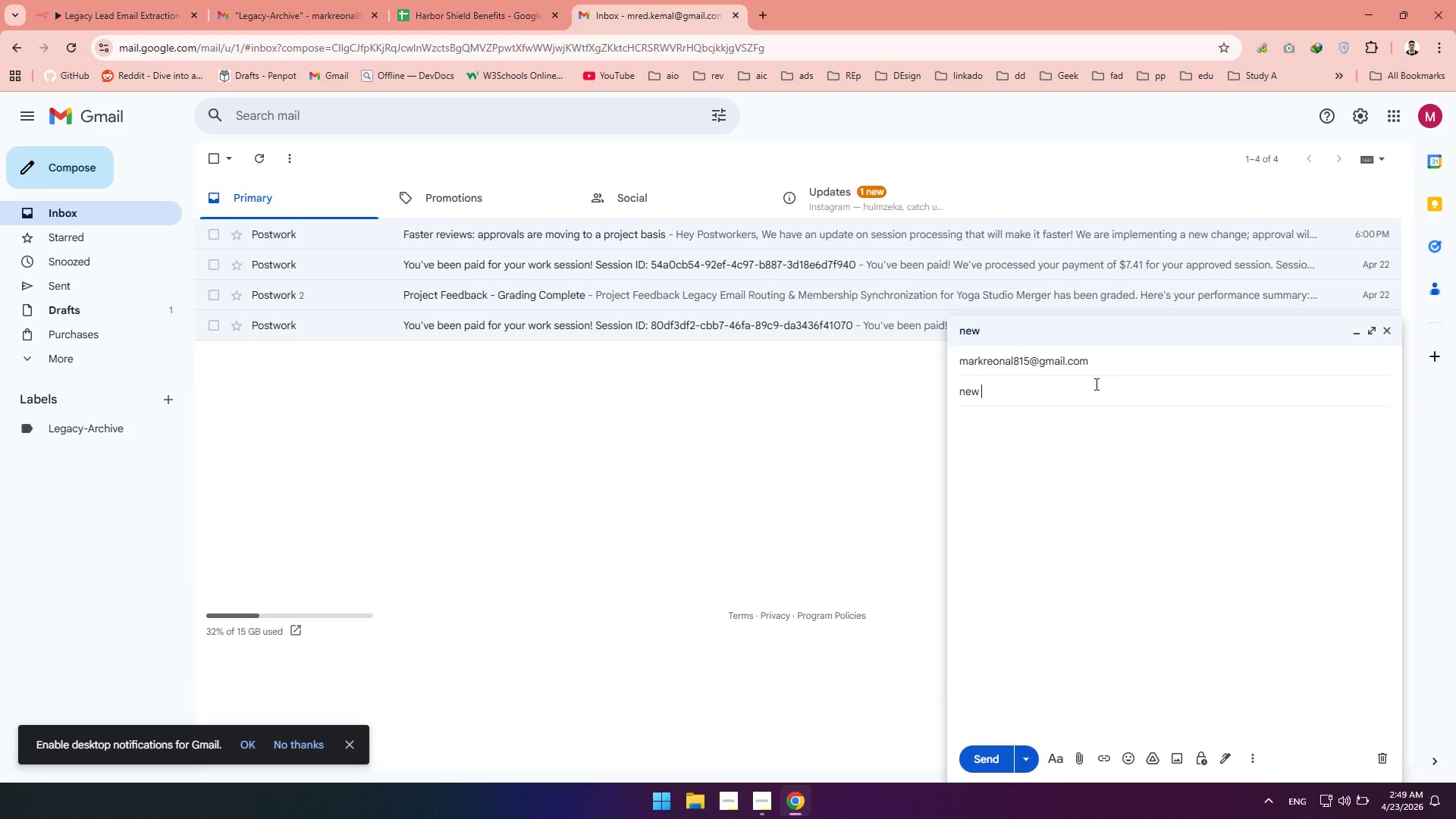 
hold_key(key=ShiftLeft, duration=0.39)
 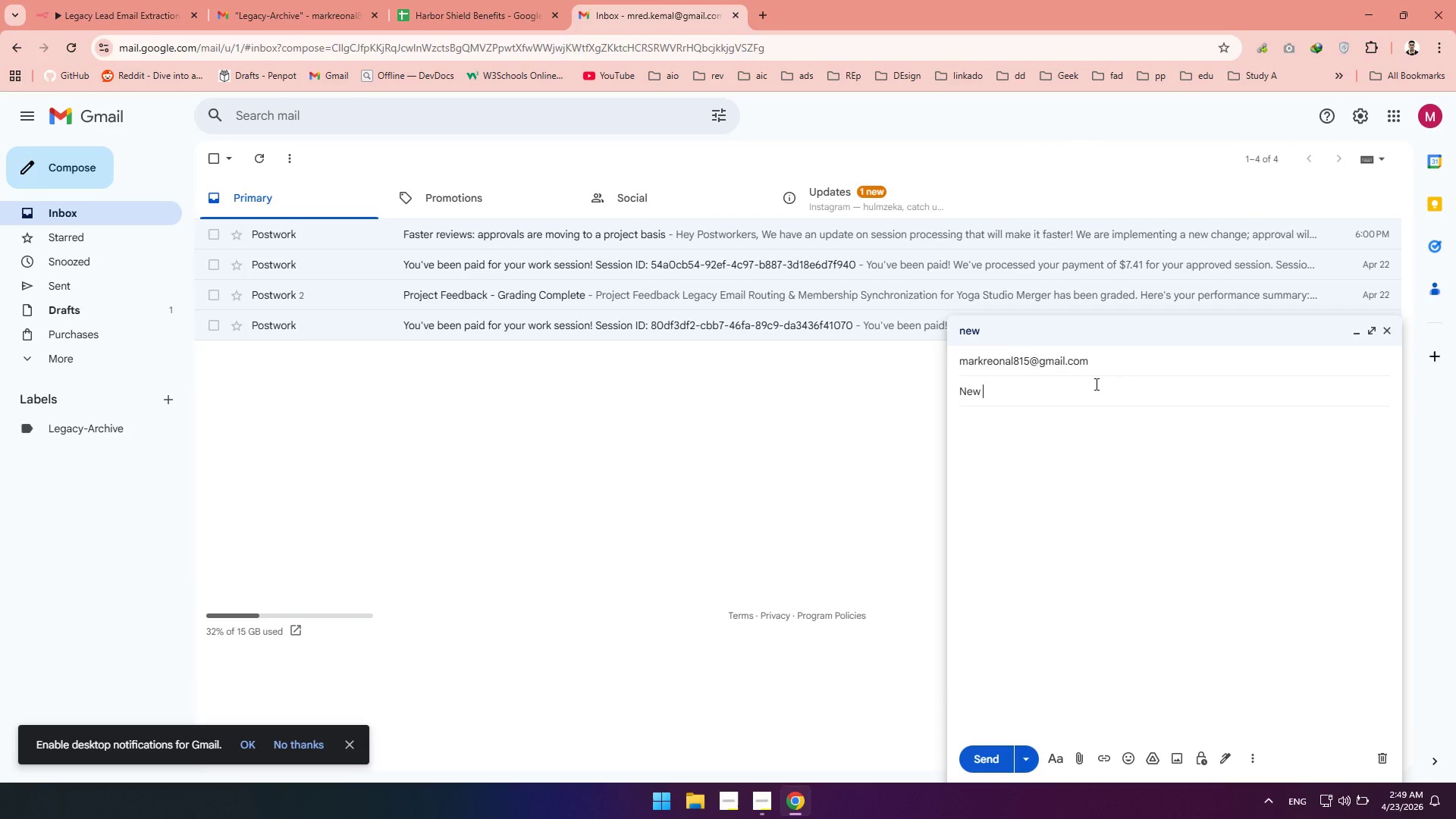 
hold_key(key=ShiftLeft, duration=0.47)
 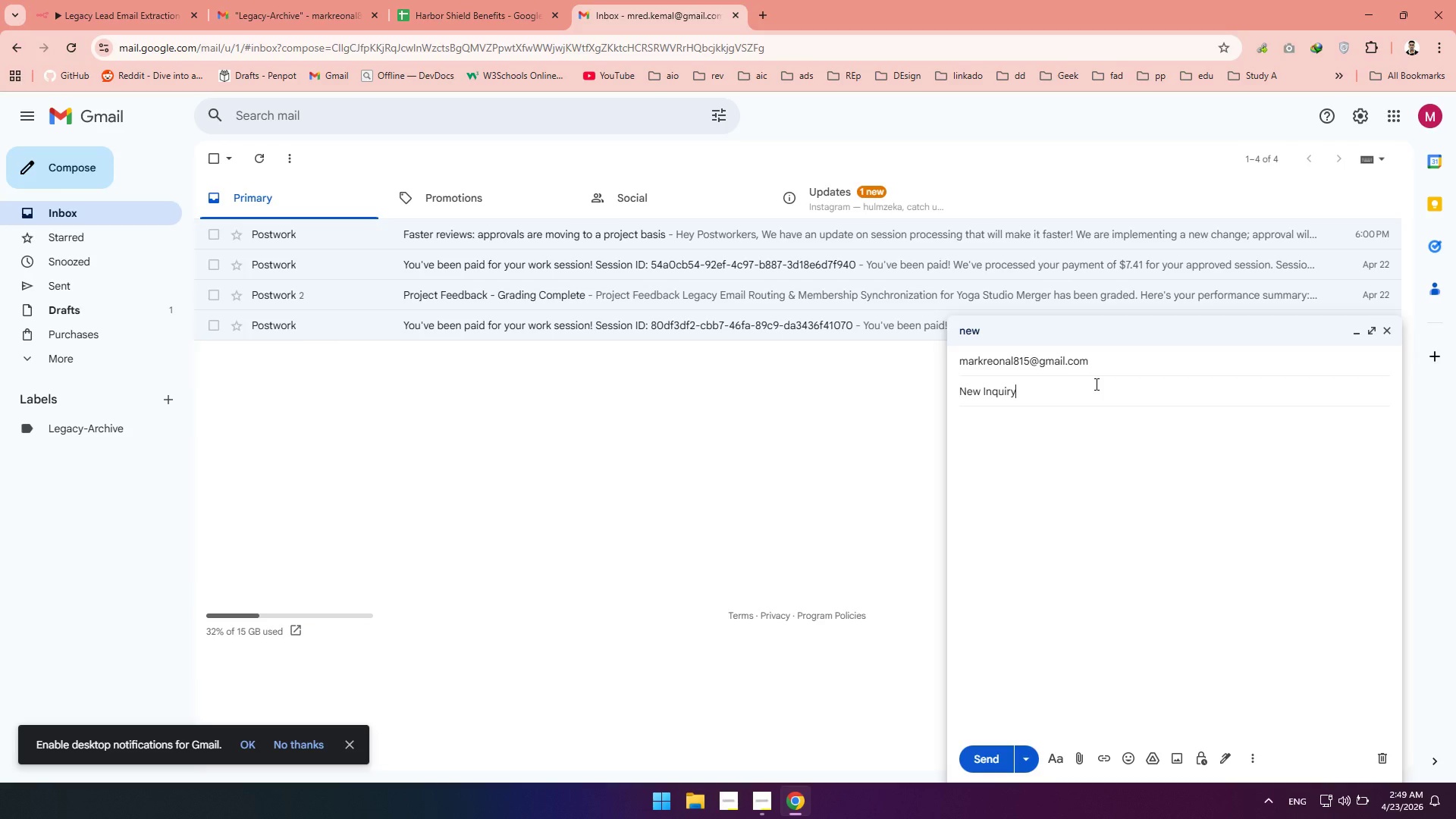 
left_click([993, 428])
 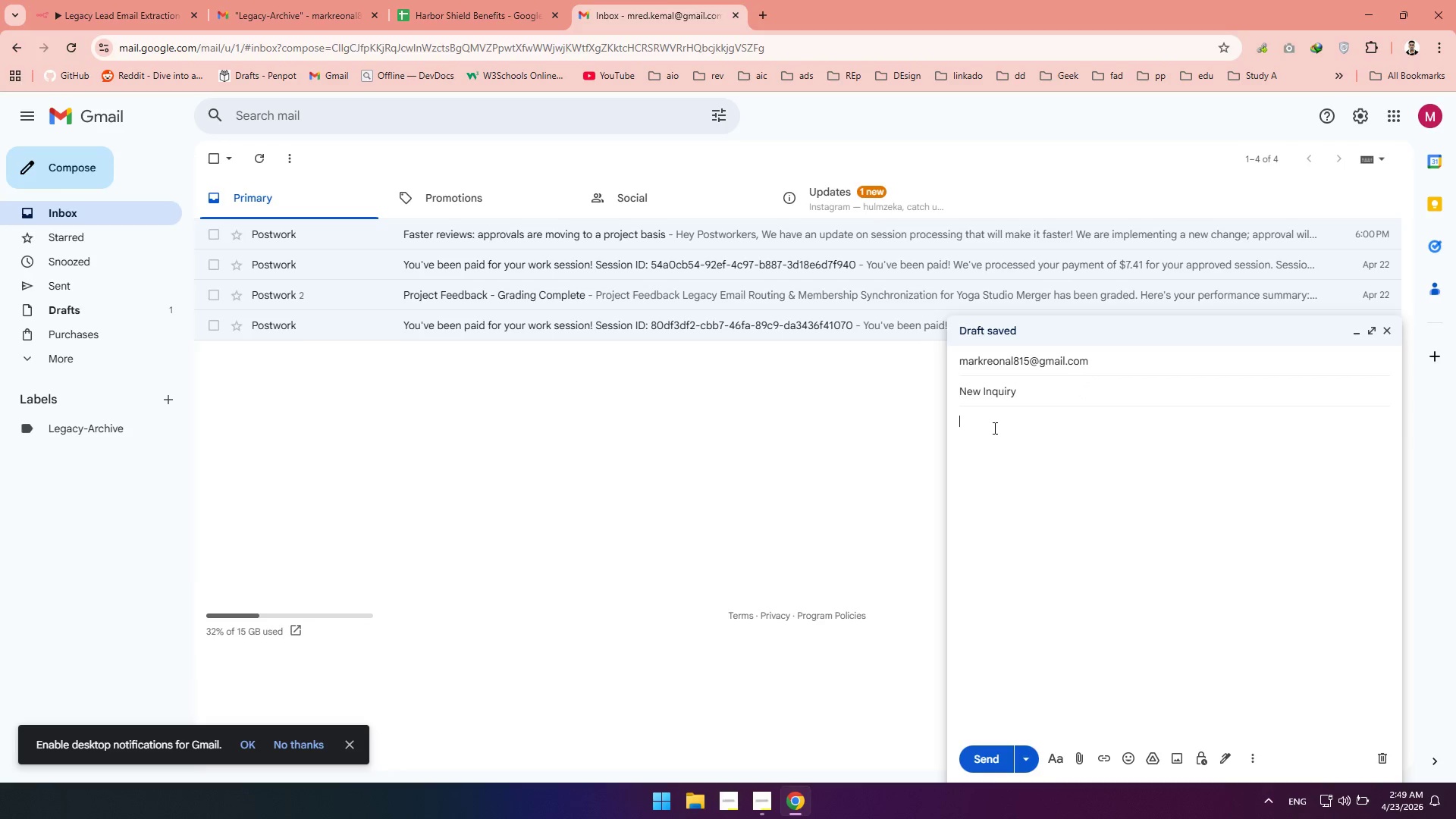 
key(Control+V)
 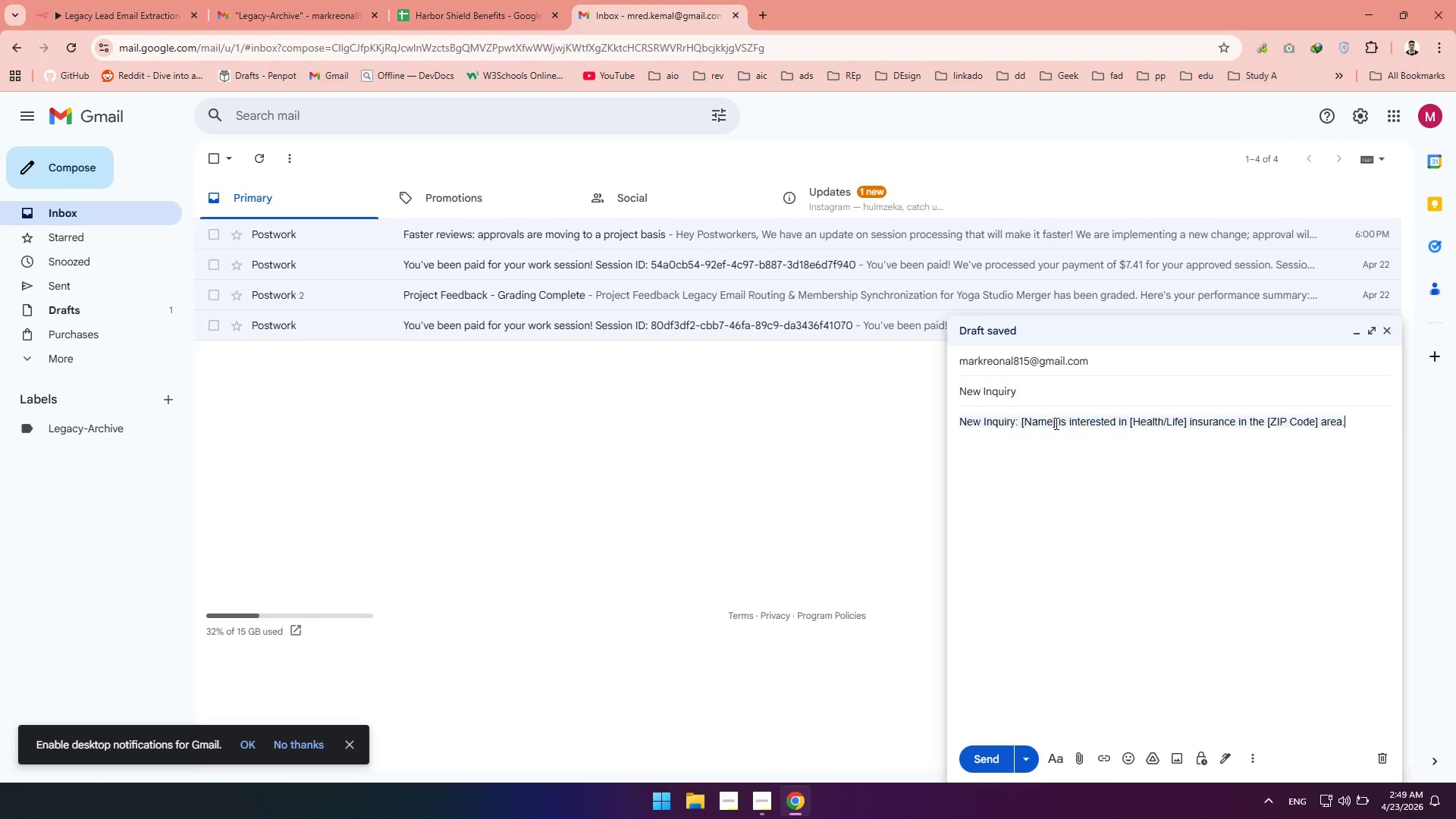 
left_click_drag(start_coordinate=[1058, 423], to_coordinate=[1054, 423])
 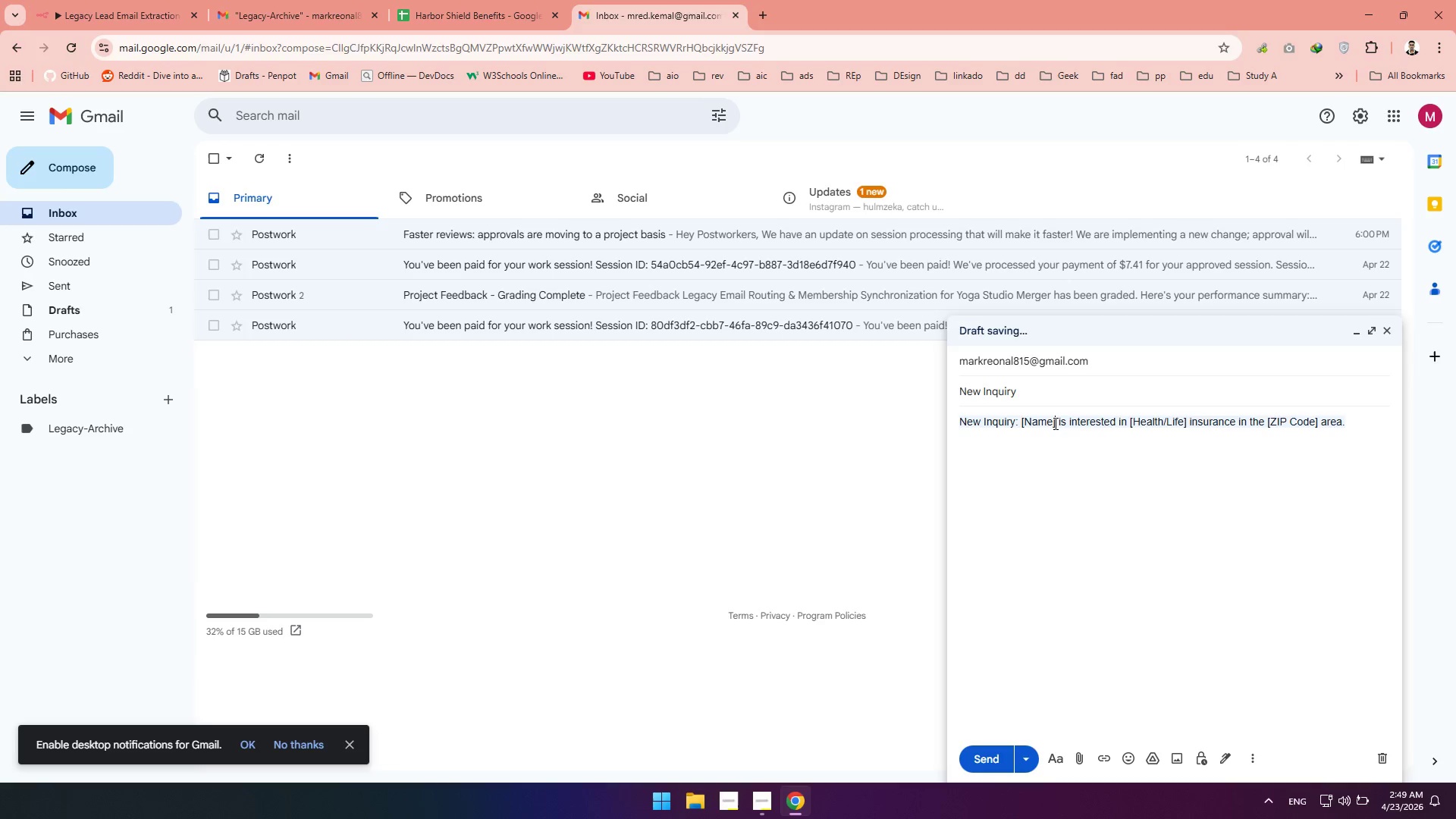 
left_click([1054, 423])
 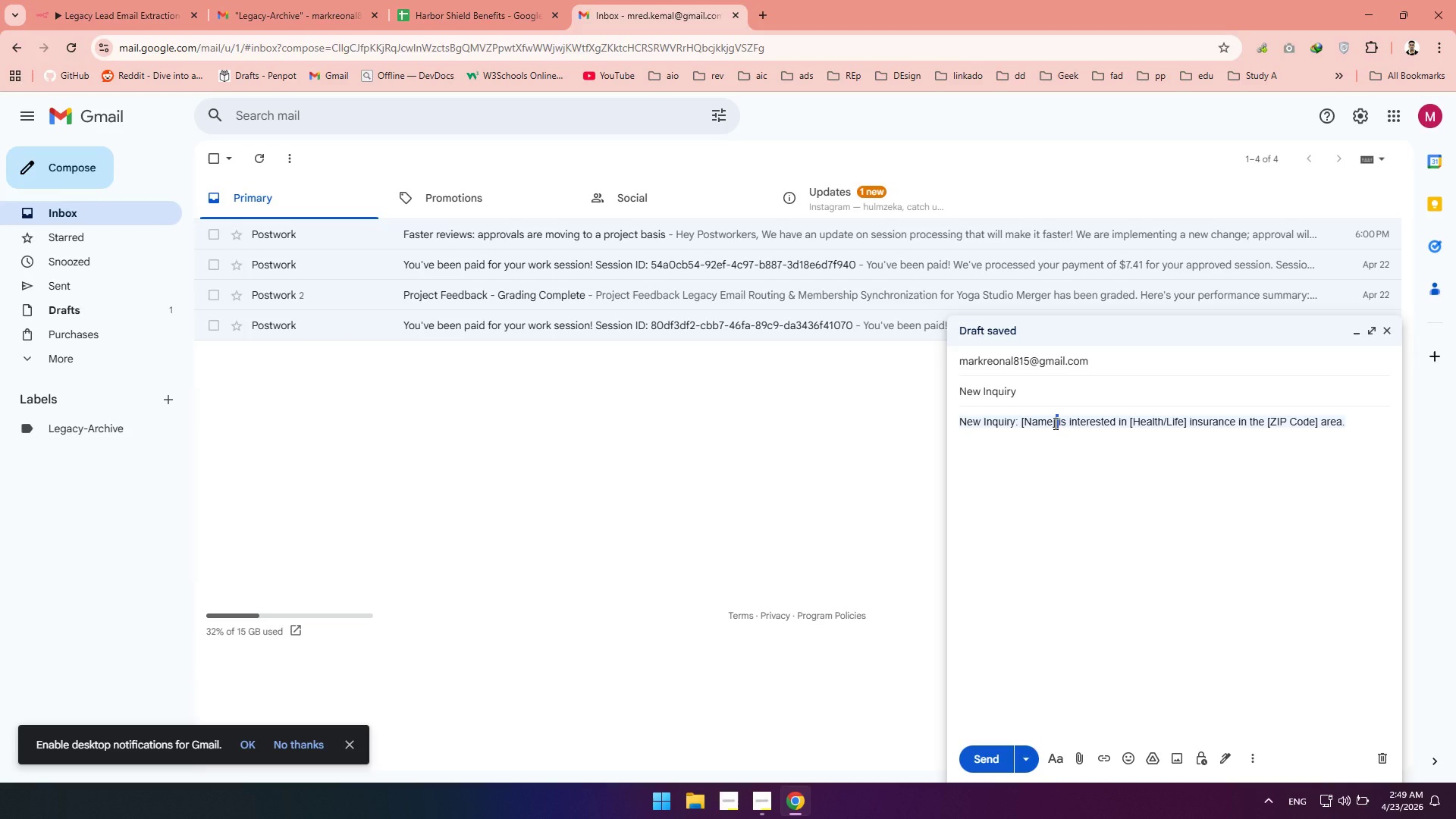 
left_click_drag(start_coordinate=[1054, 423], to_coordinate=[1021, 423])
 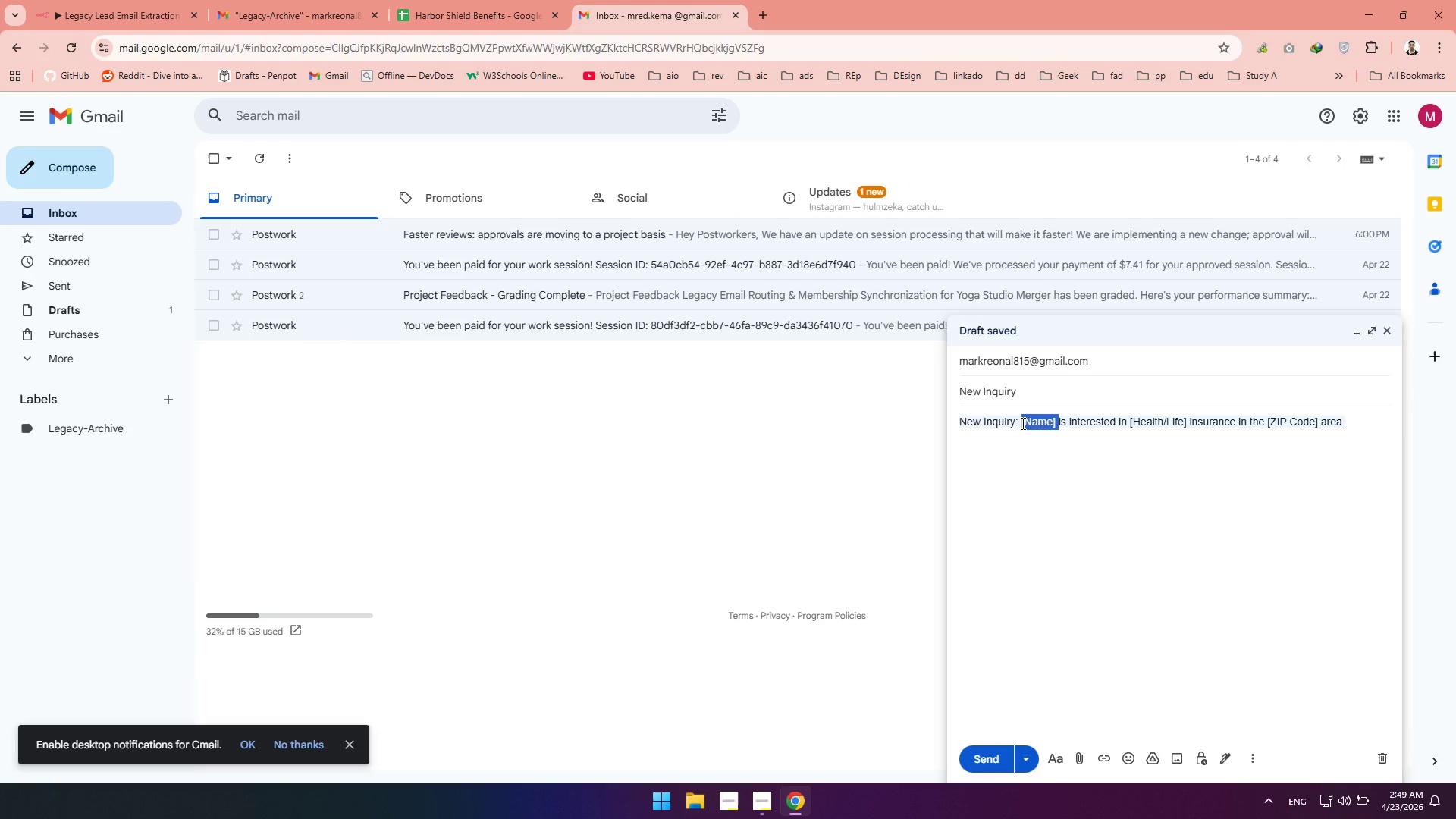 
type(James Ha)
key(Backspace)
key(Backspace)
 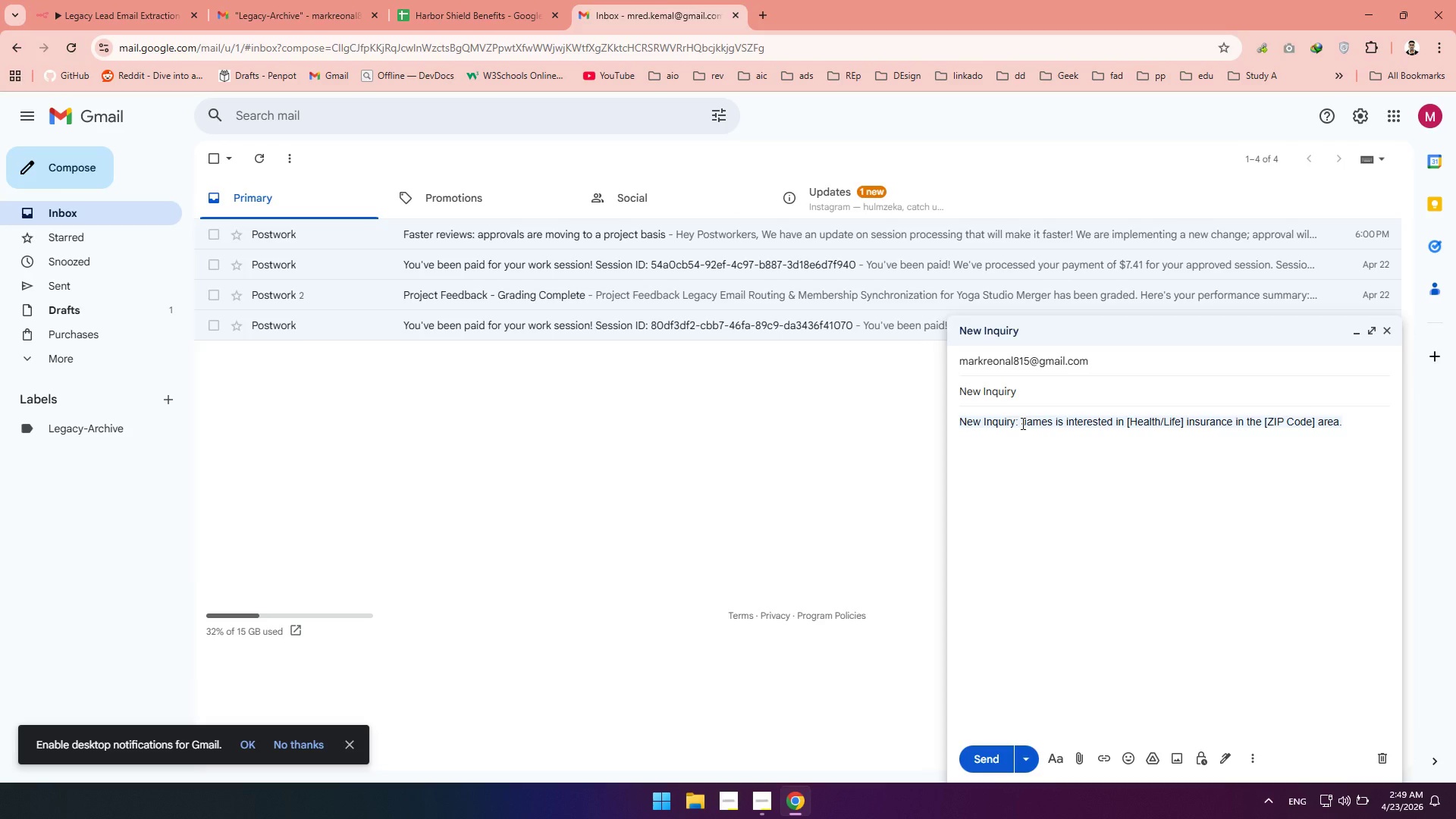 
wait(10.2)
 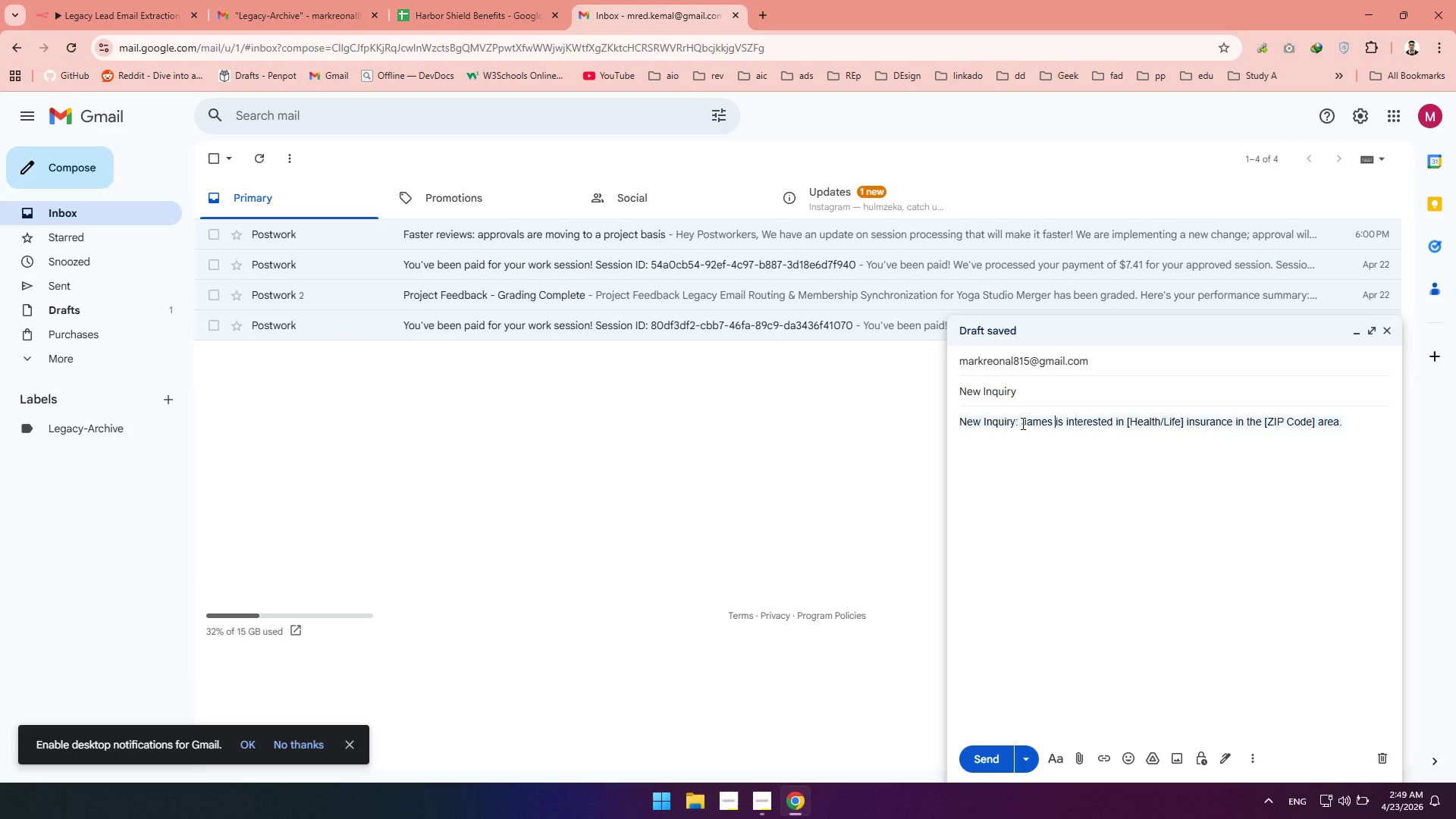 
left_click_drag(start_coordinate=[1185, 420], to_coordinate=[1128, 425])
 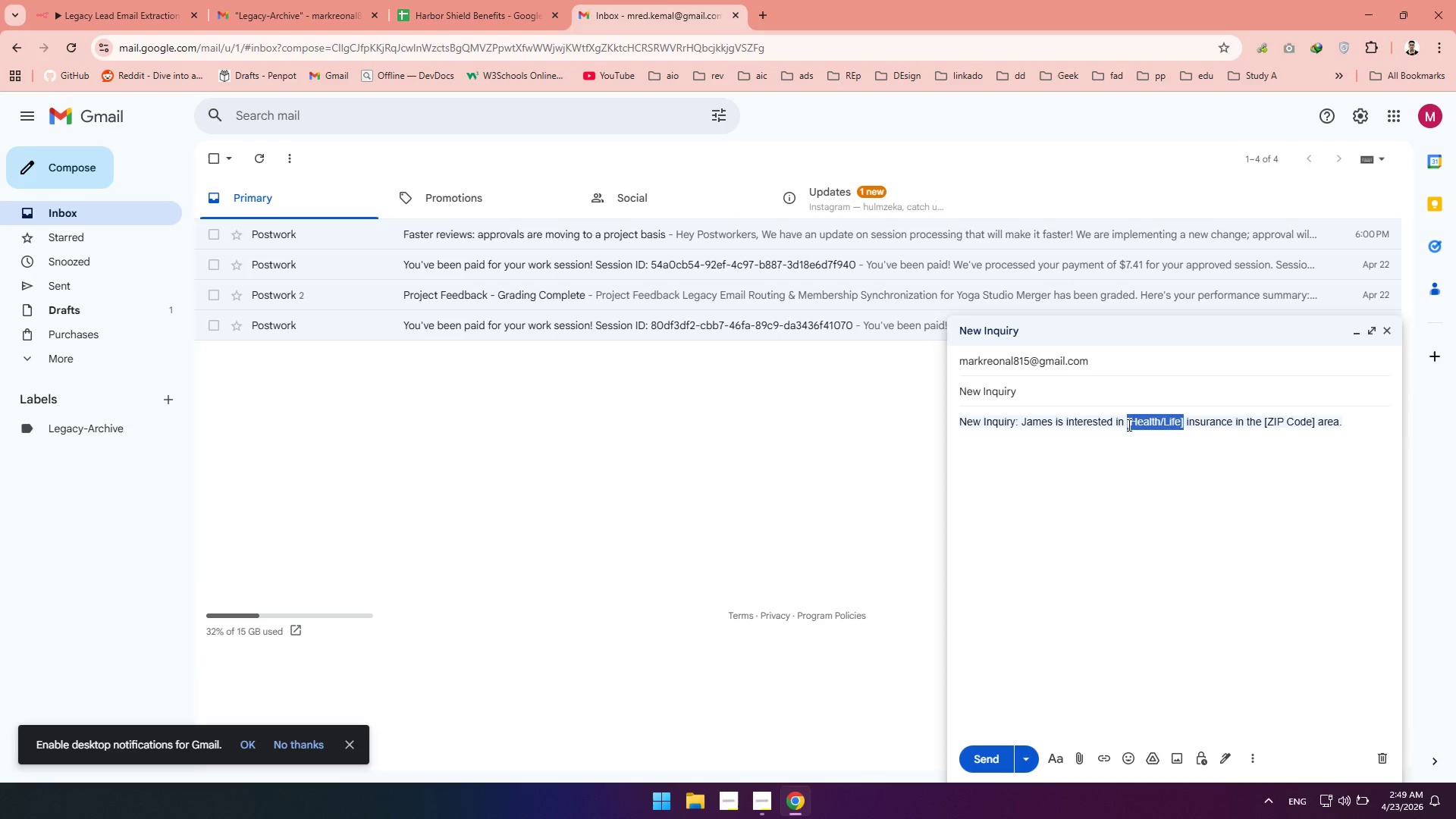 
type(Life)
 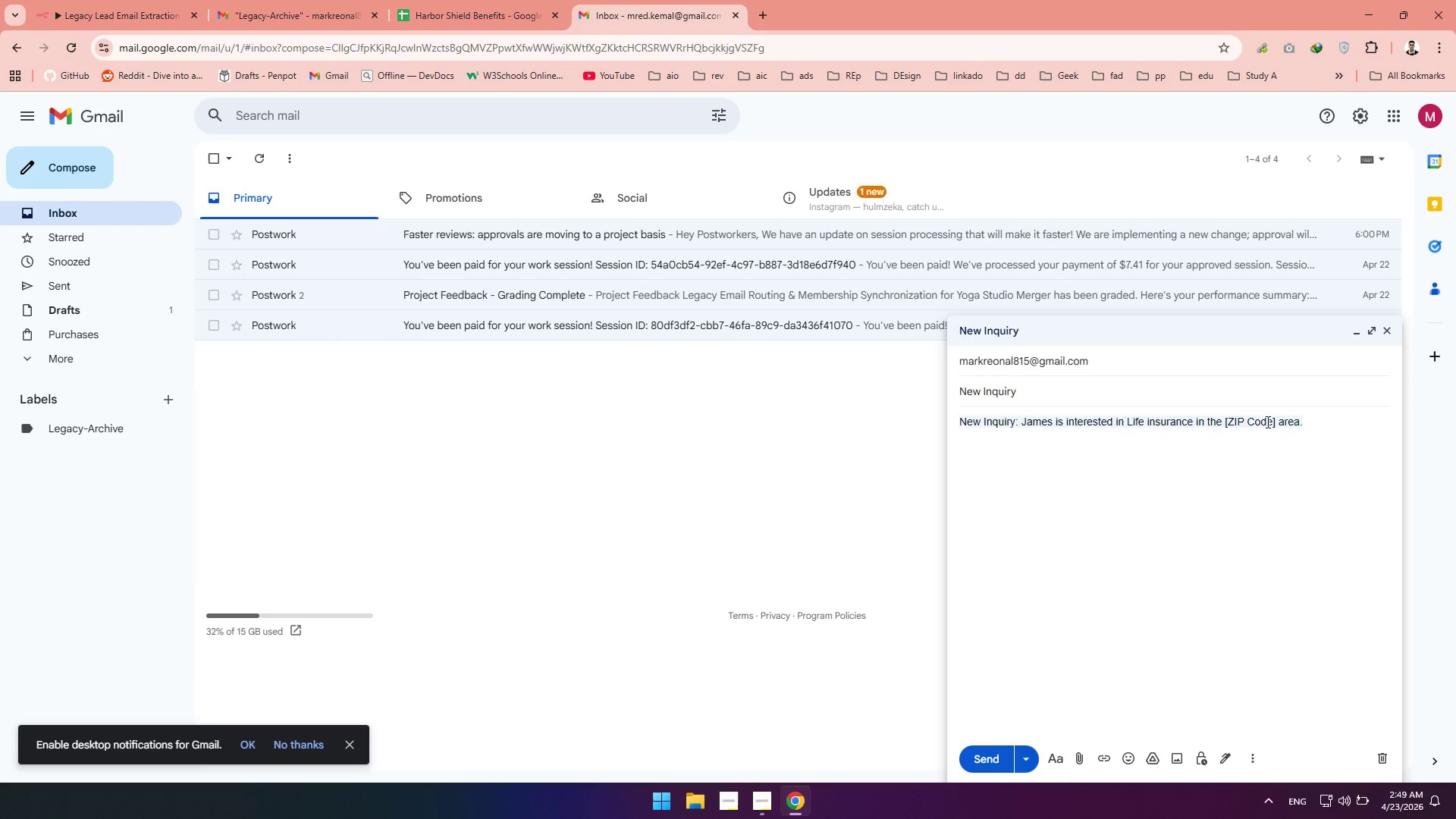 
left_click_drag(start_coordinate=[1276, 422], to_coordinate=[1226, 422])
 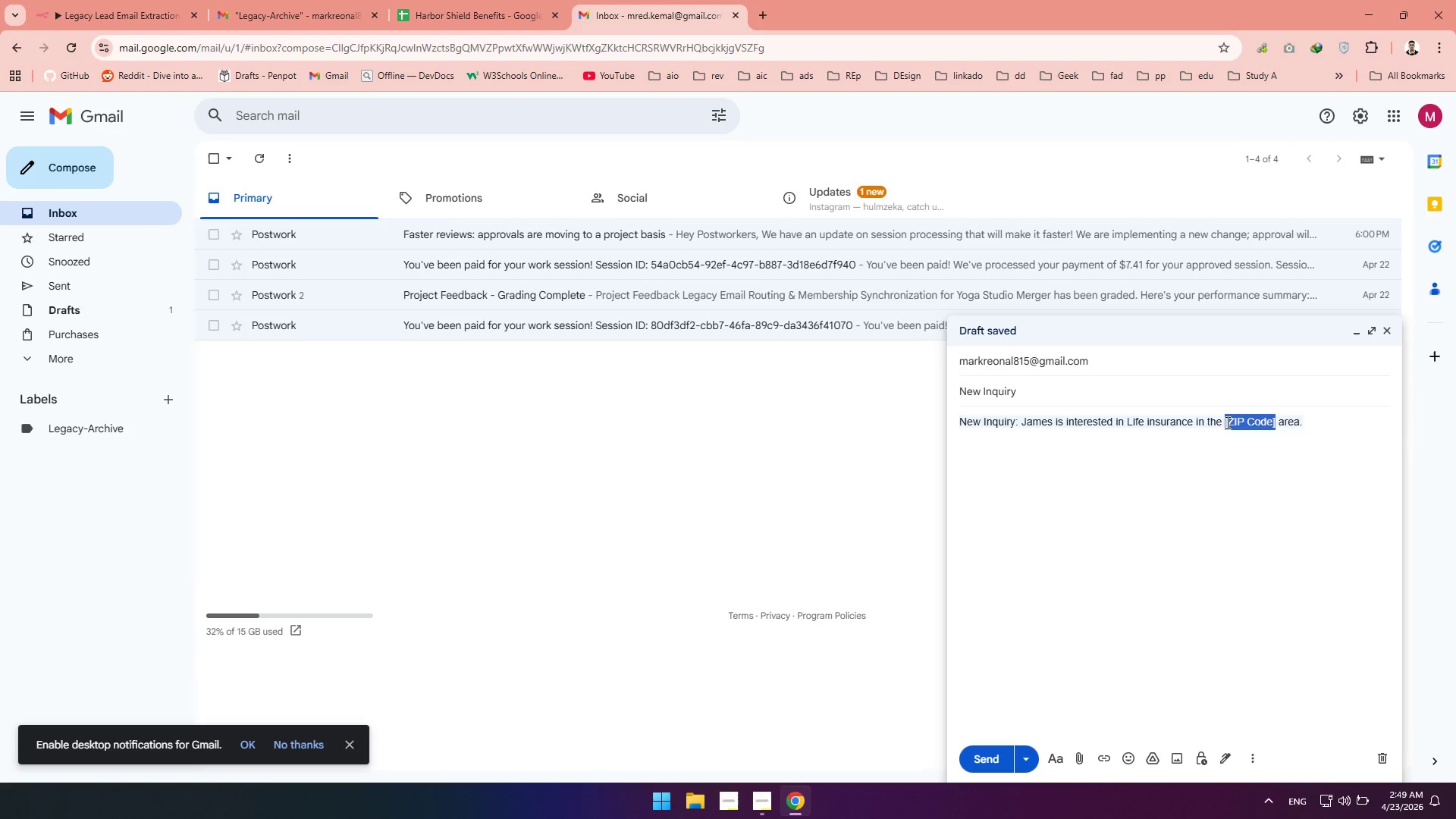 
type(46574)
 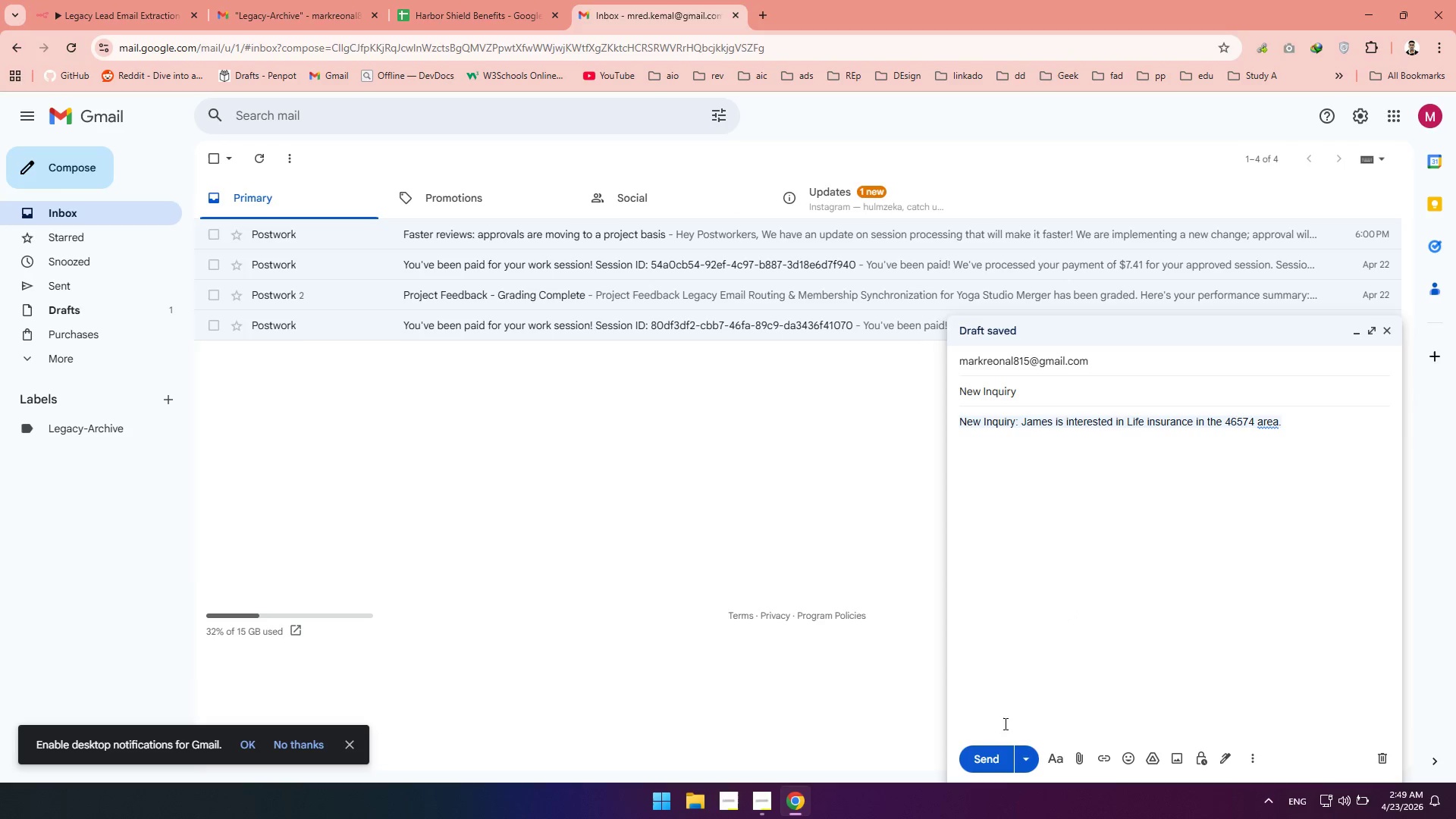 
left_click([984, 758])
 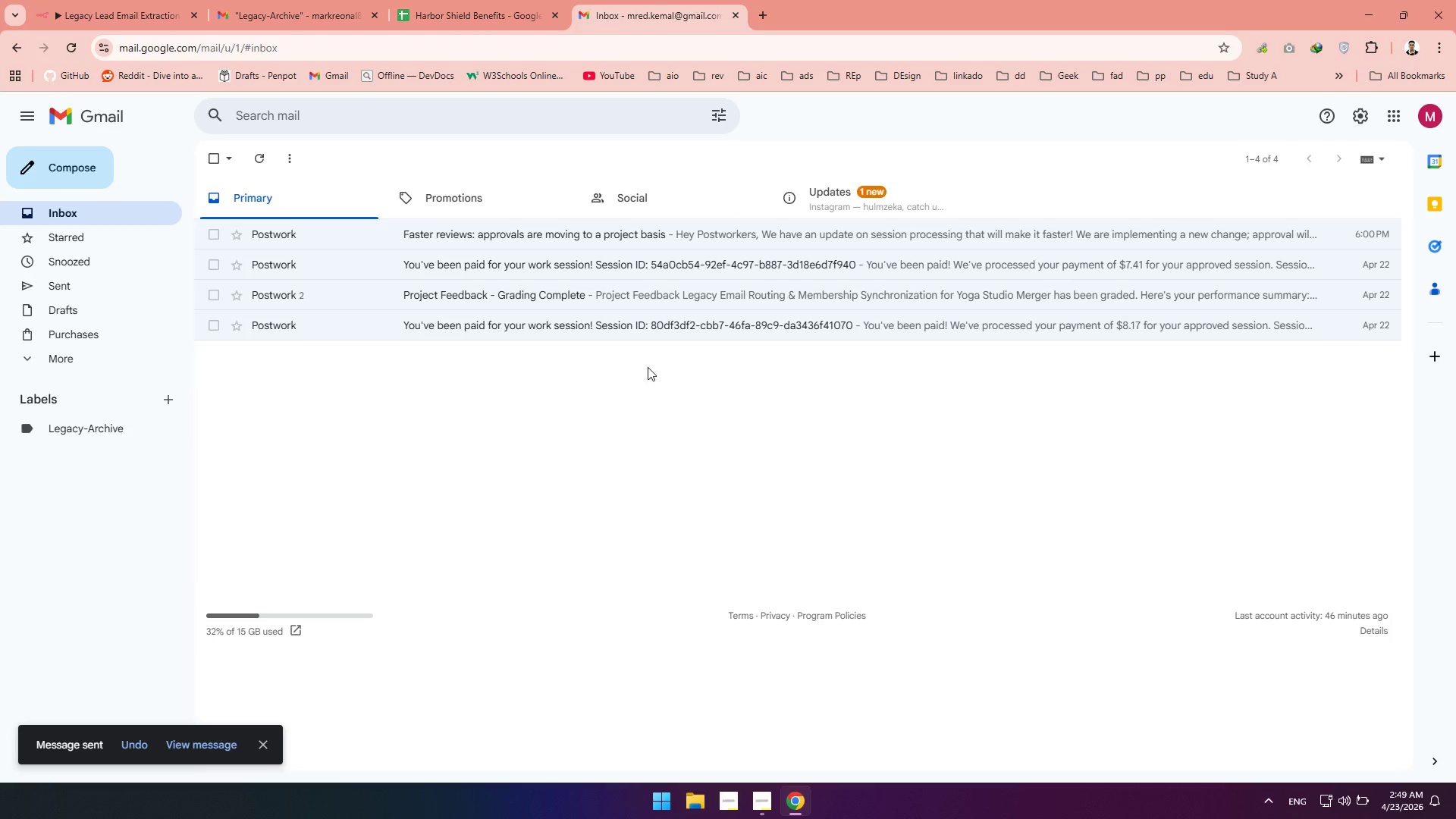 
left_click([269, 0])
 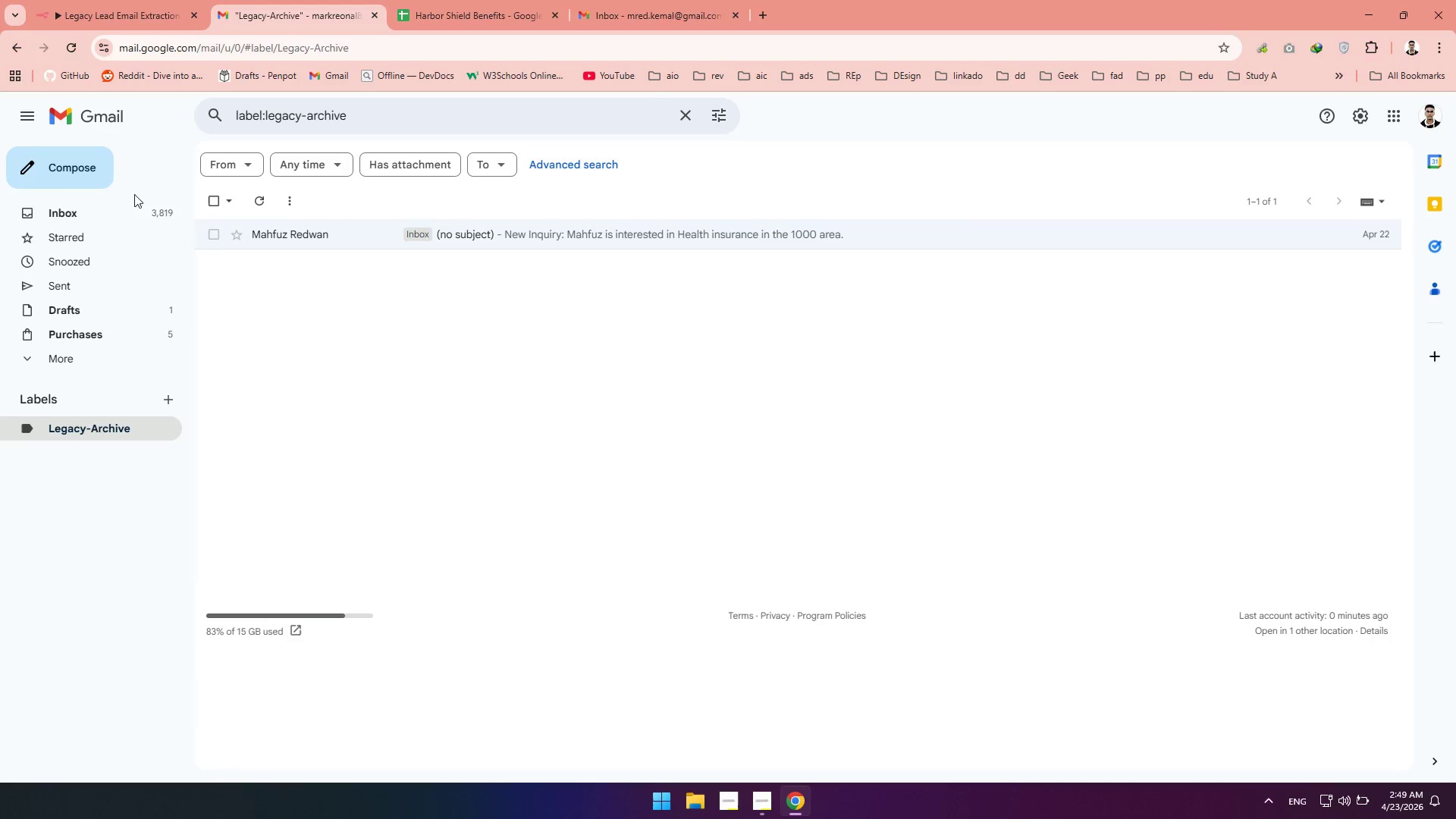 
left_click([89, 217])
 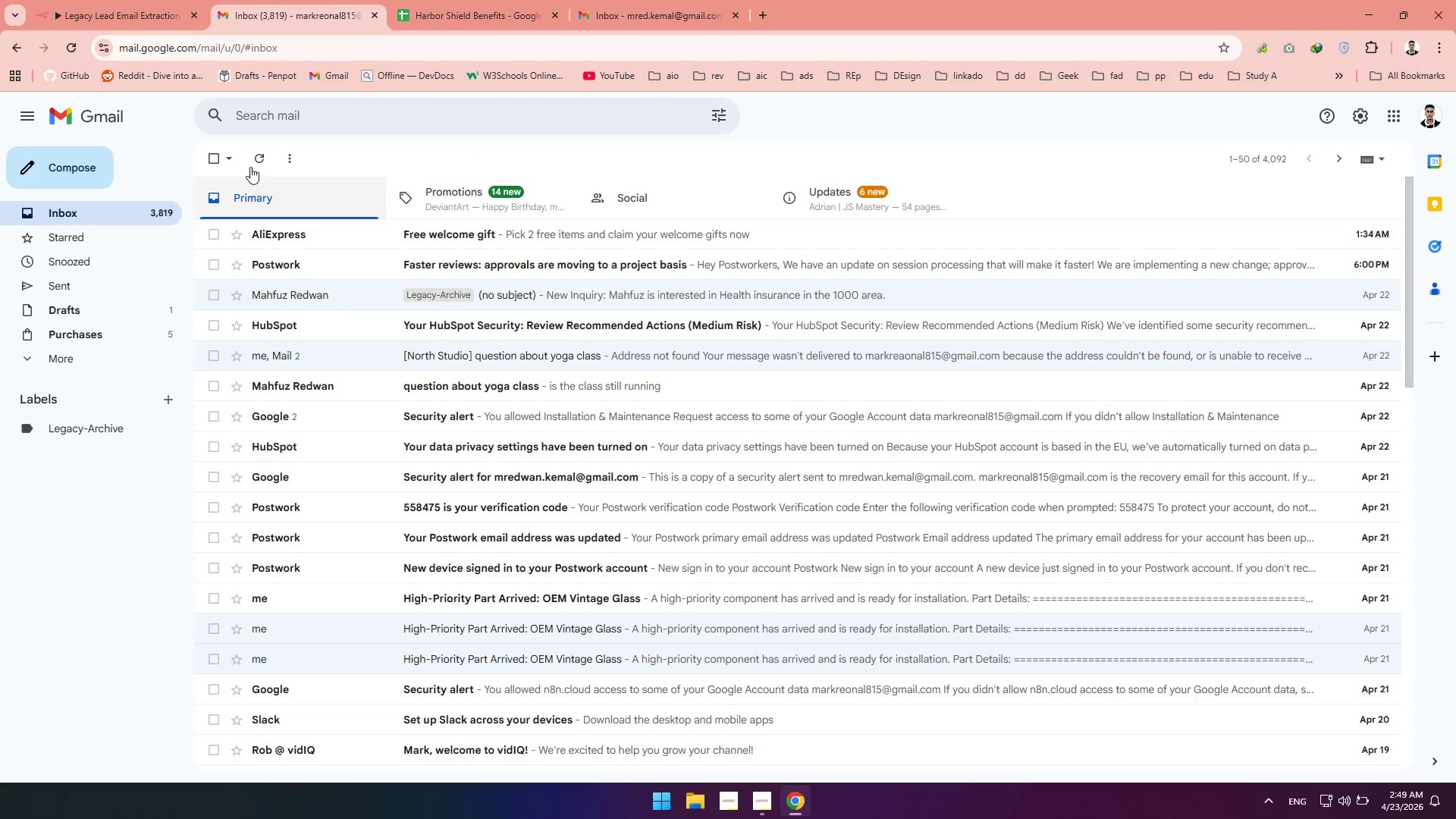 
left_click([253, 162])
 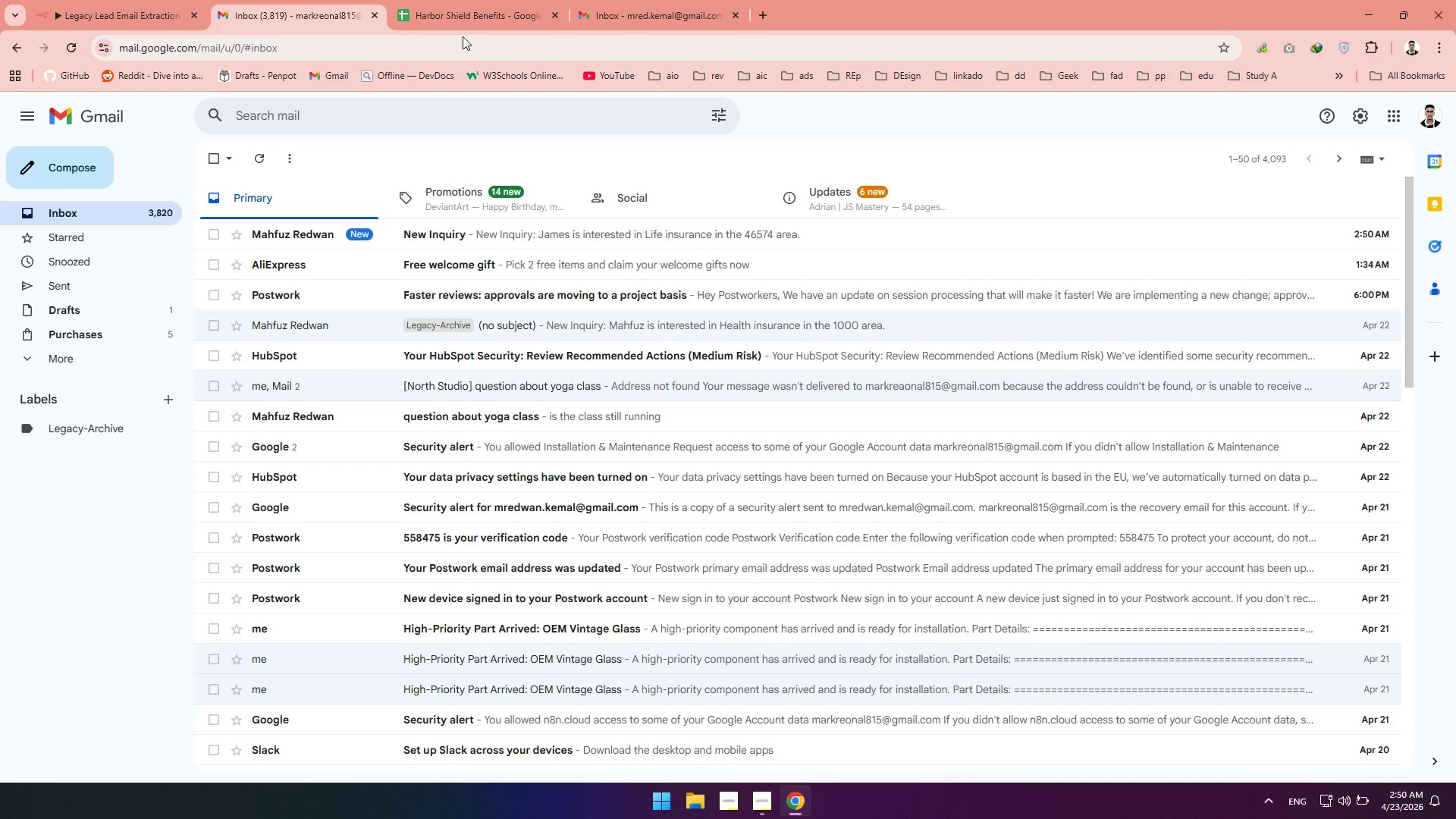 
wait(11.95)
 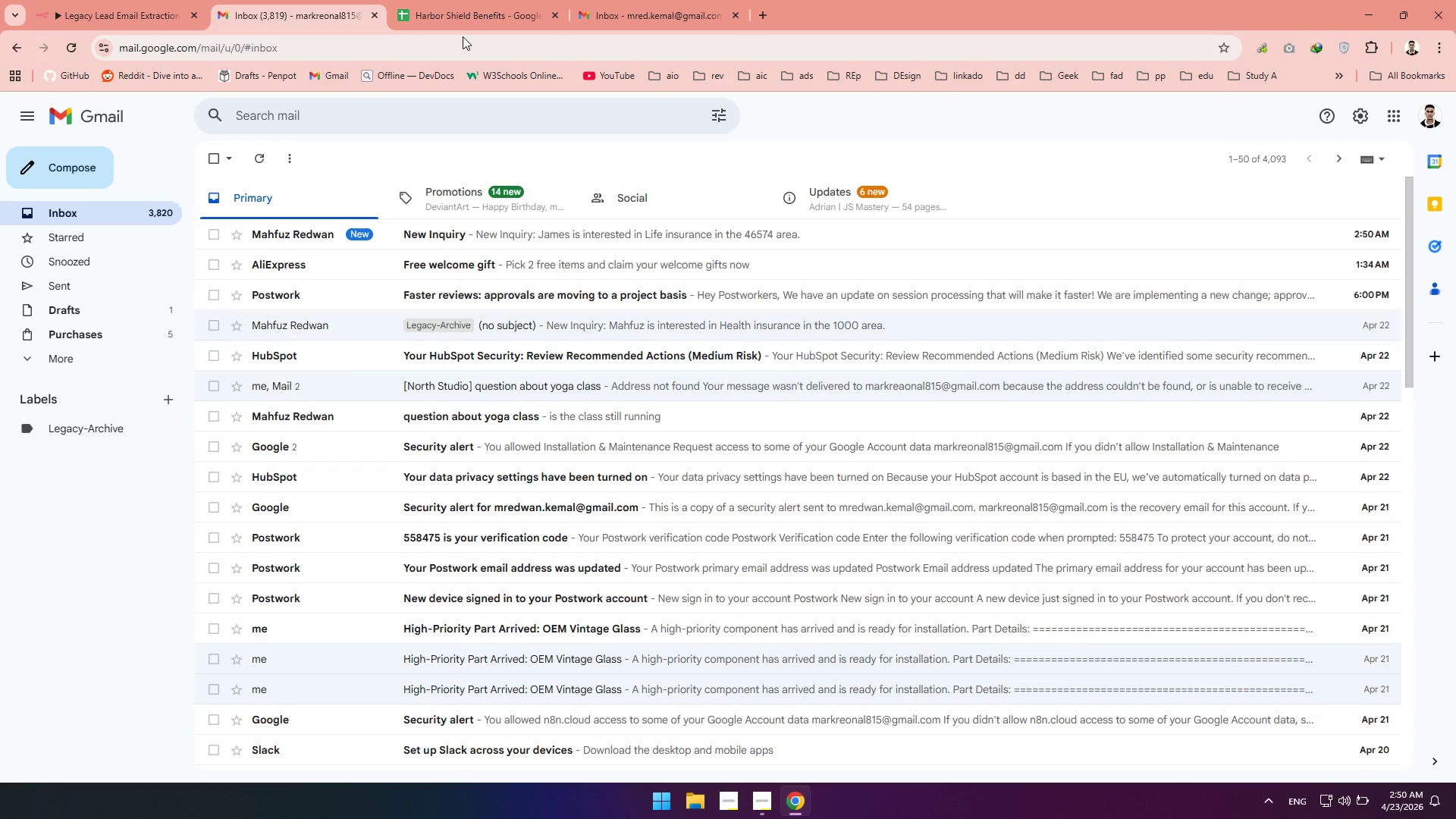 
left_click([212, 237])
 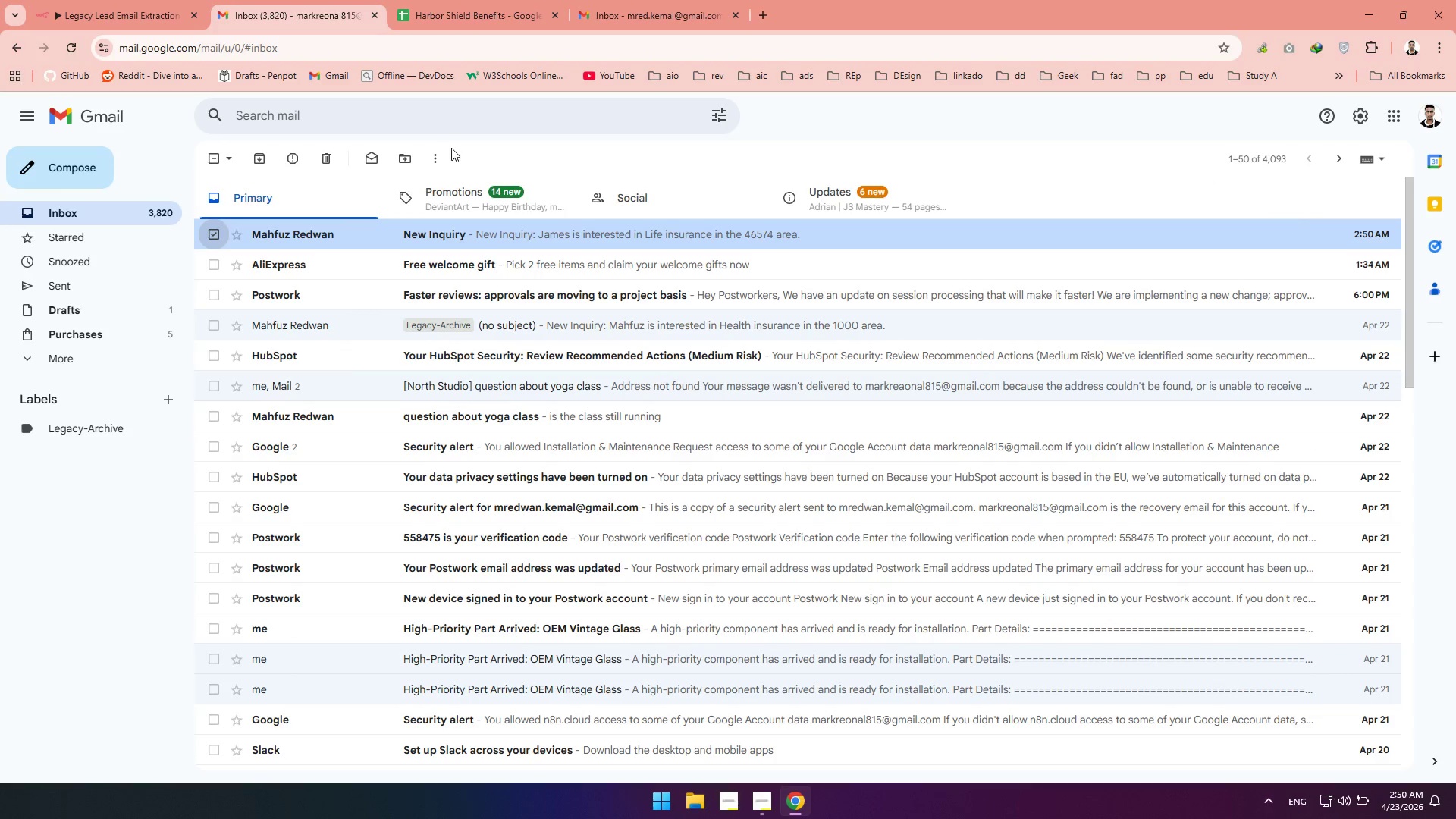 
left_click([442, 150])
 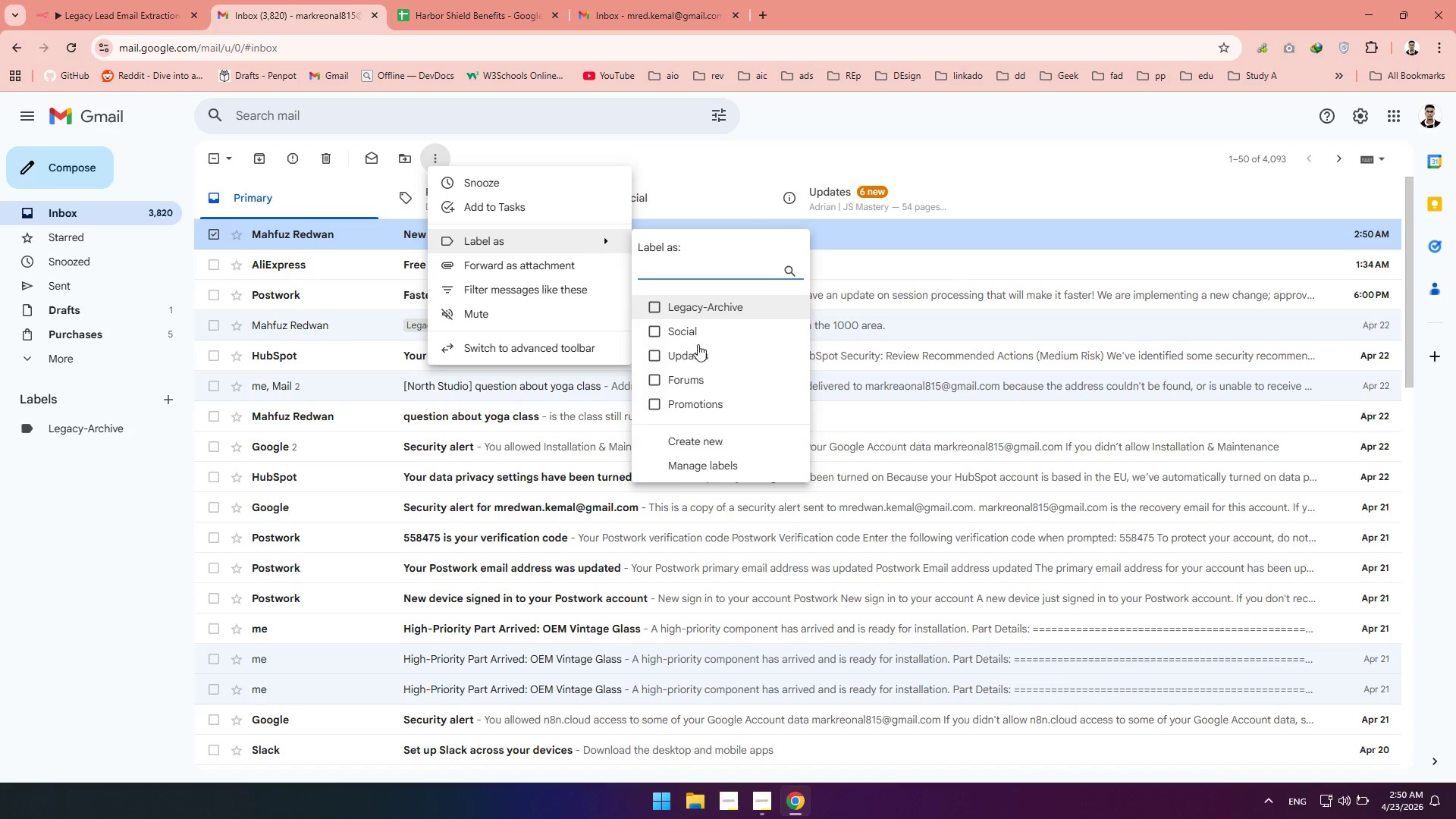 
left_click([655, 303])
 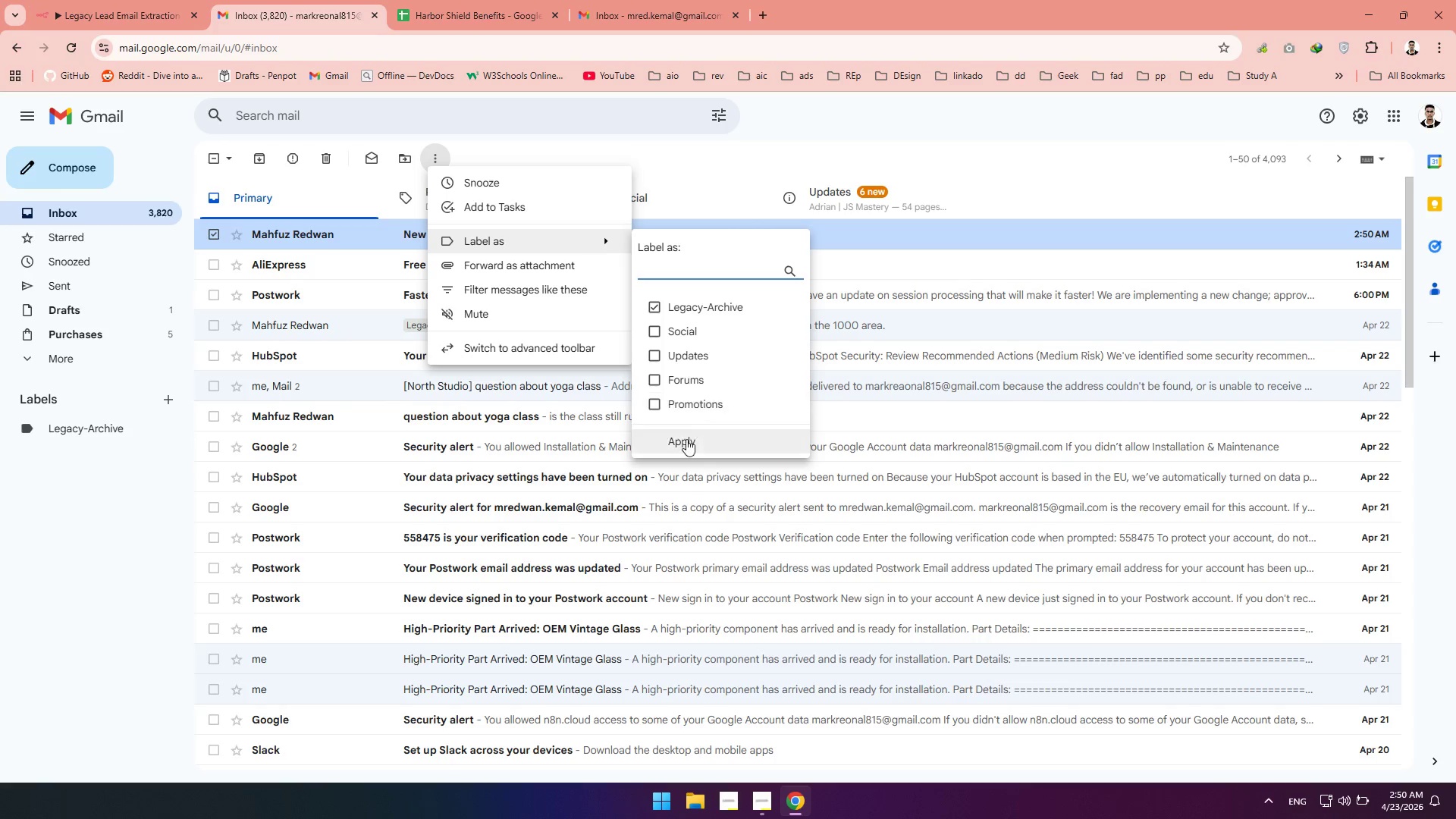 
left_click([684, 443])
 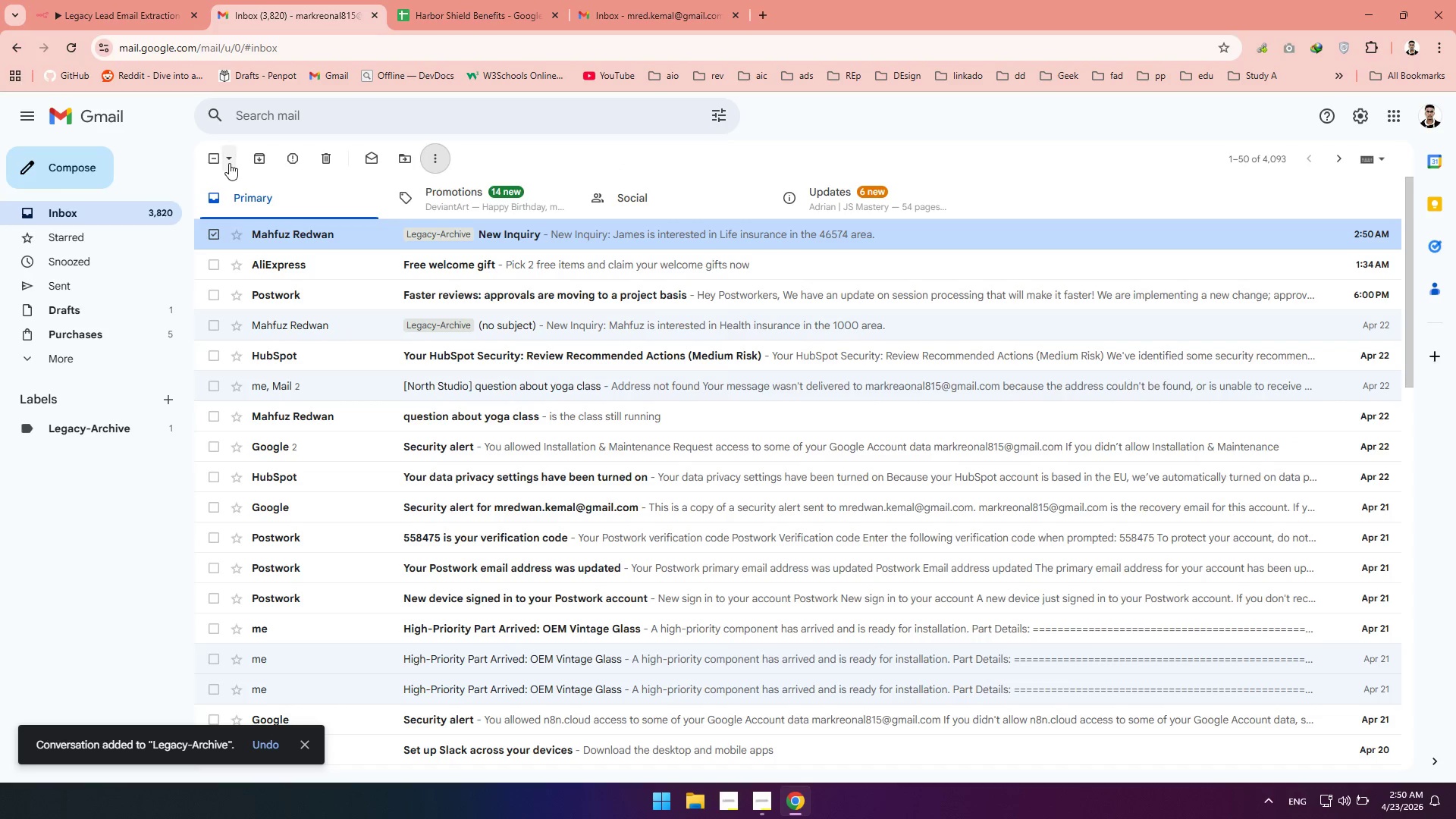 
left_click([172, 153])
 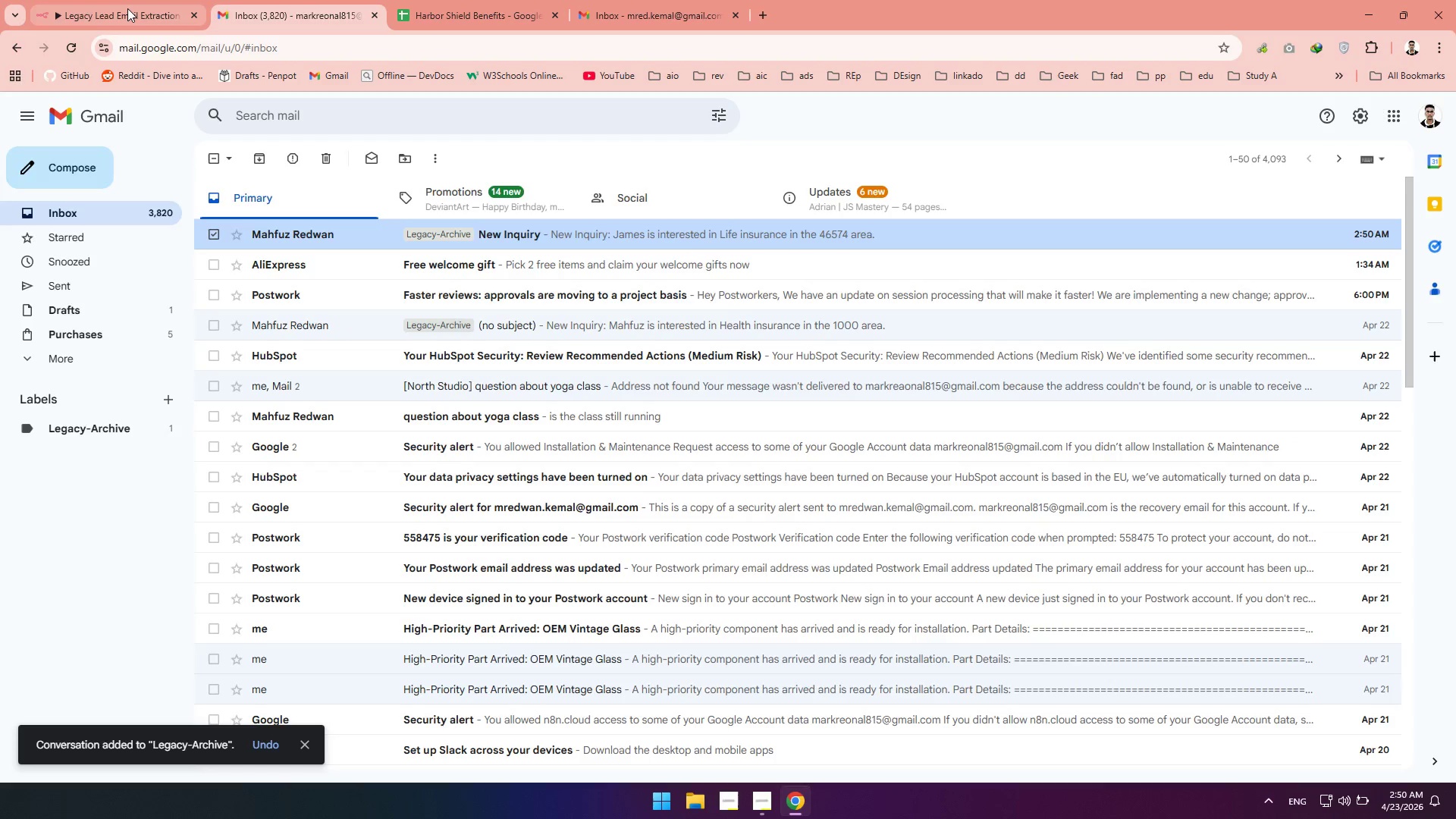 
left_click([127, 8])
 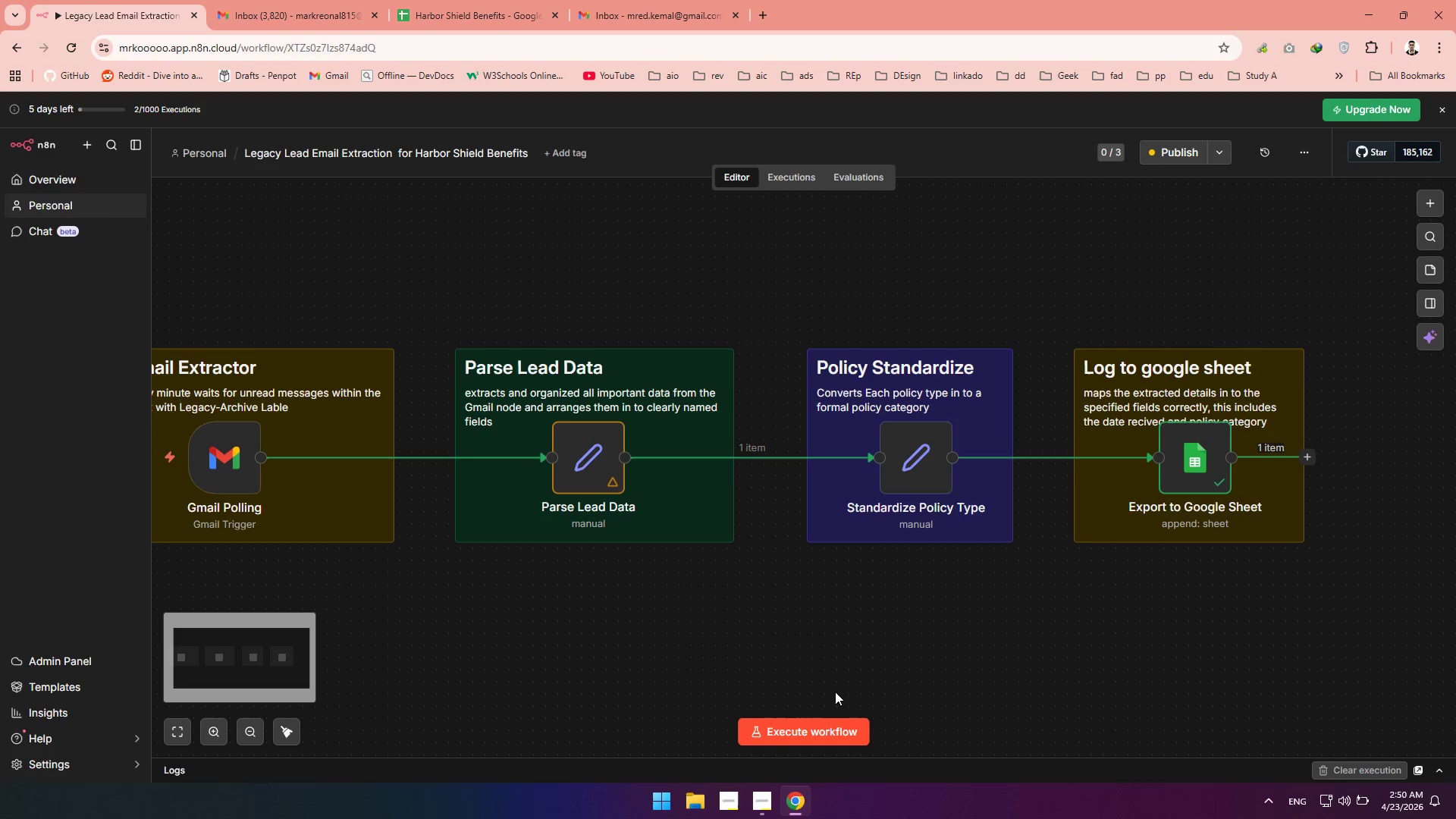 
left_click([788, 729])
 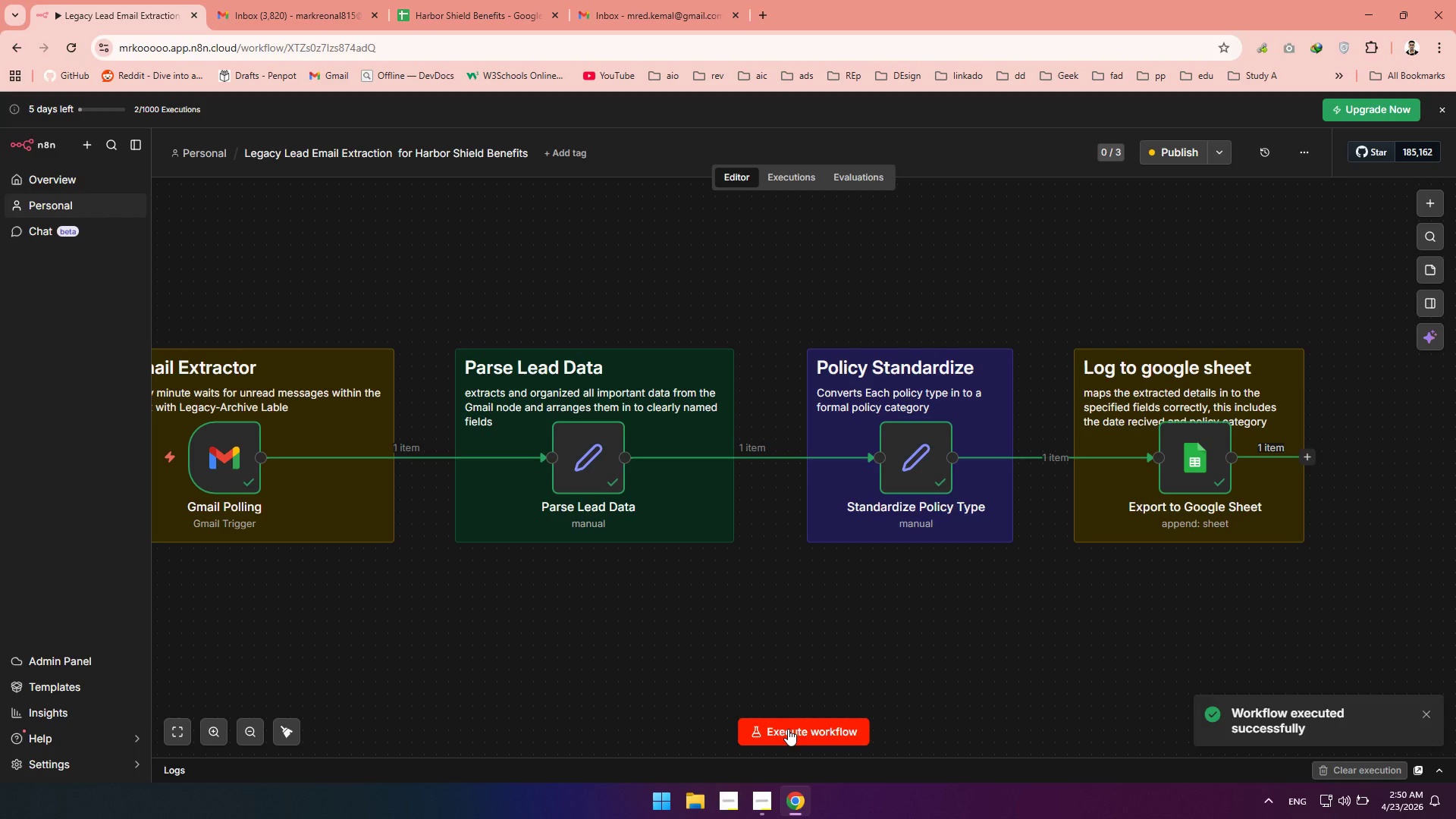 
wait(6.62)
 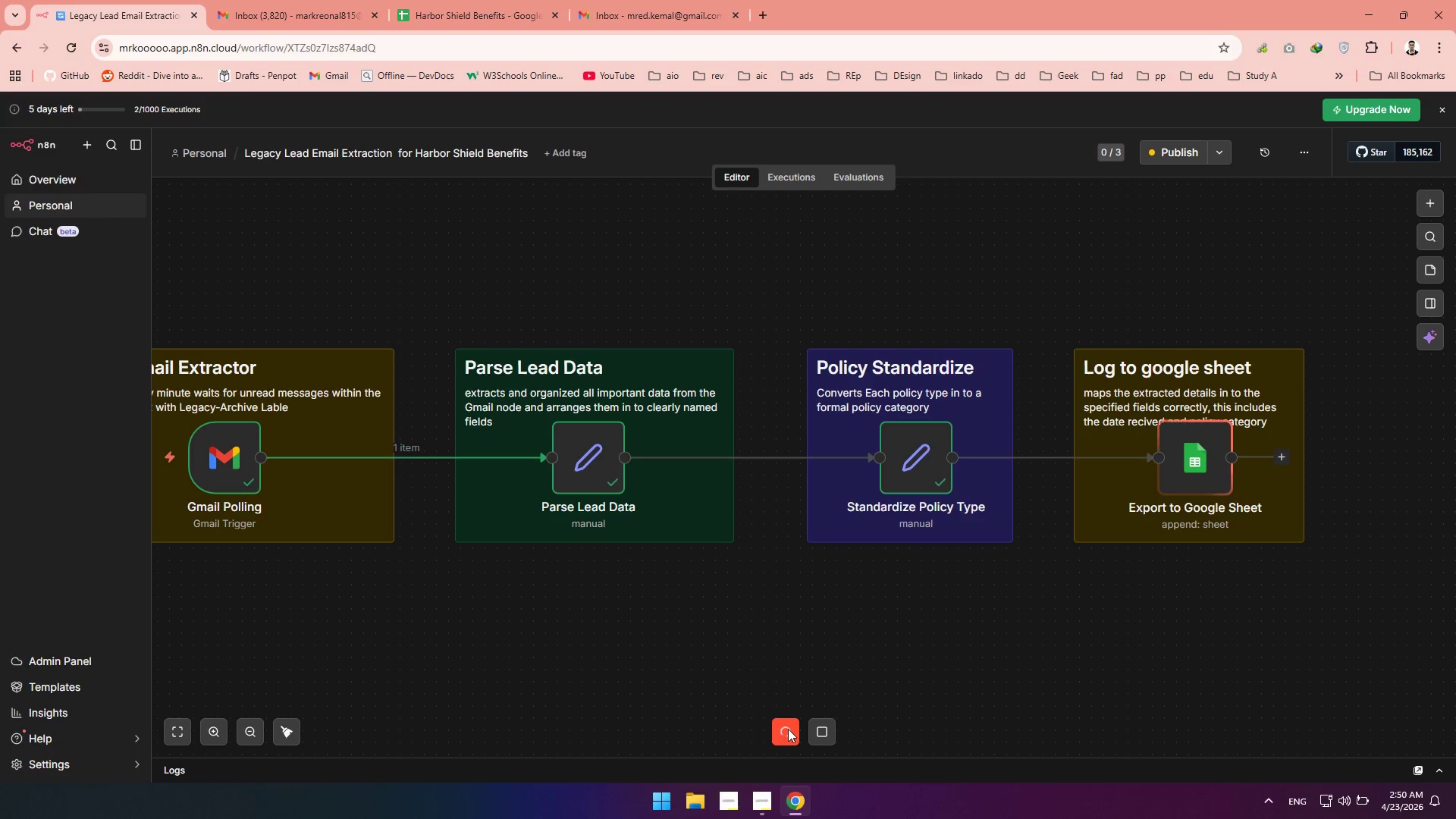 
left_click([444, 6])
 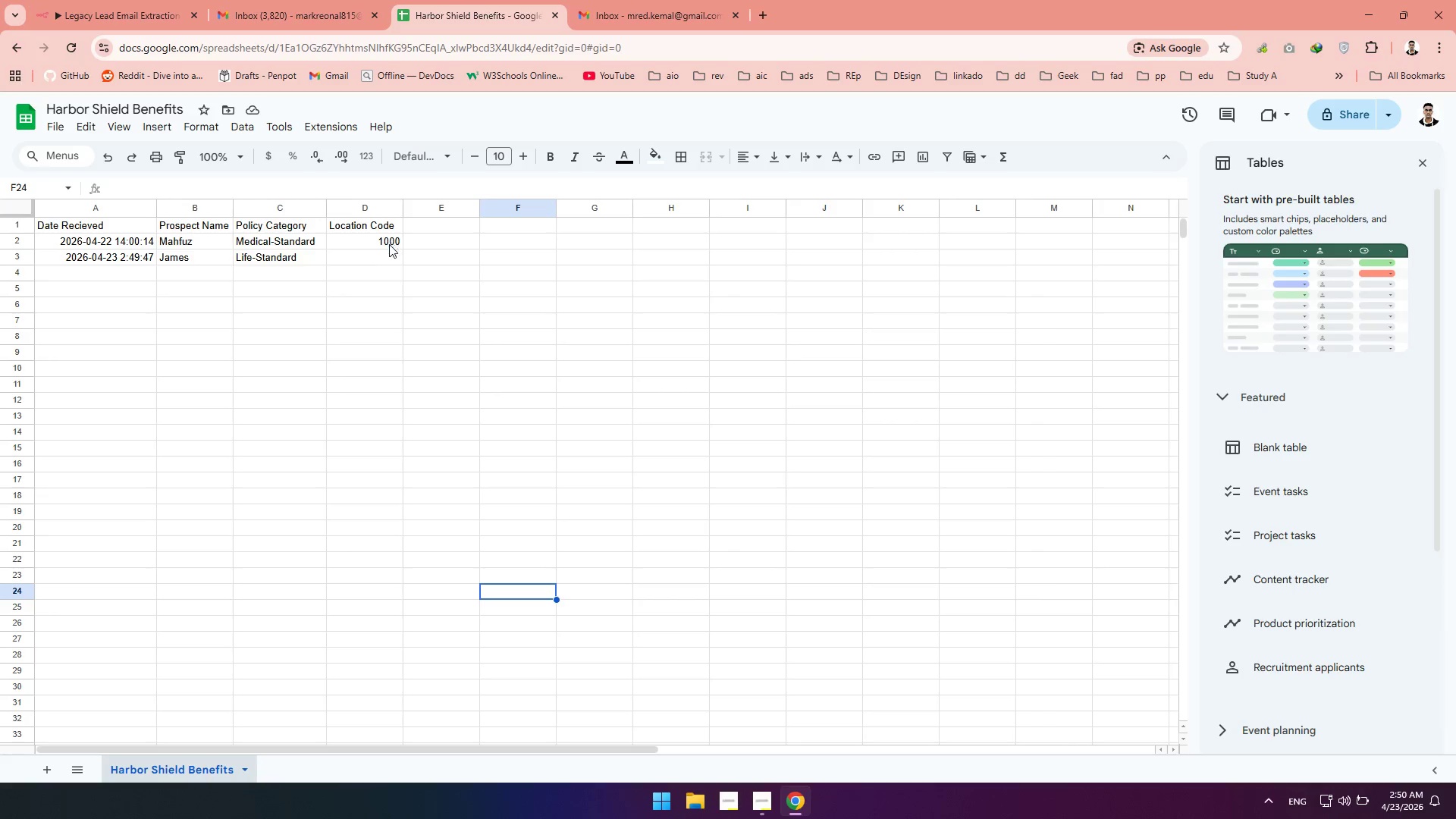 
left_click([386, 253])
 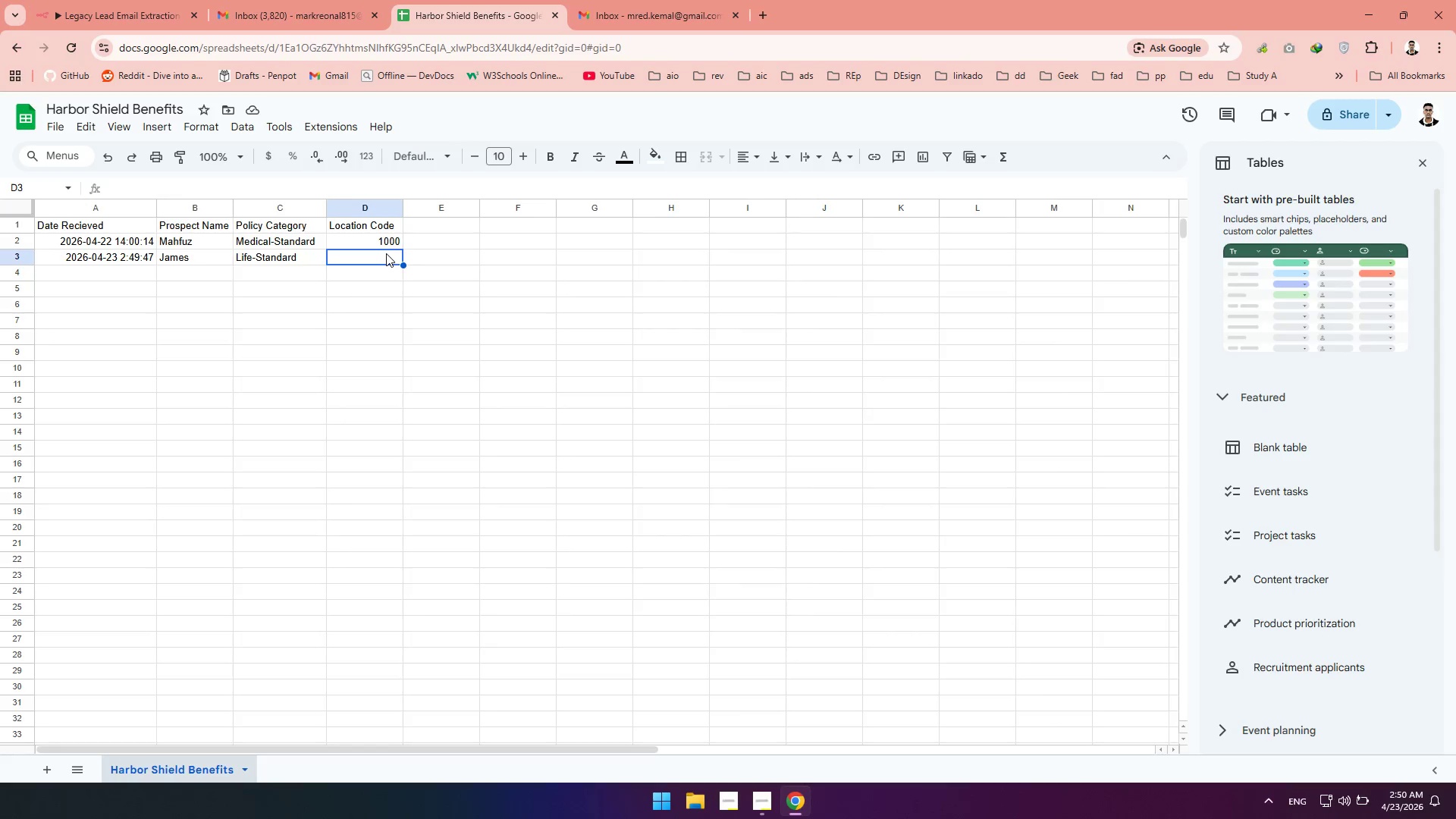 
wait(8.86)
 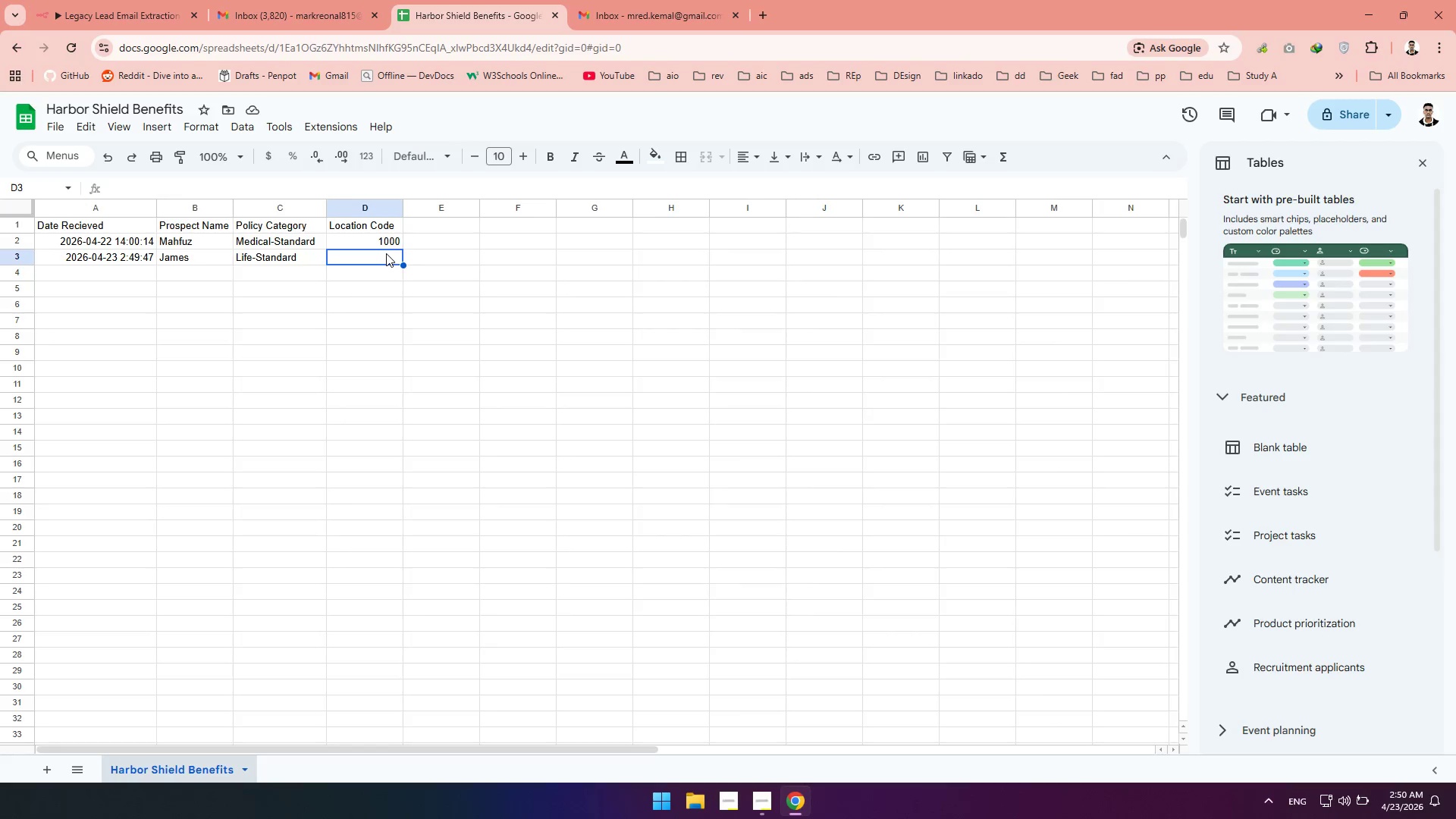 
left_click([309, 0])
 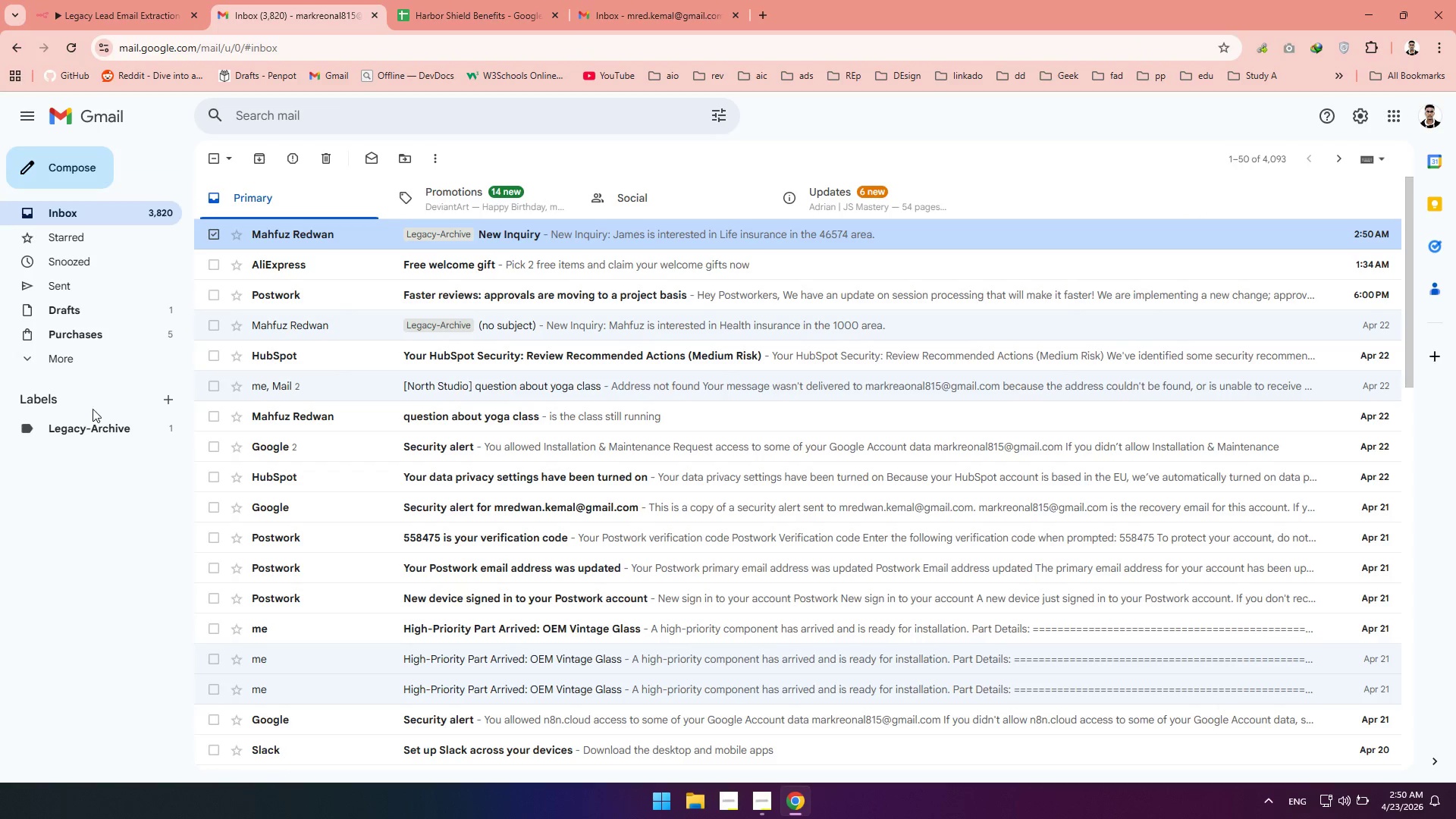 
left_click([74, 428])
 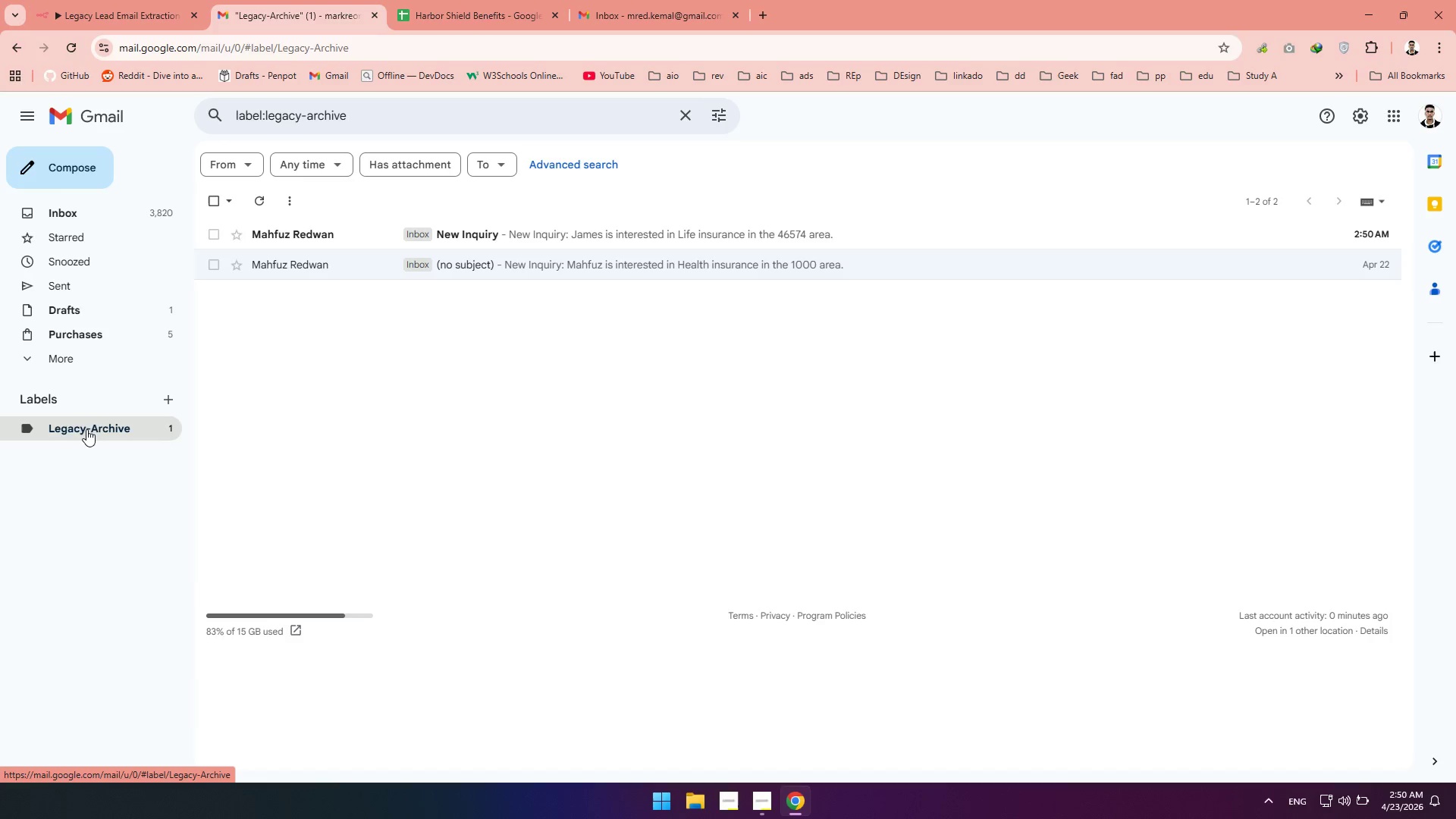 
wait(16.67)
 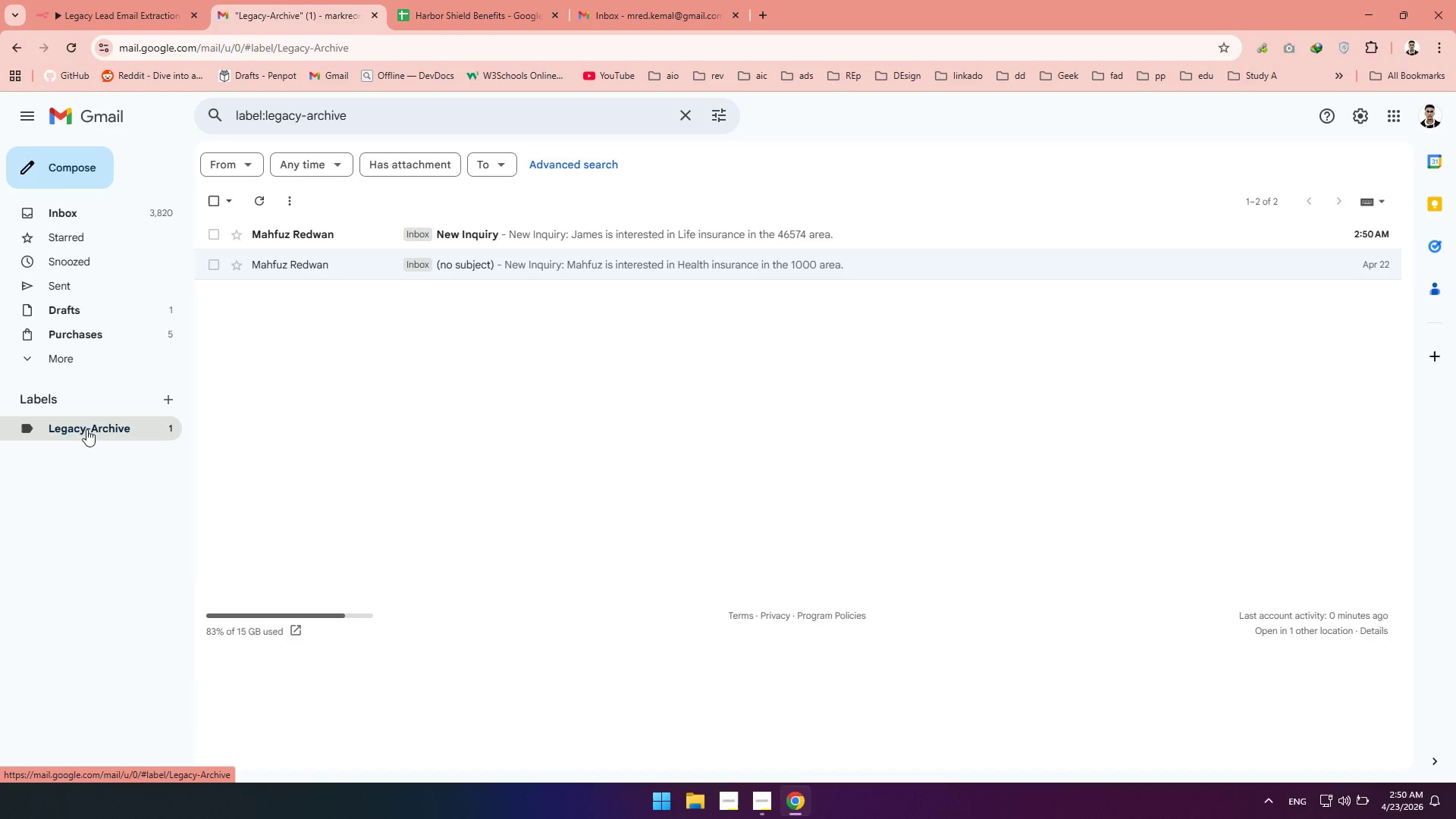 
double_click([586, 449])
 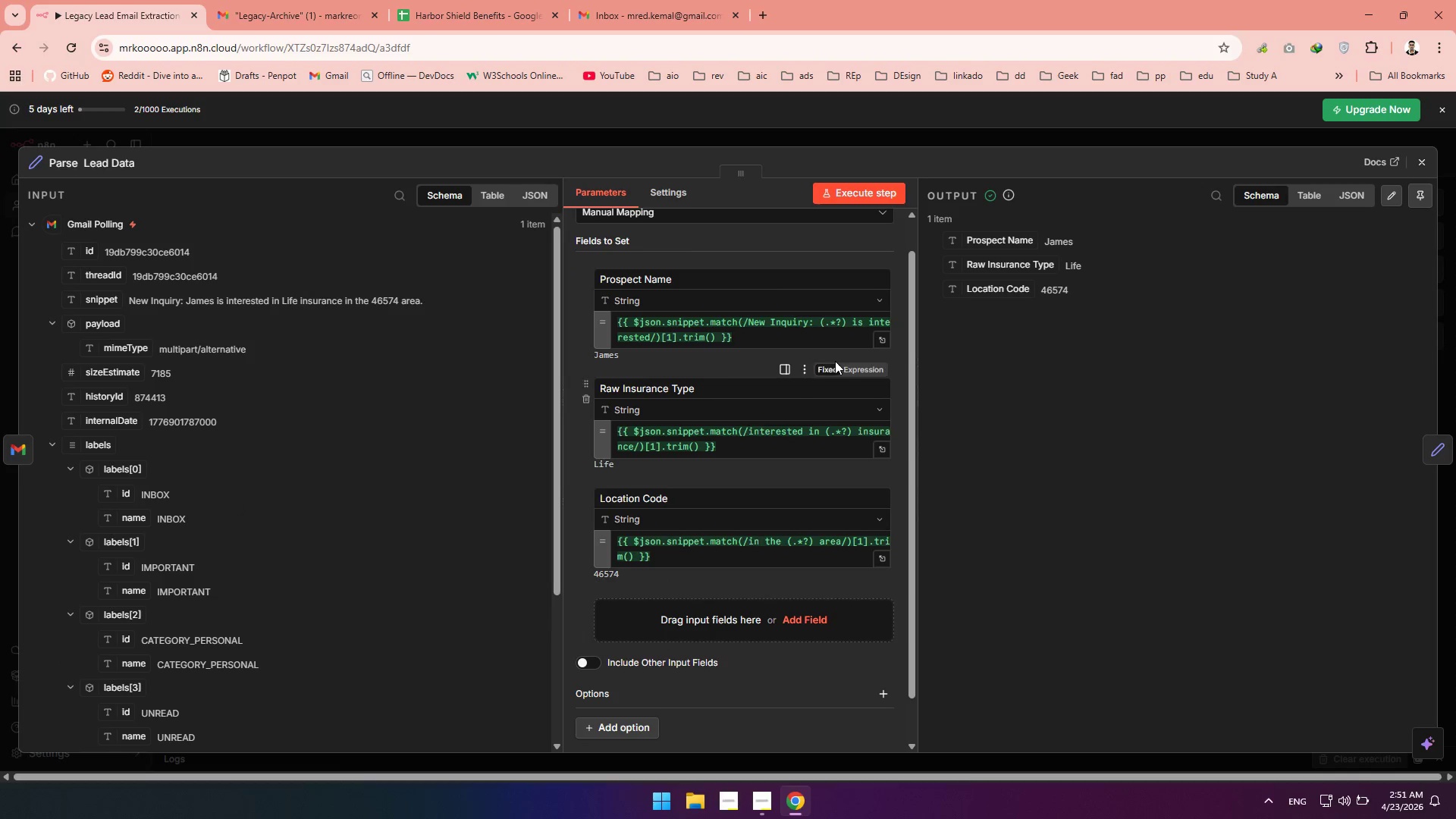 
wait(6.55)
 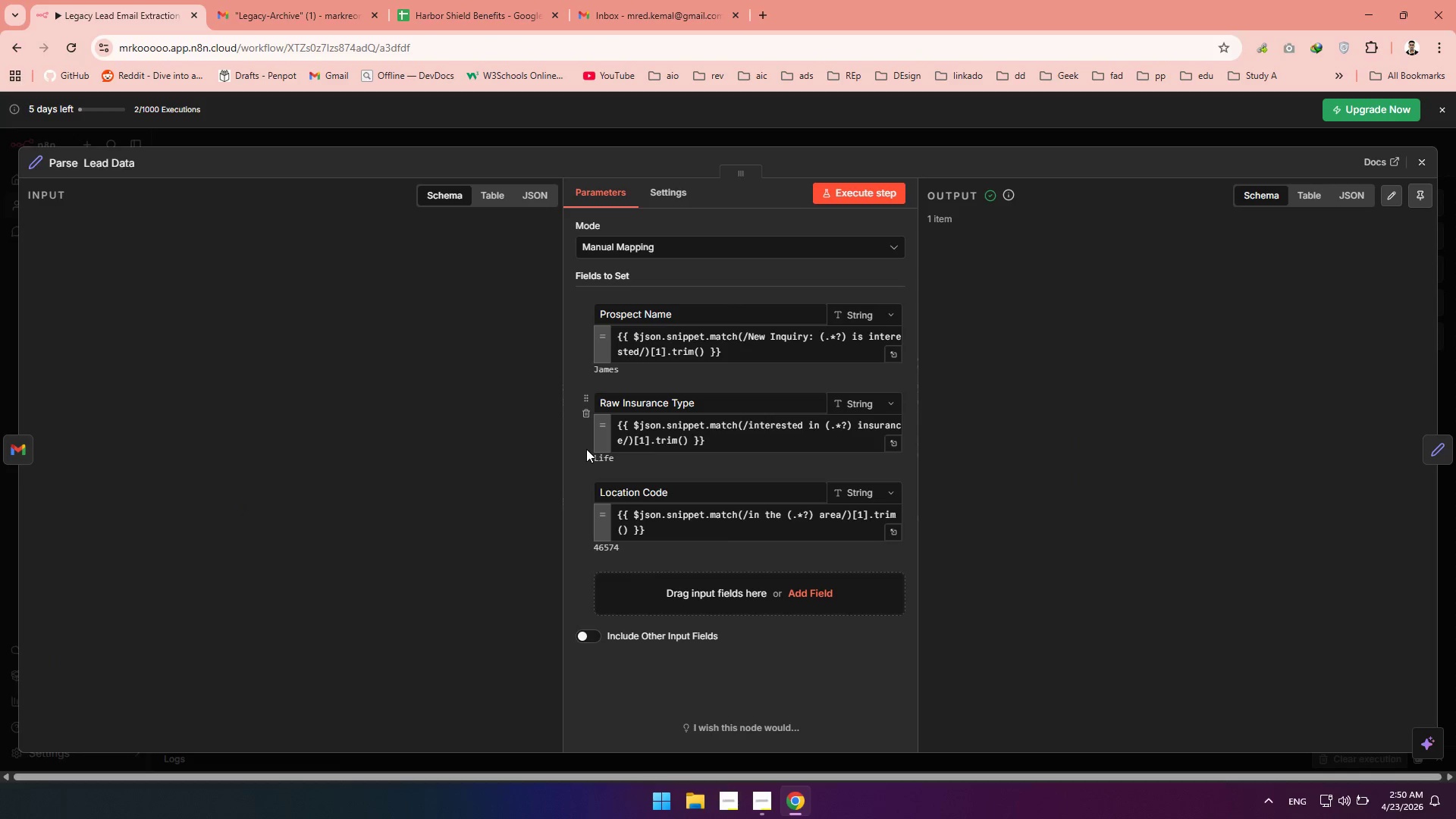 
left_click([1437, 442])
 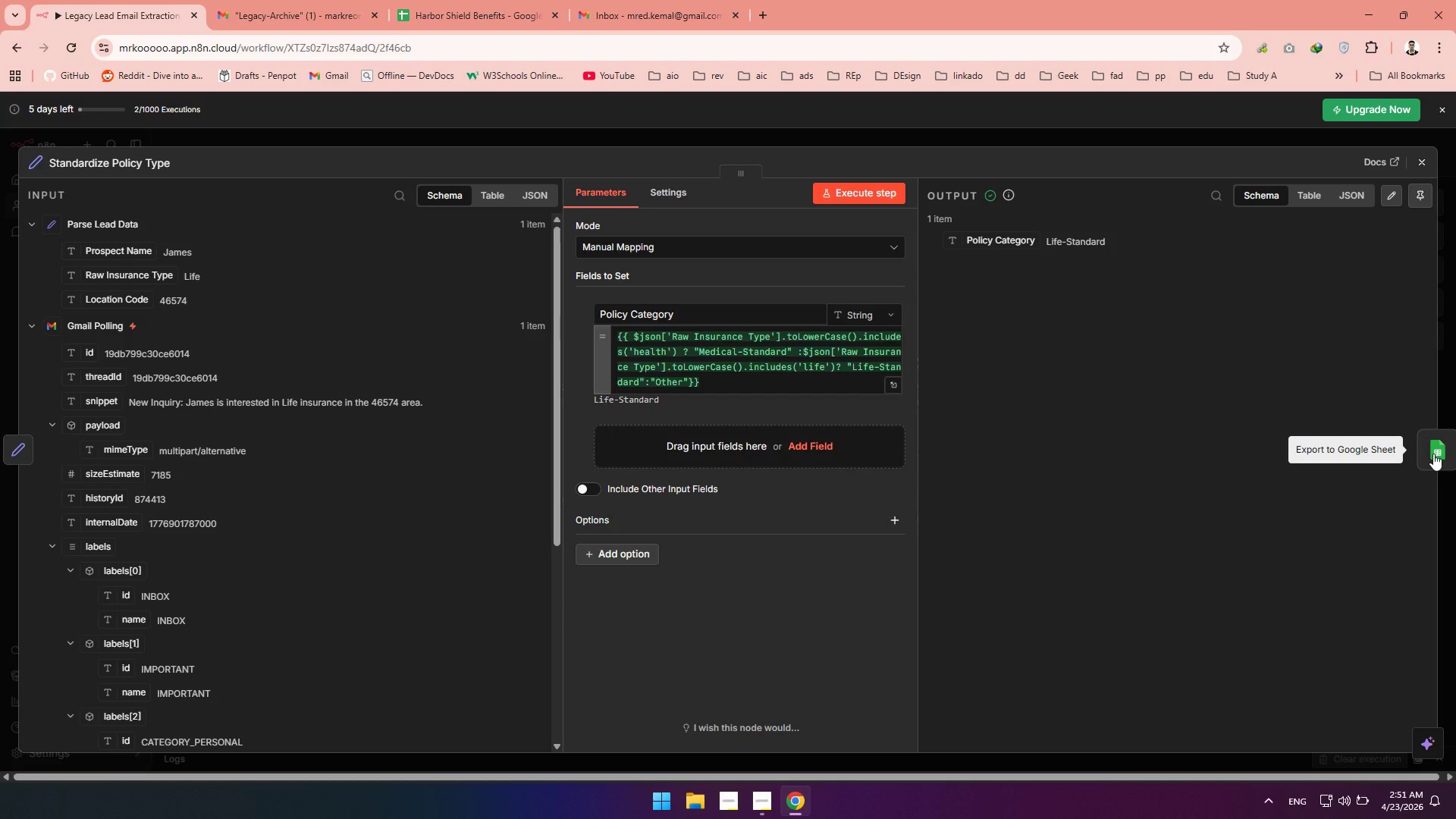 
left_click([1433, 453])
 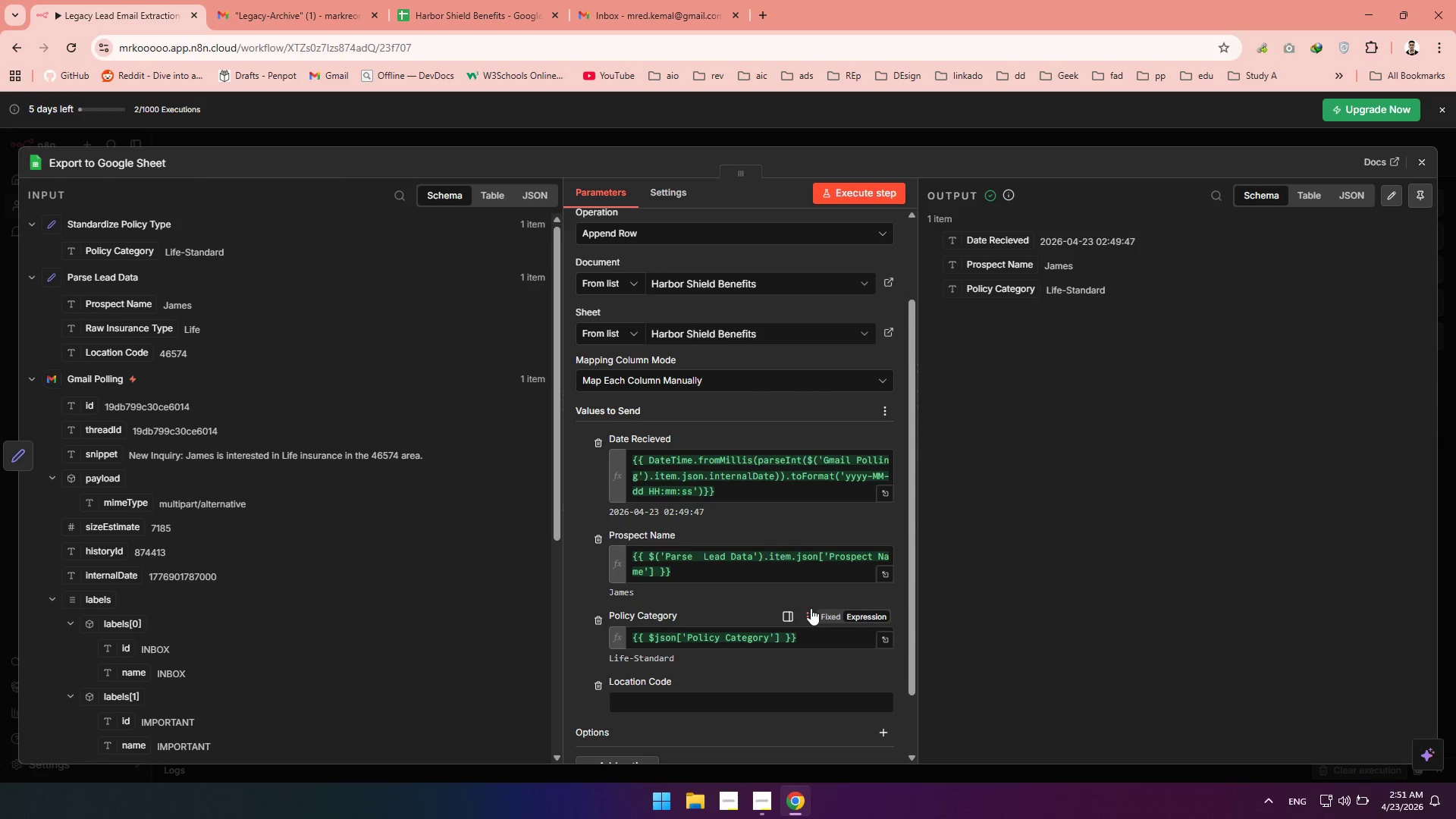 
wait(5.86)
 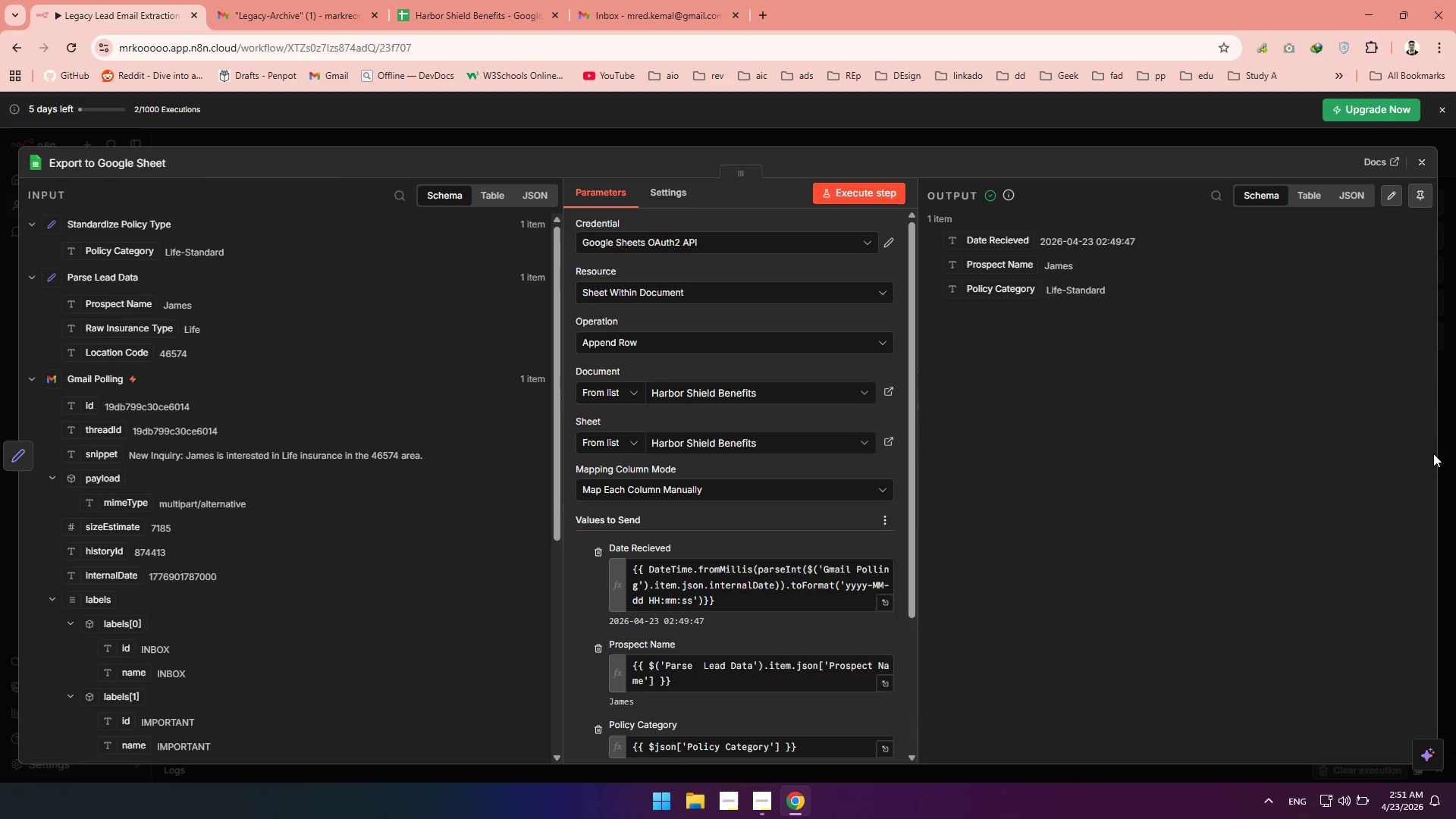 
left_click([643, 638])
 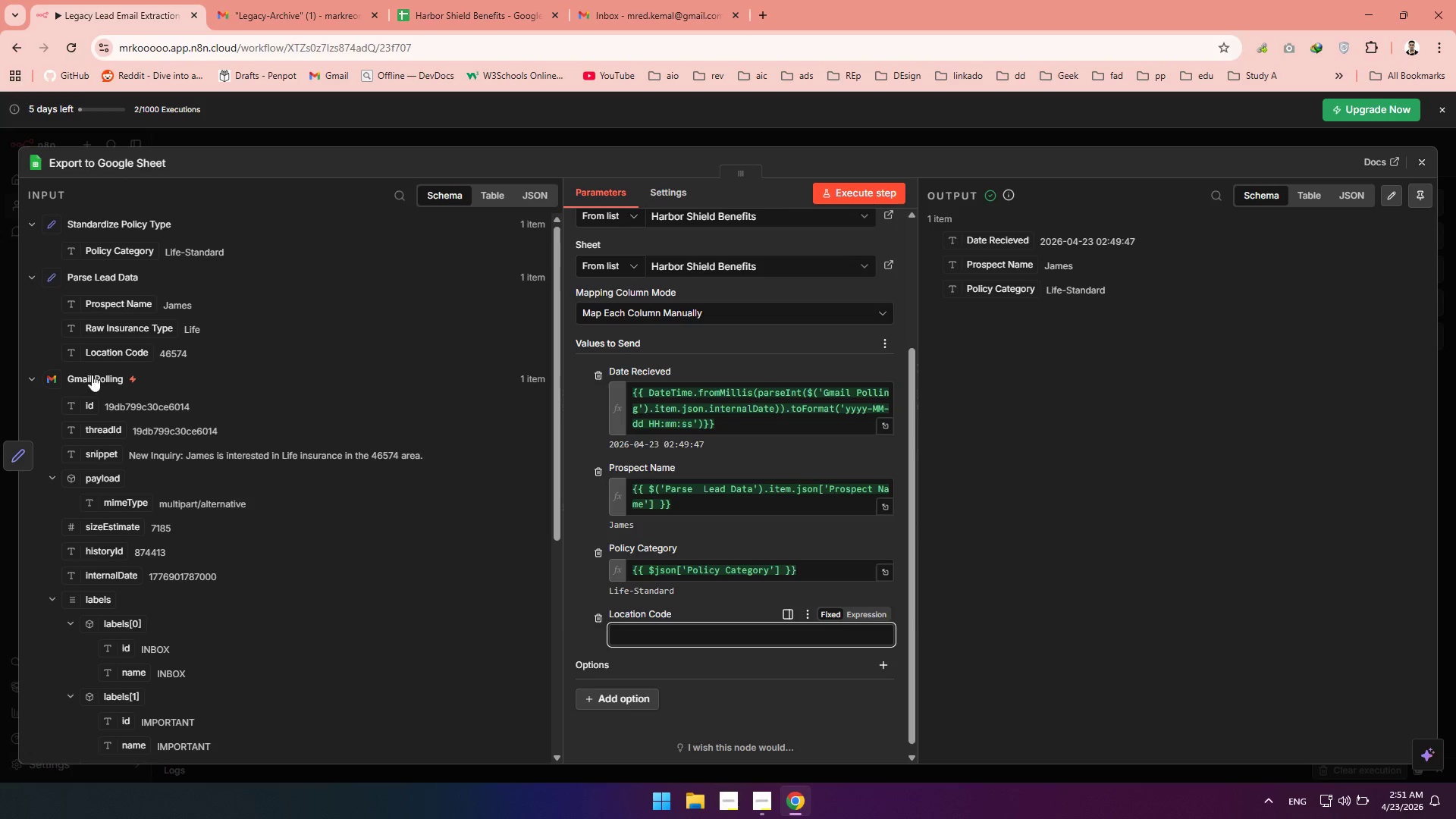 
left_click_drag(start_coordinate=[105, 355], to_coordinate=[632, 631])
 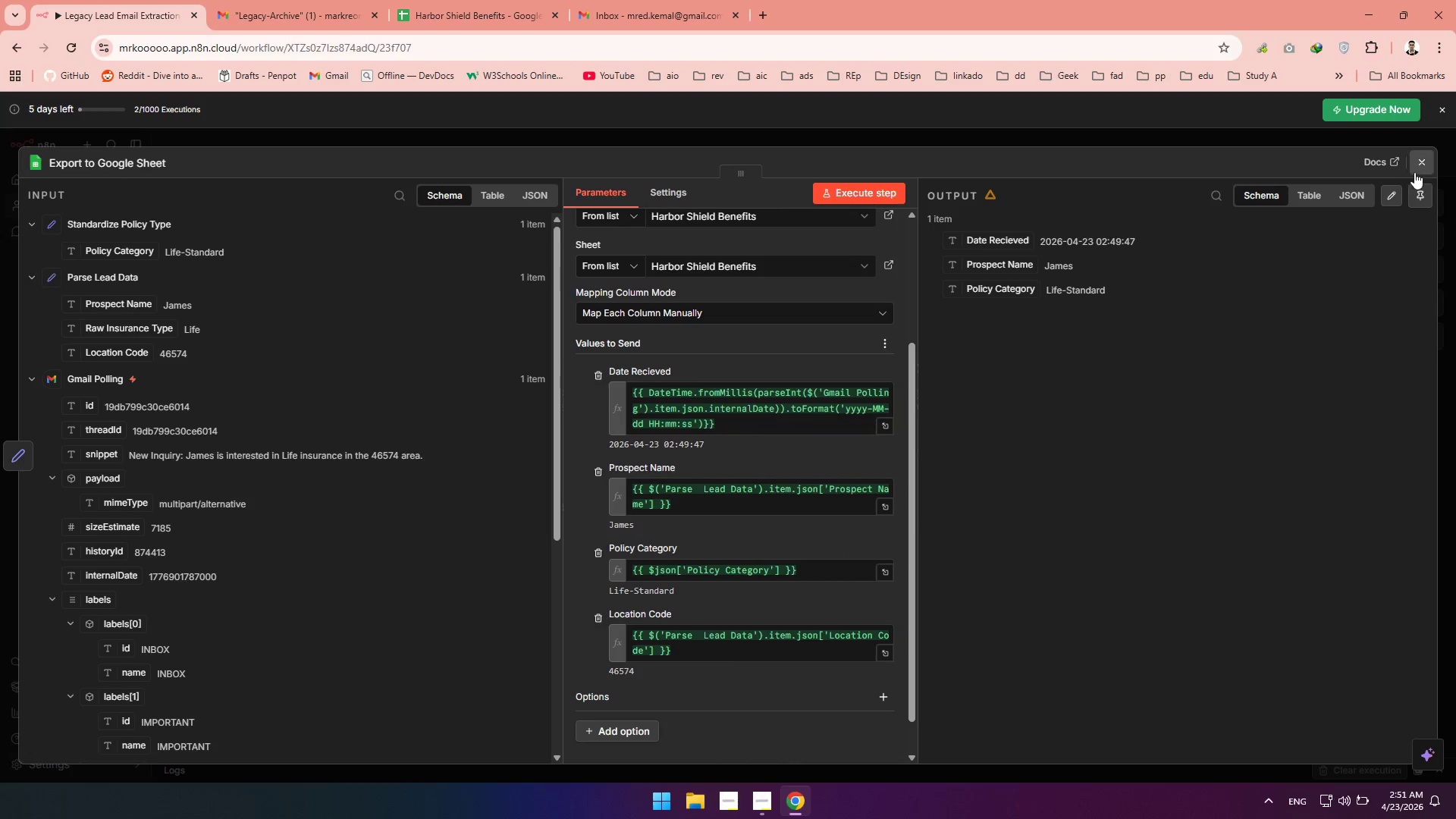 
left_click([1419, 165])
 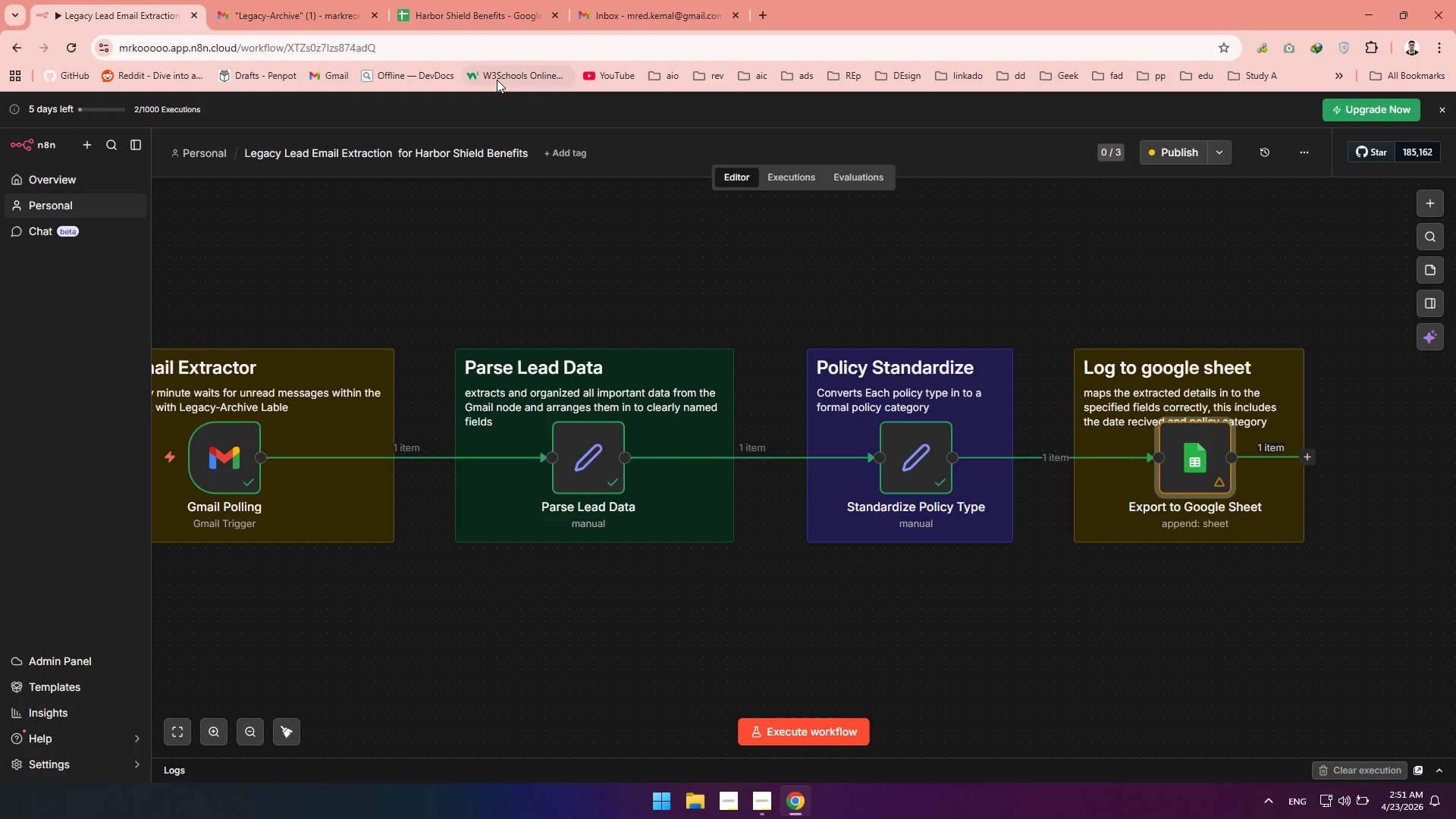 
left_click([428, 21])
 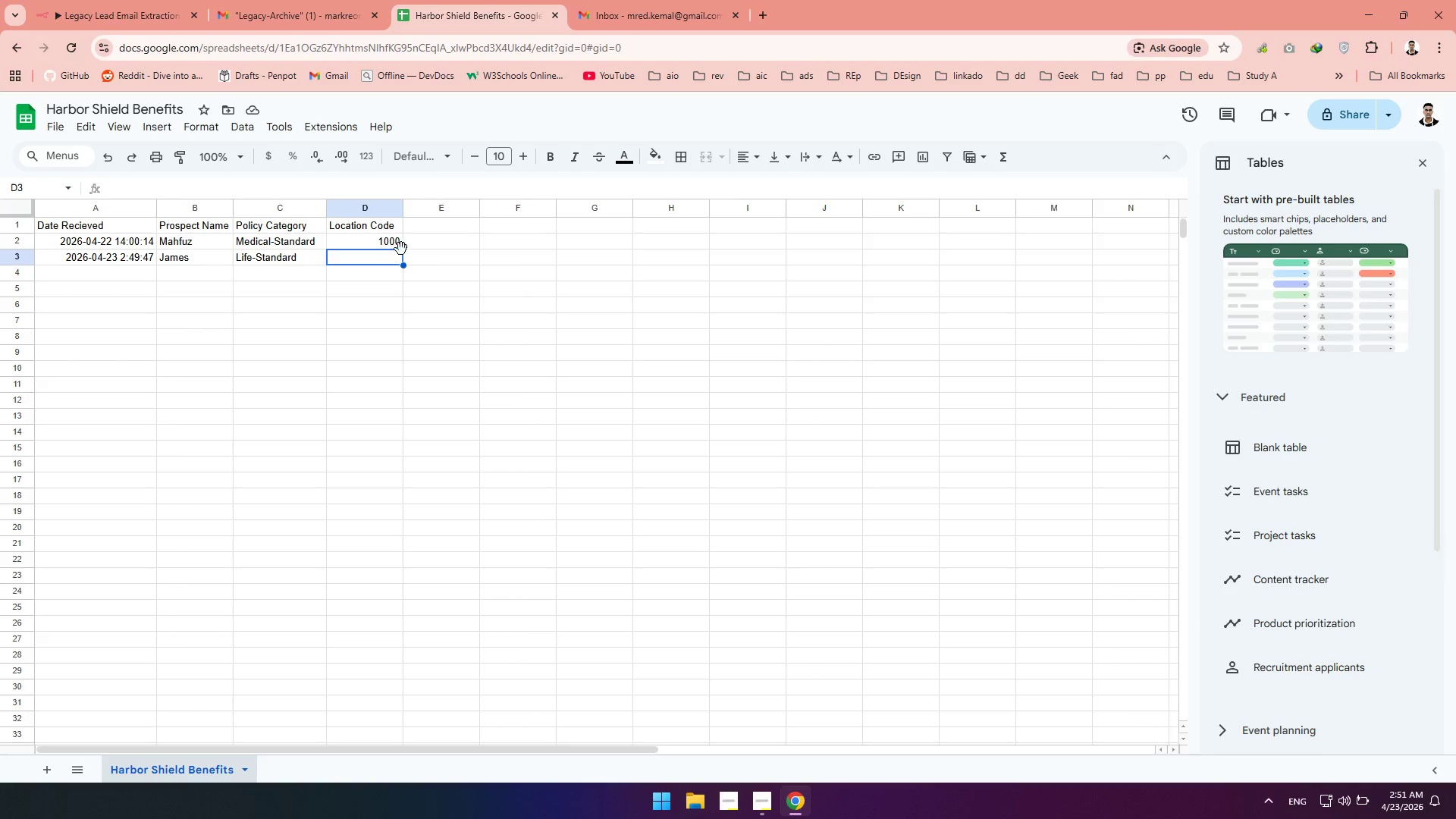 
left_click_drag(start_coordinate=[394, 256], to_coordinate=[79, 253])
 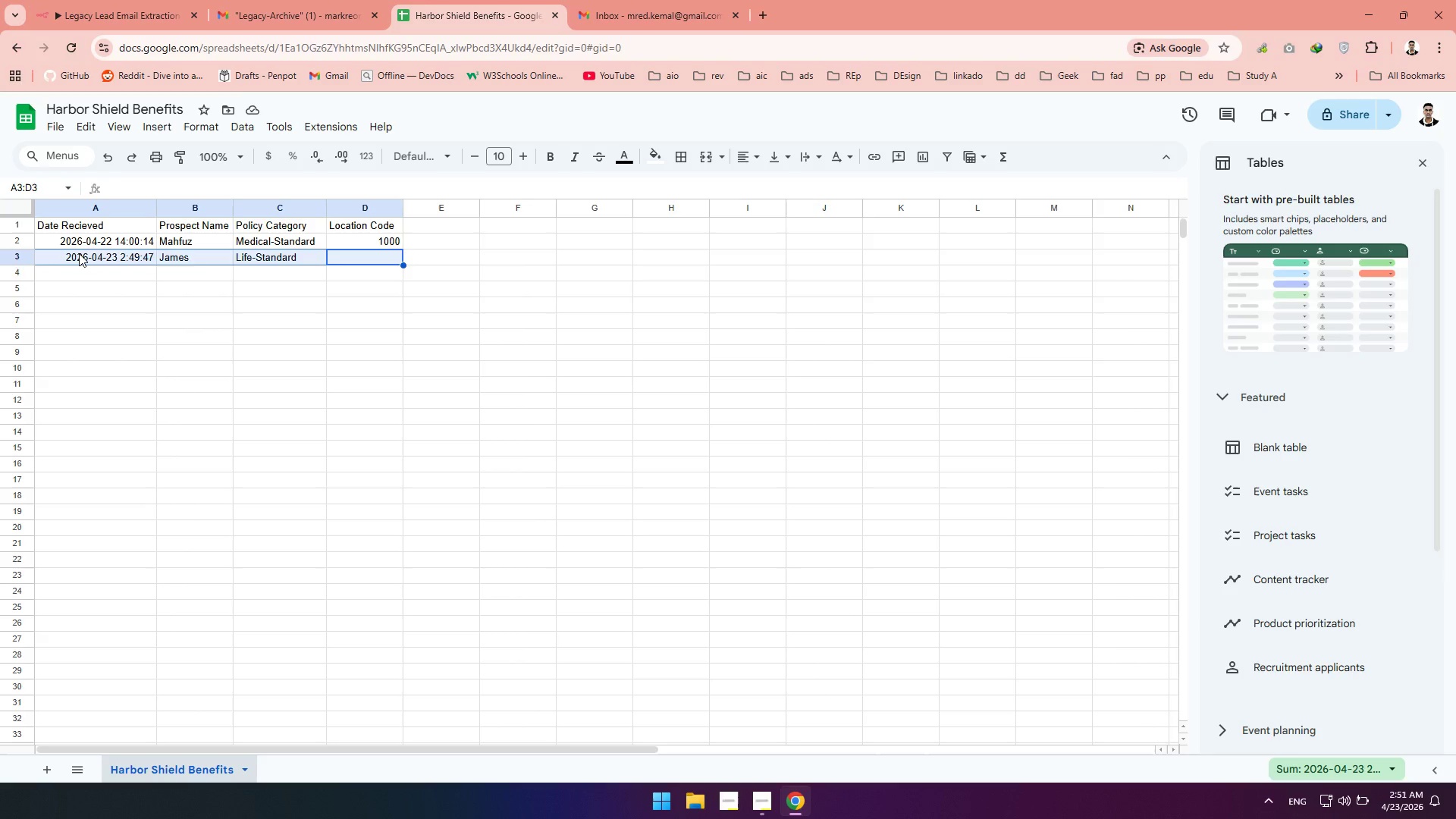 
key(Delete)
 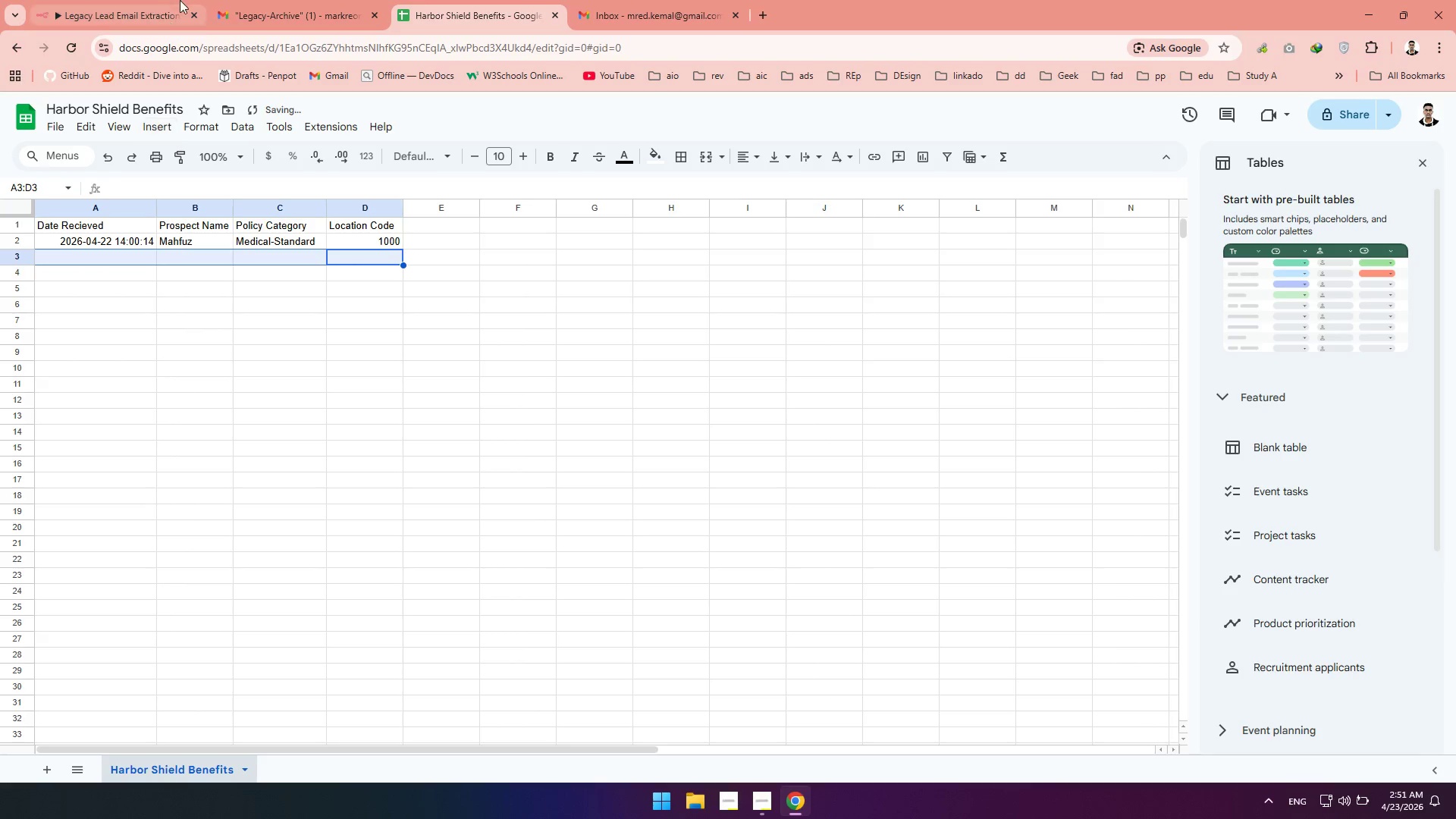 
left_click([131, 3])
 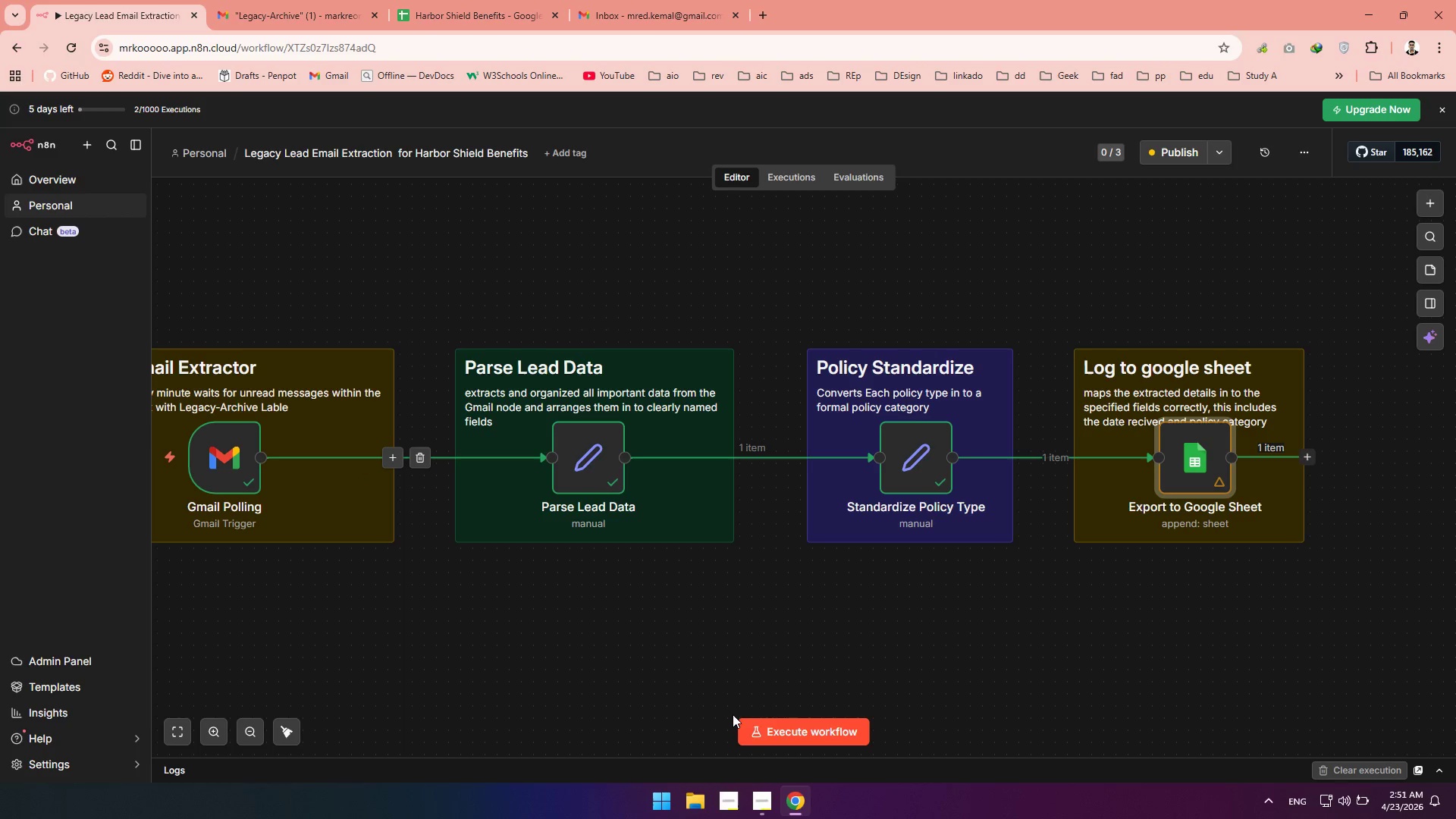 
left_click([775, 730])
 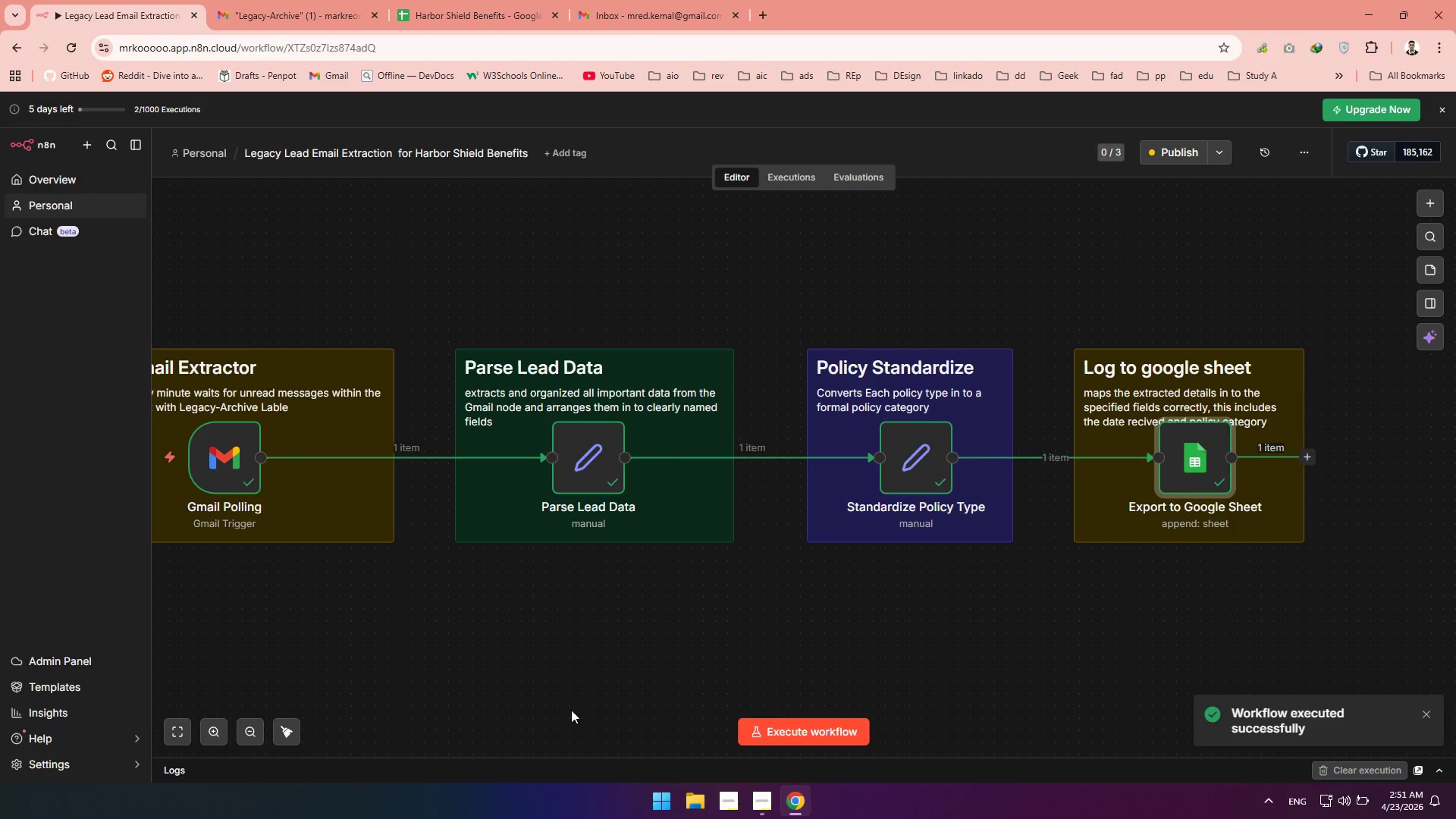 
wait(5.7)
 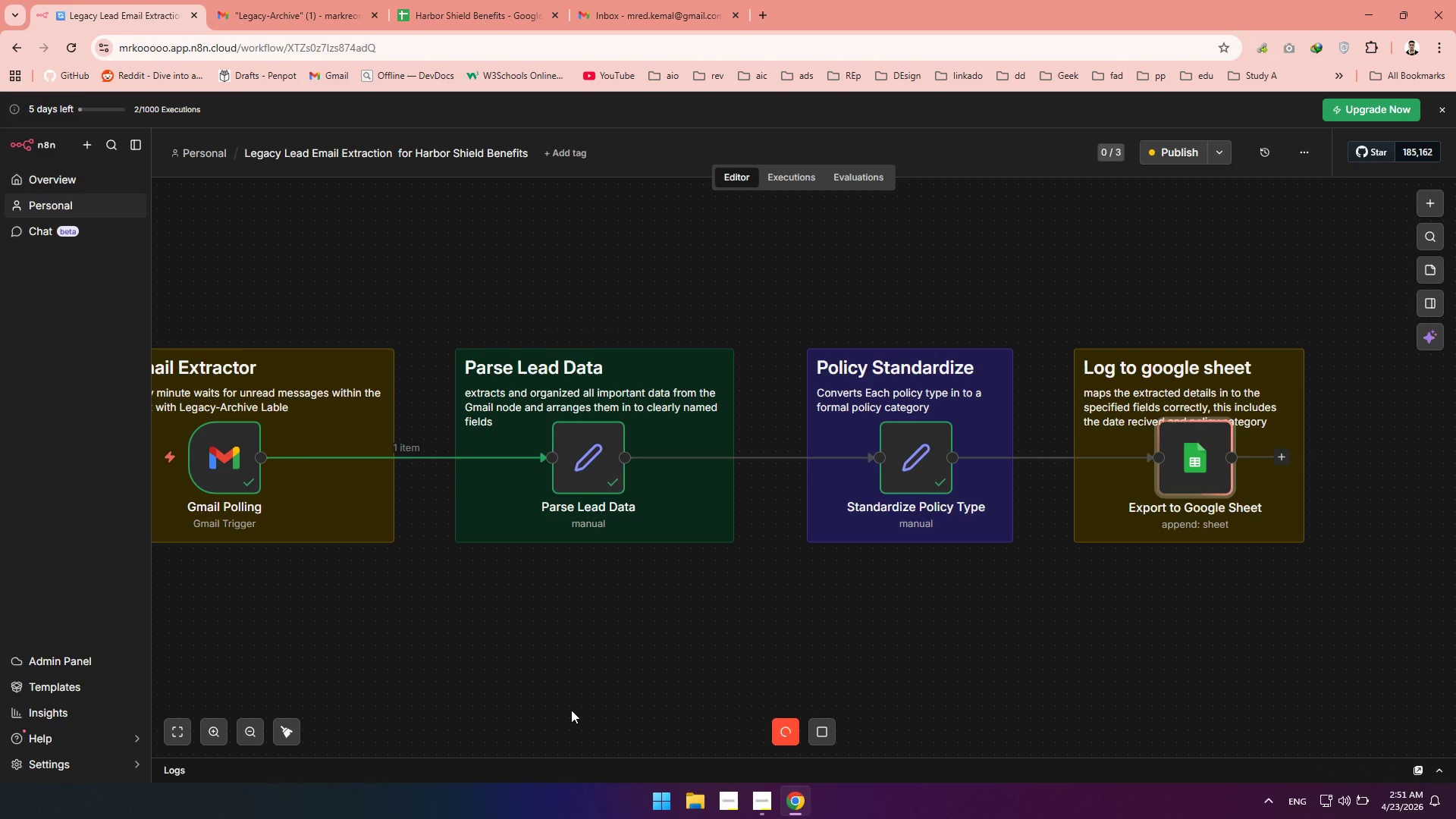 
left_click([466, 24])
 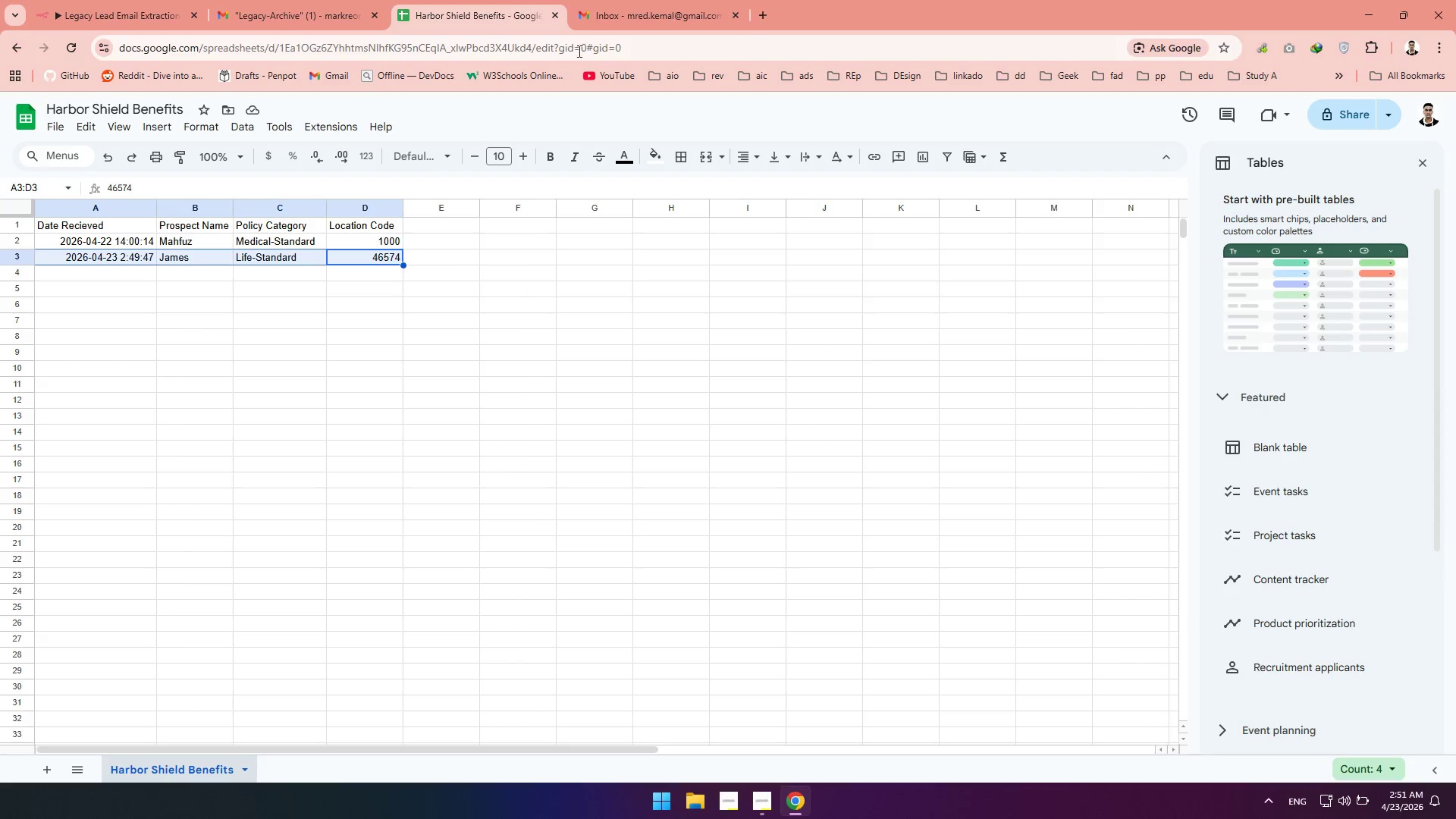 
left_click([636, 18])
 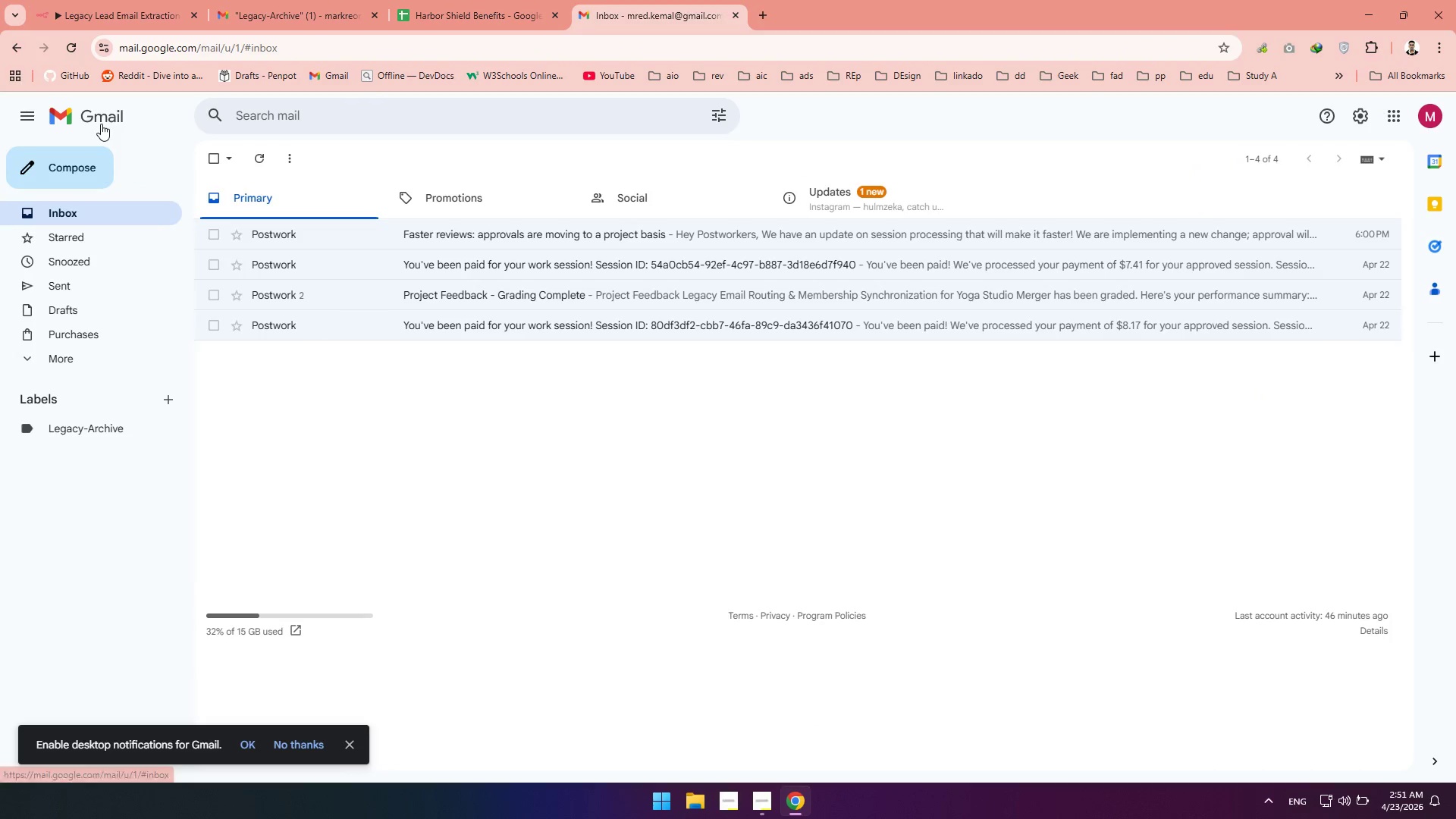 
left_click([55, 167])
 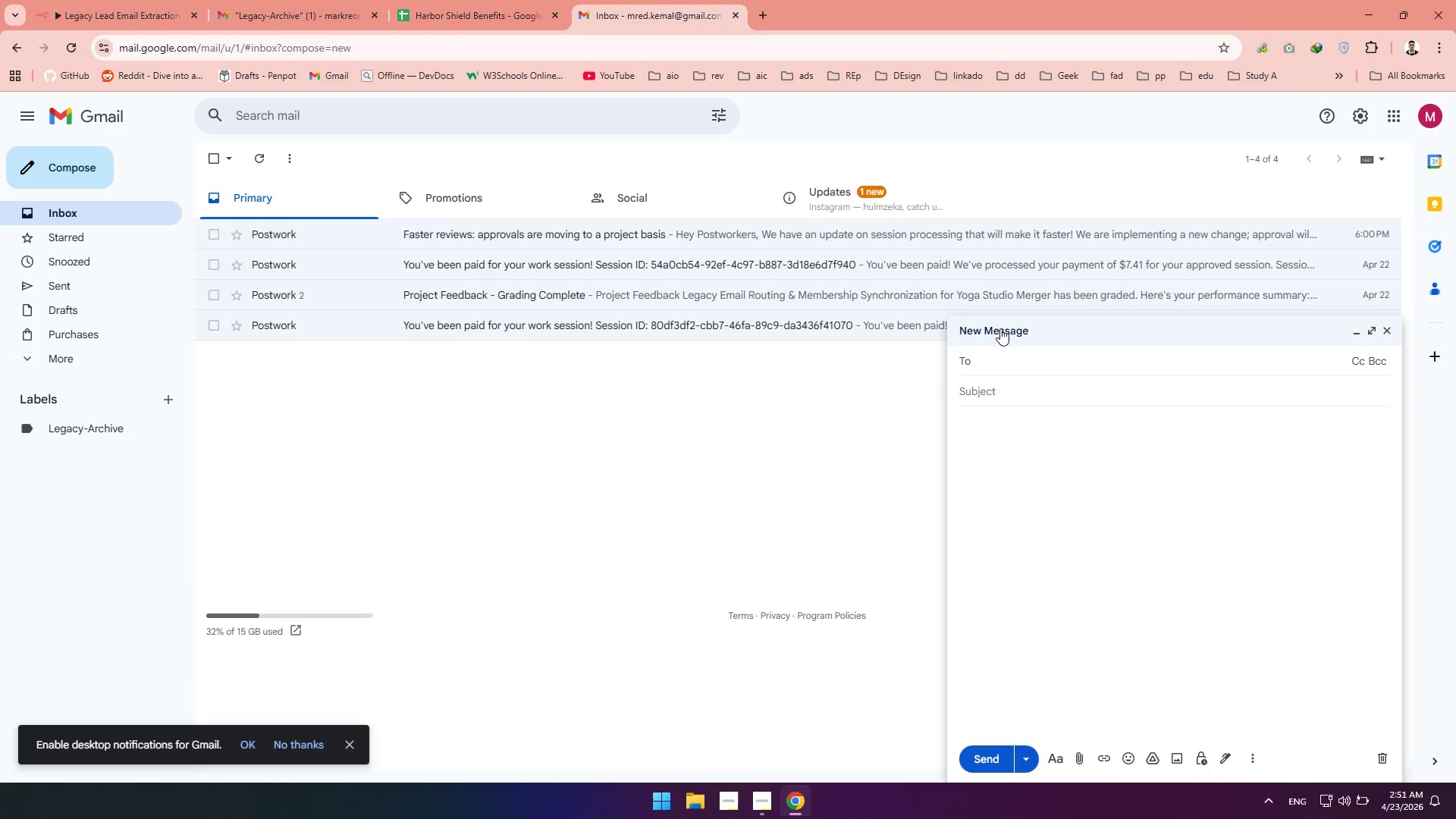 
type(ma)
 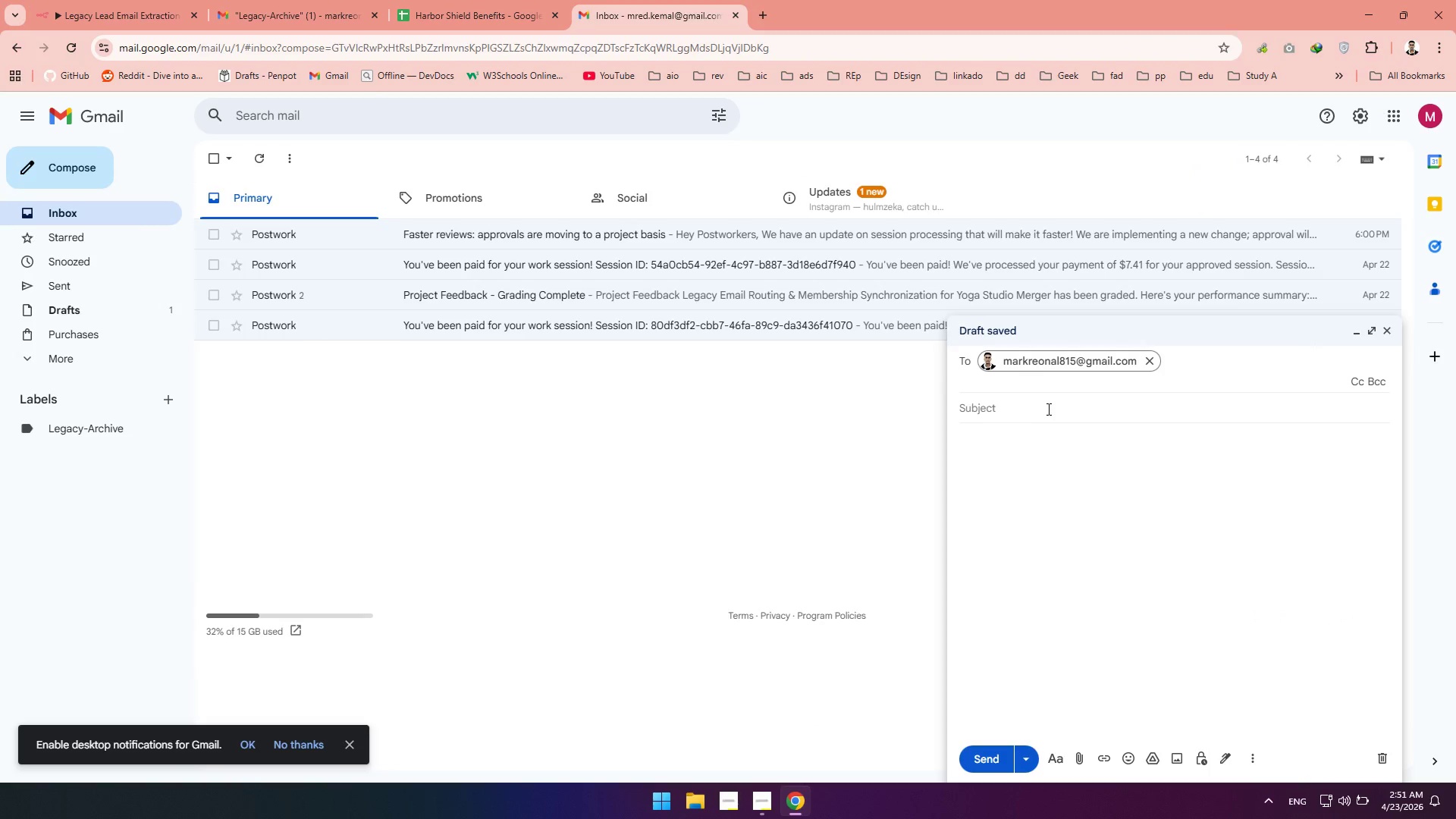 
left_click([1017, 408])
 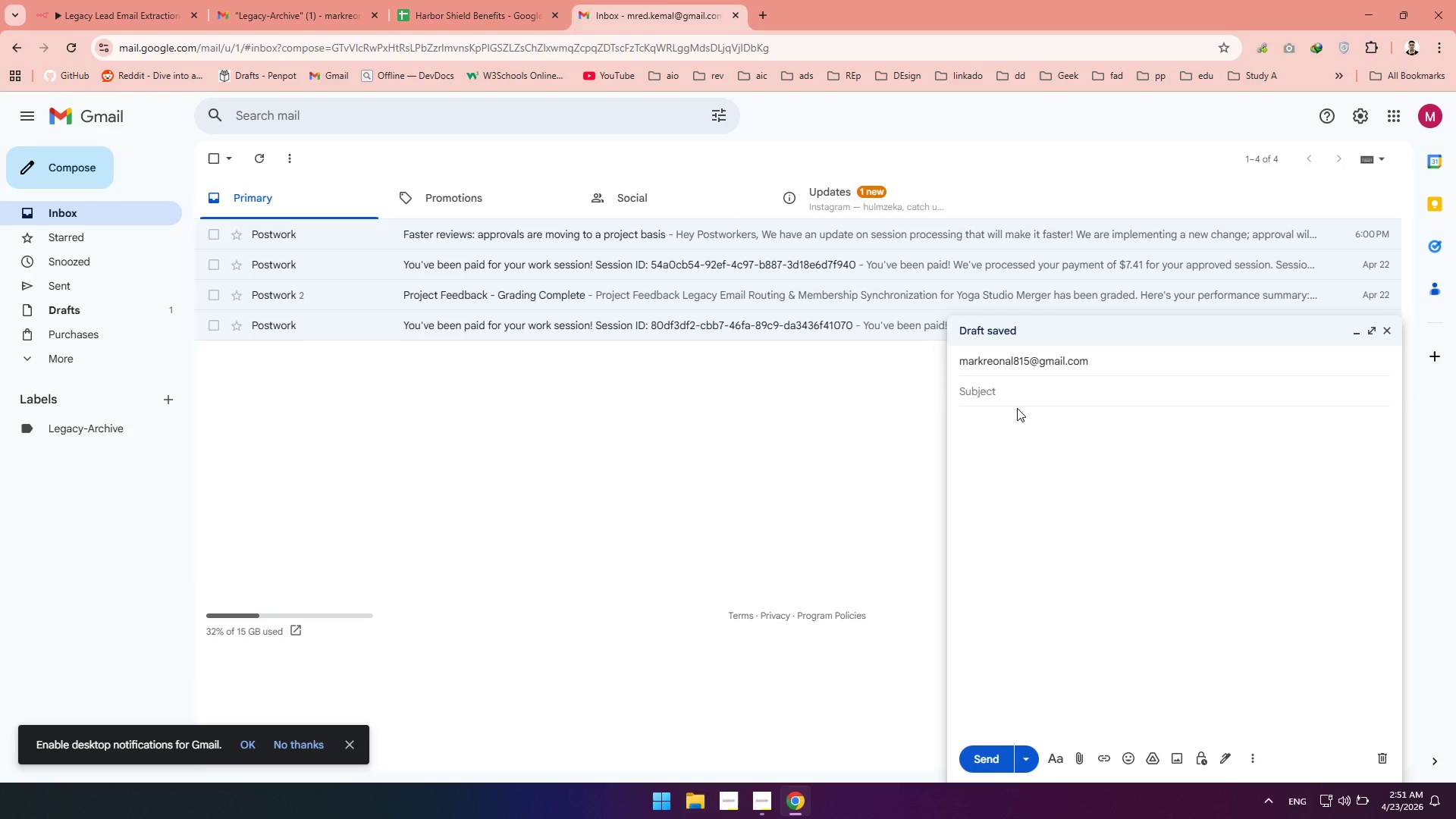 
type(New Iquiry)
 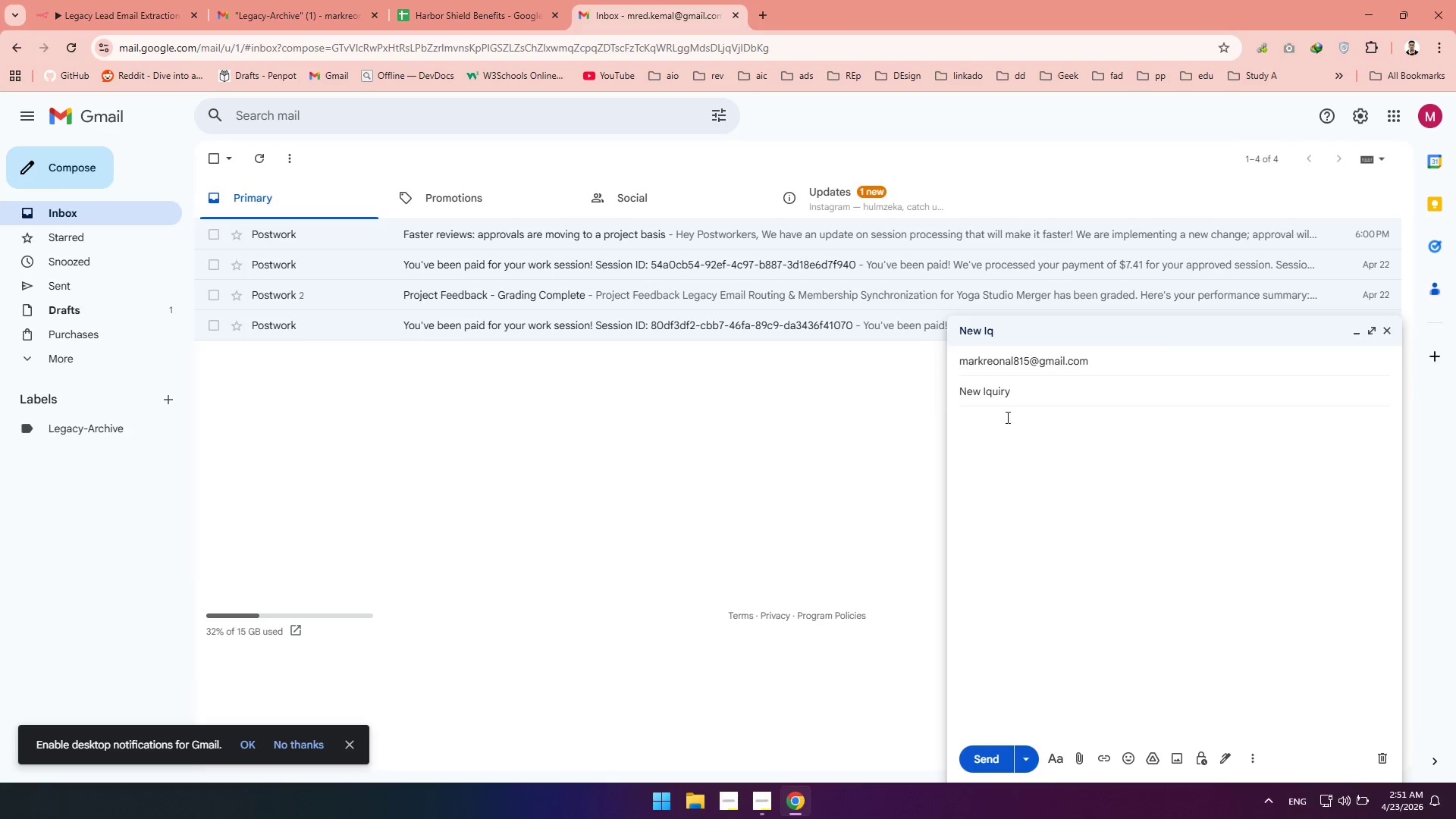 
left_click([996, 424])
 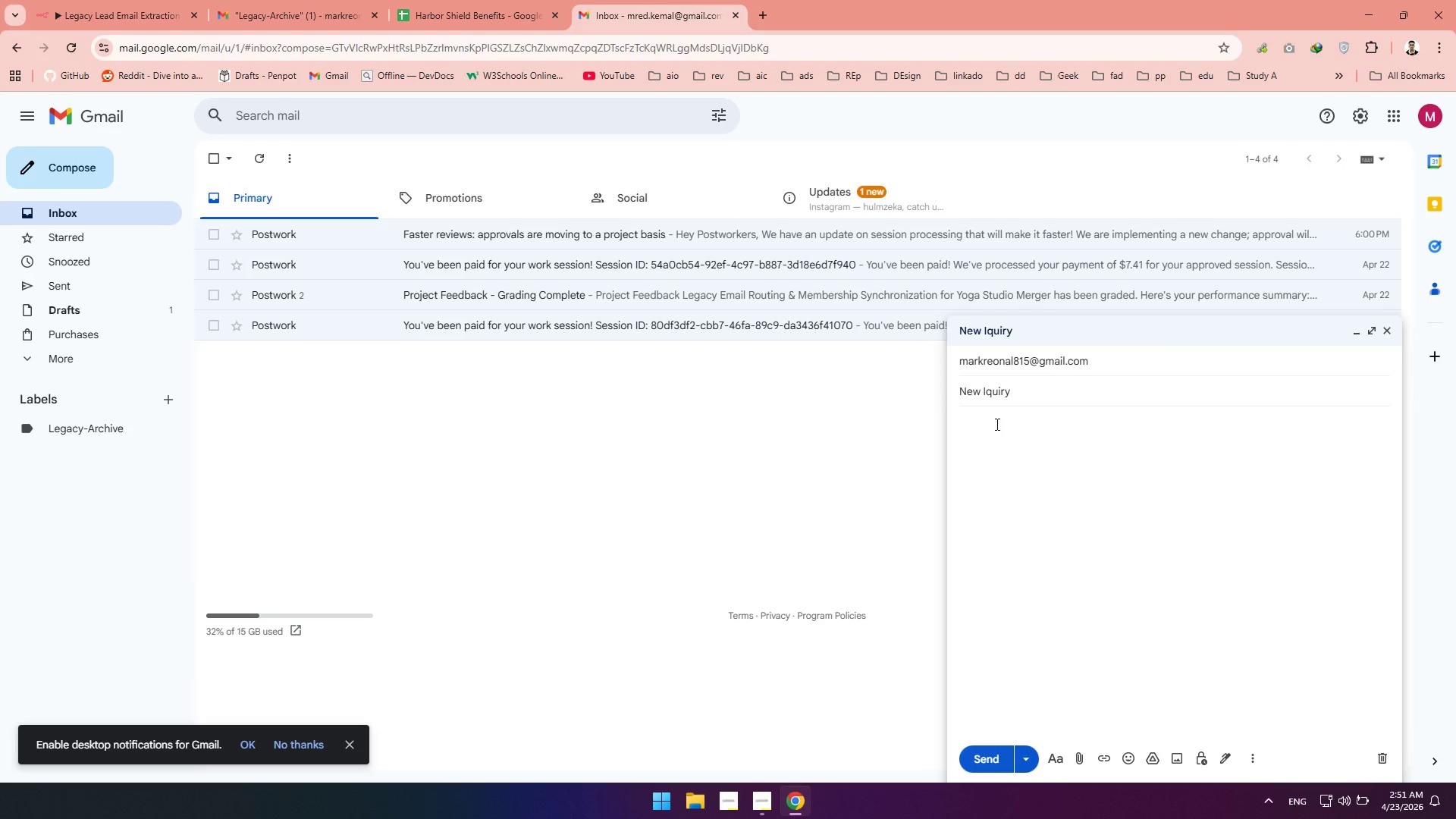 
key(Control+V)
 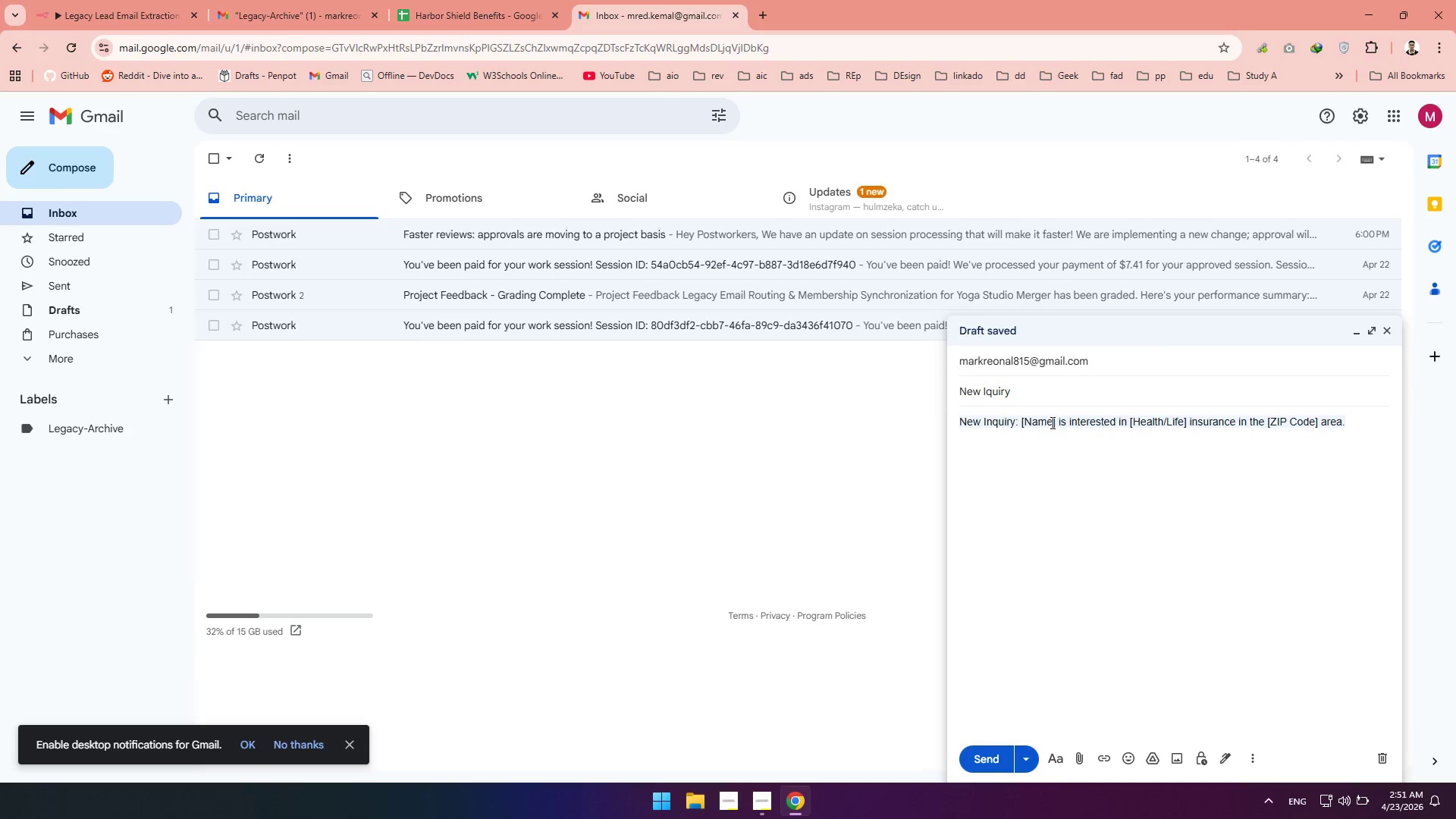 
left_click_drag(start_coordinate=[1056, 422], to_coordinate=[1021, 424])
 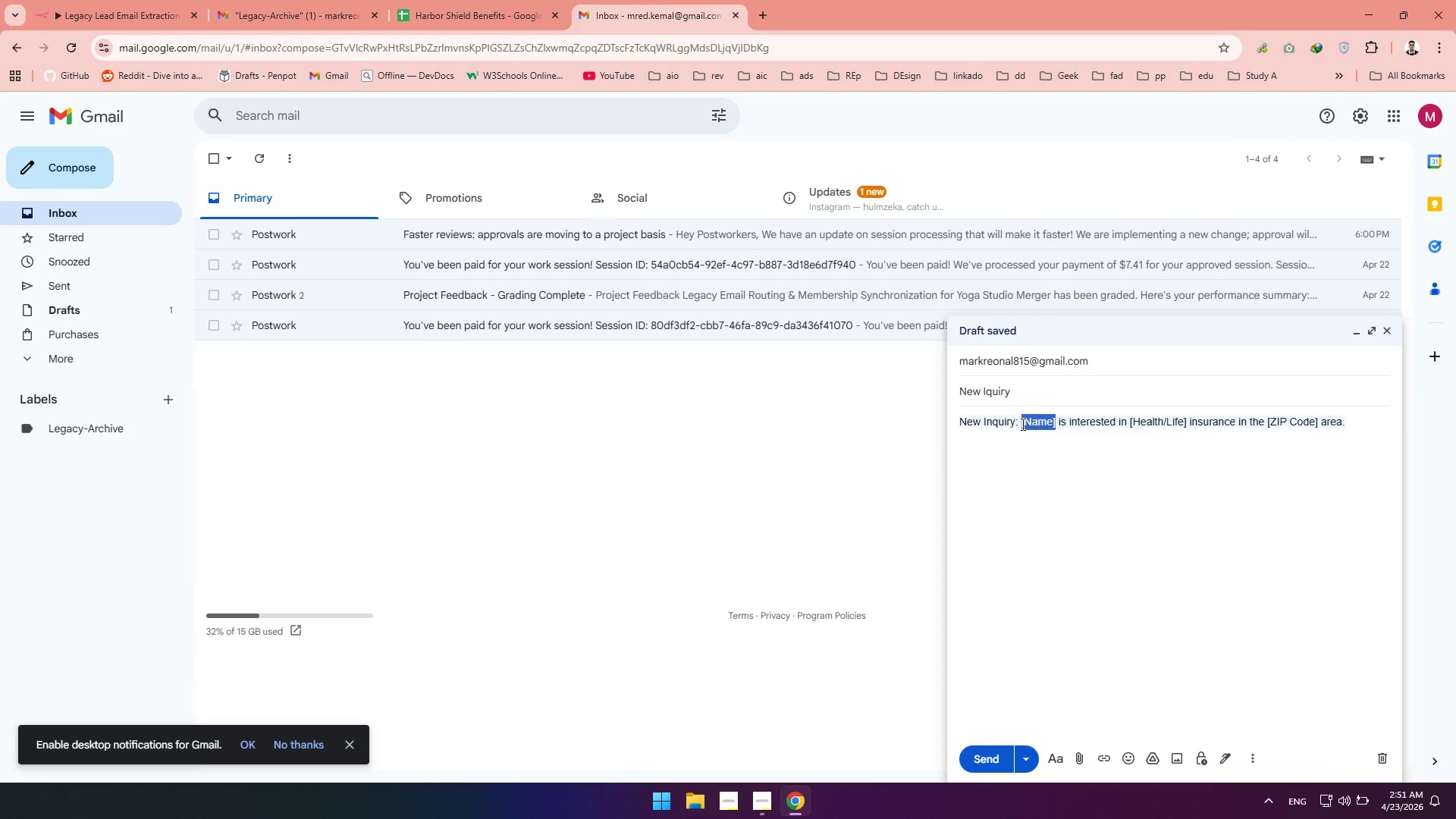 
type(Hanna)
 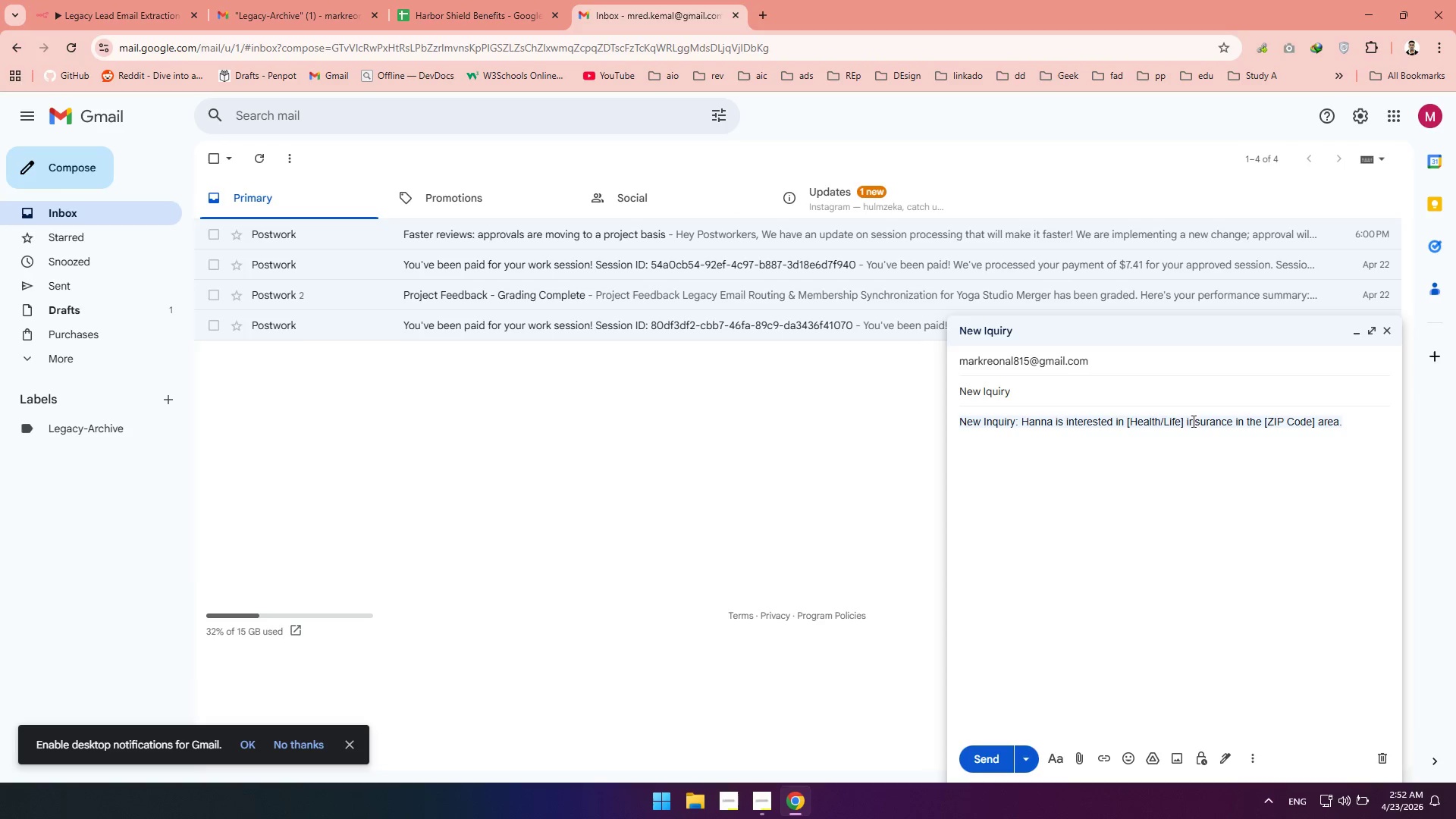 
left_click_drag(start_coordinate=[1185, 423], to_coordinate=[1128, 425])
 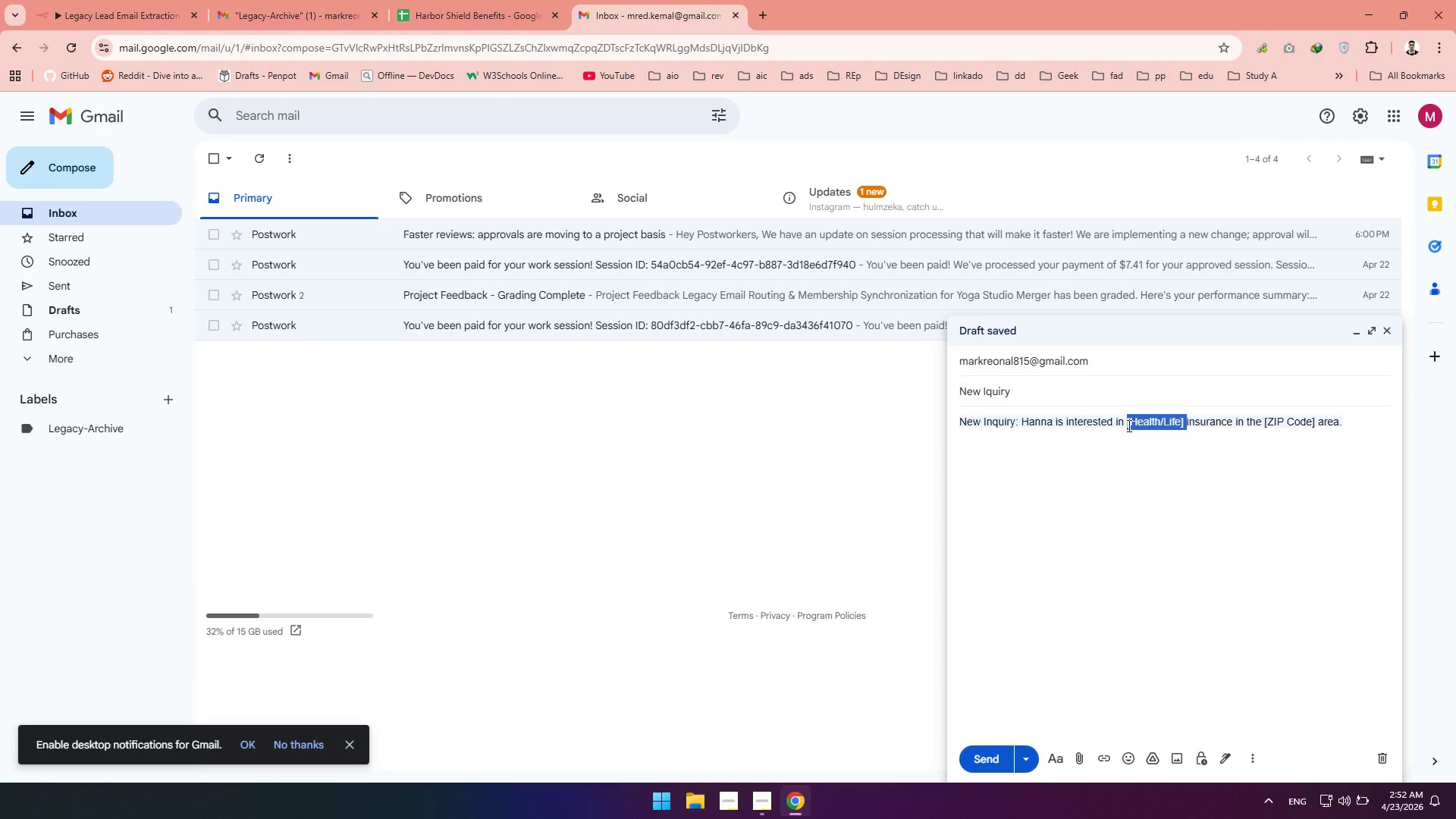 
type(Health)
 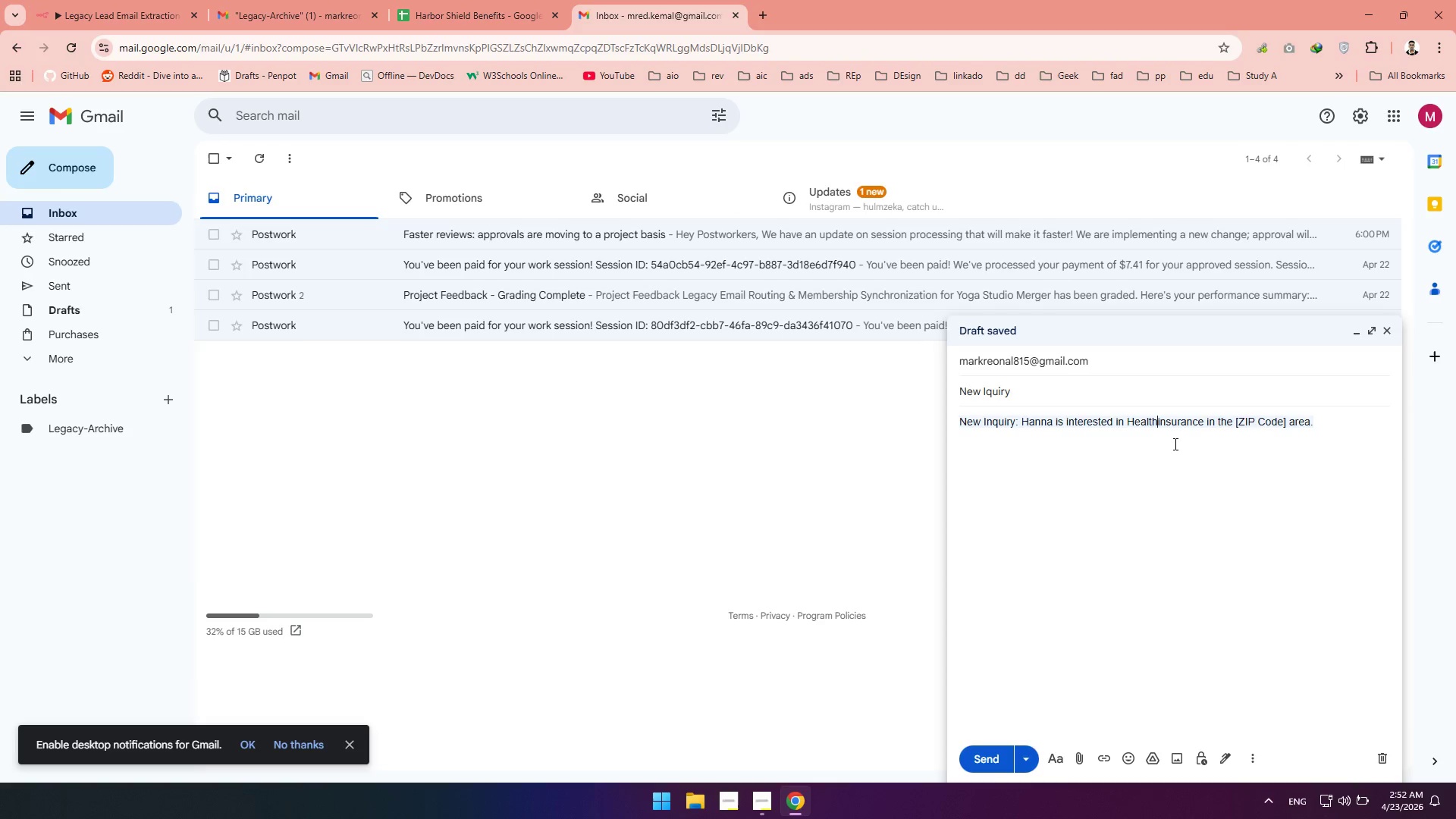 
key(Space)
 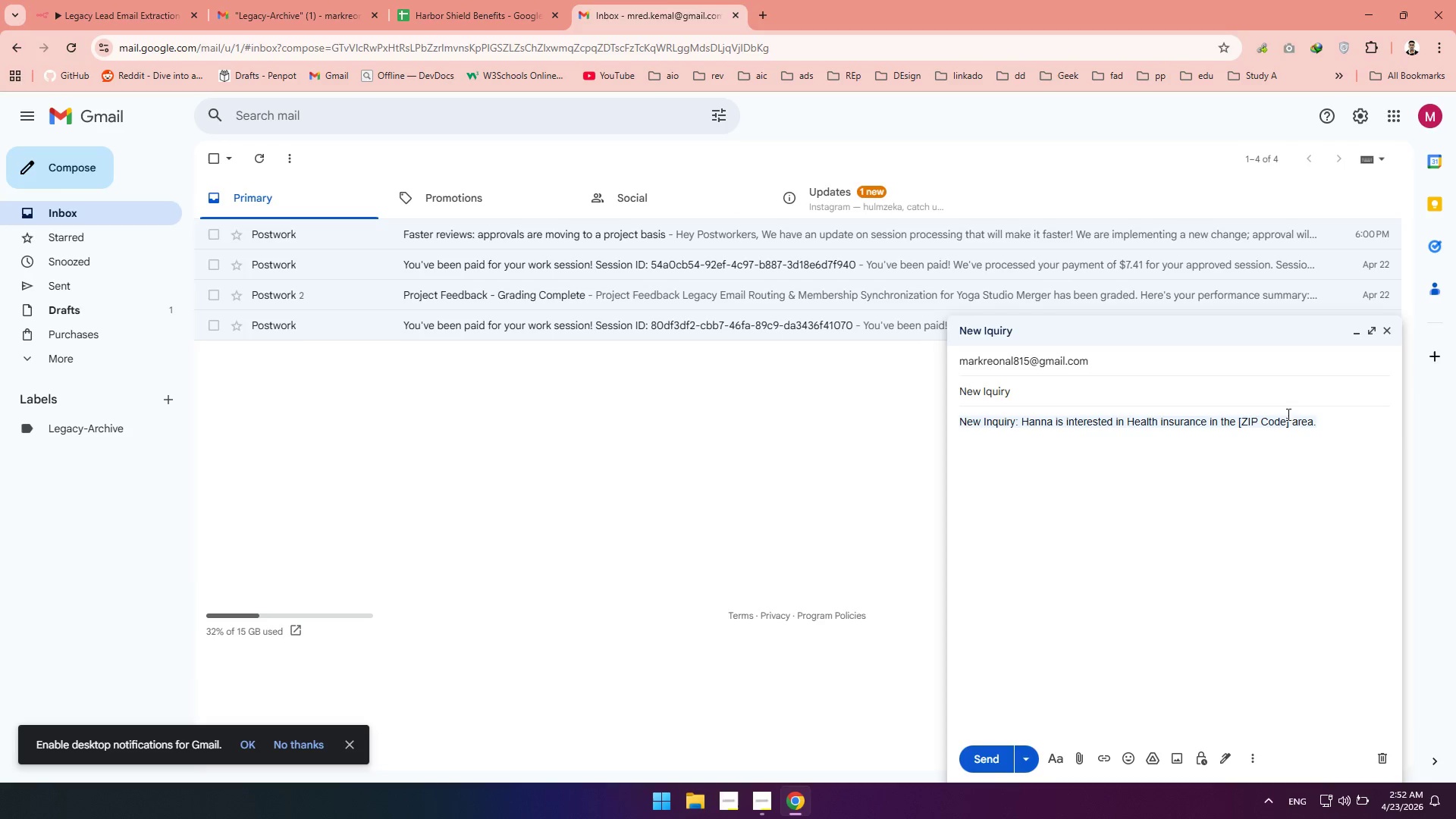 
left_click_drag(start_coordinate=[1288, 419], to_coordinate=[1238, 419])
 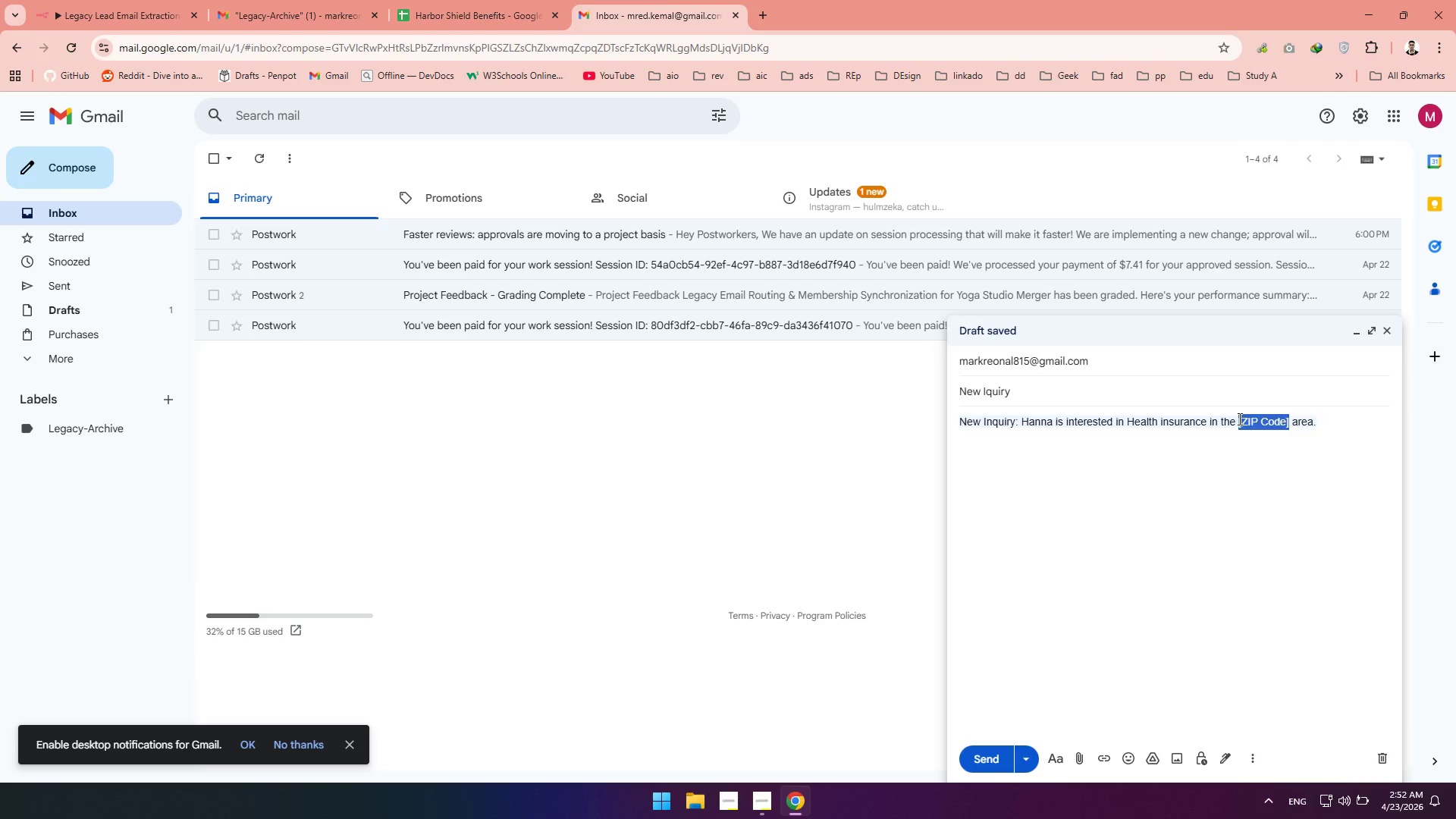 
type(5643)
 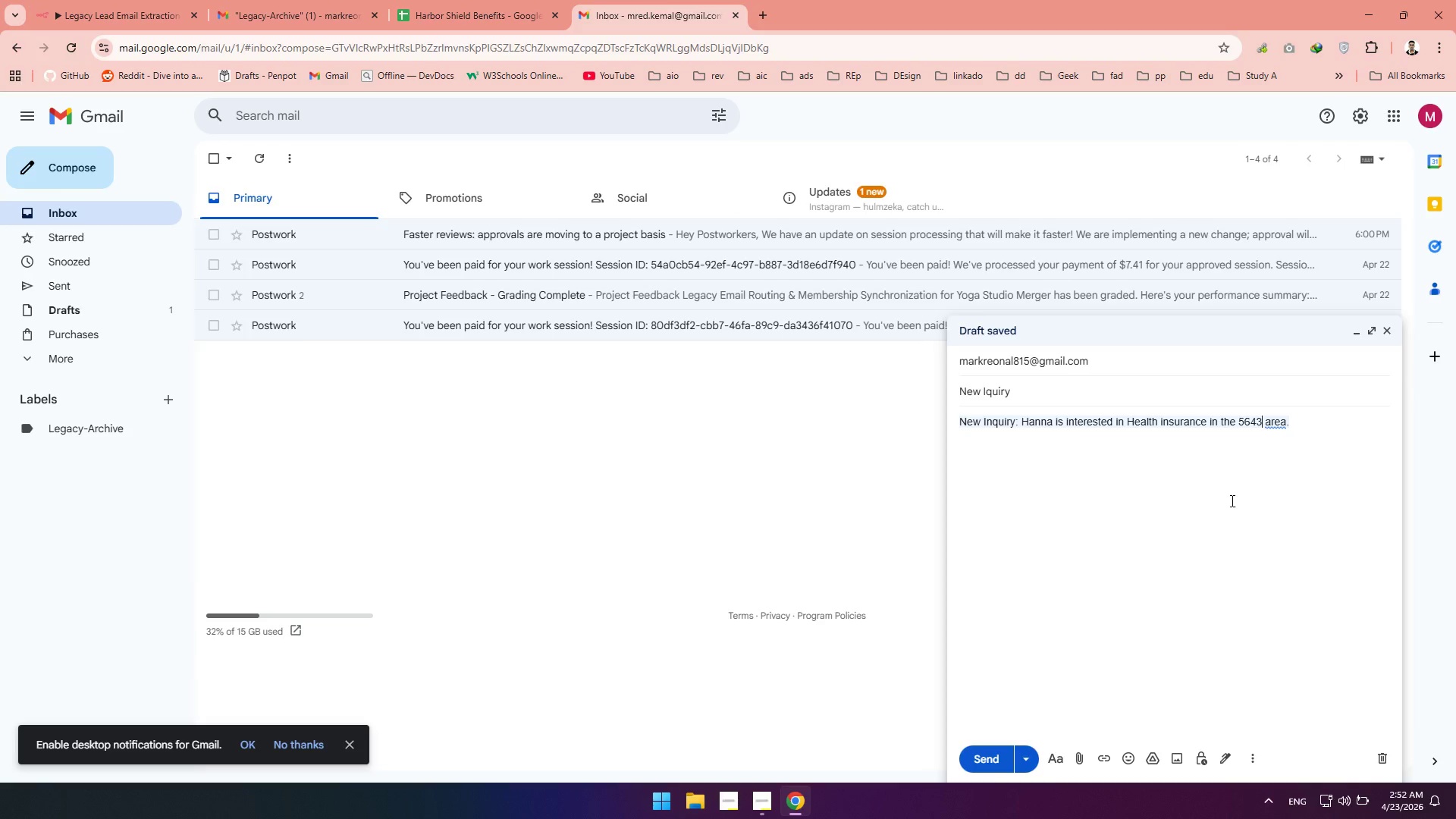 
left_click([992, 755])
 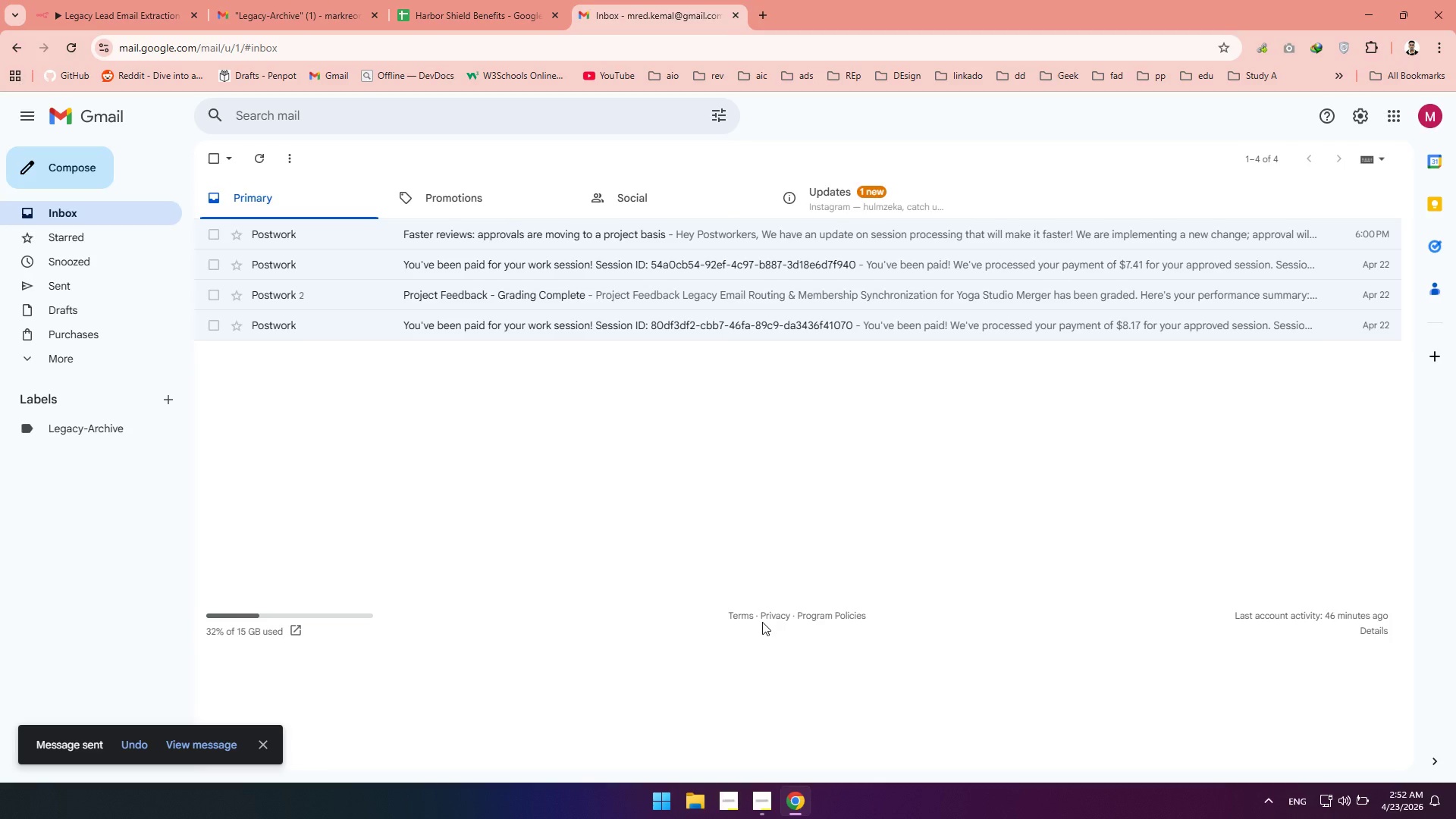 
wait(10.5)
 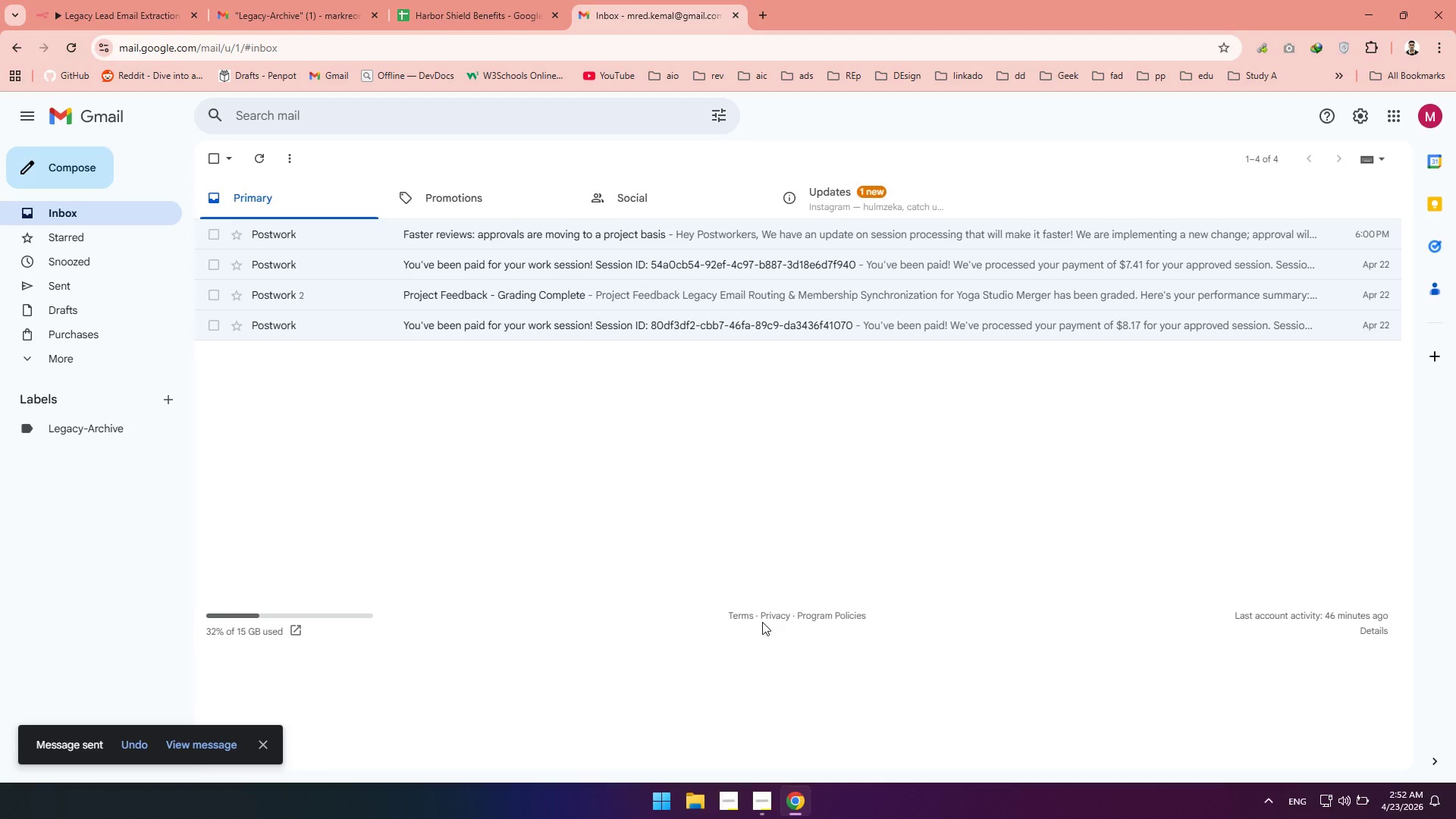 
left_click([273, 0])
 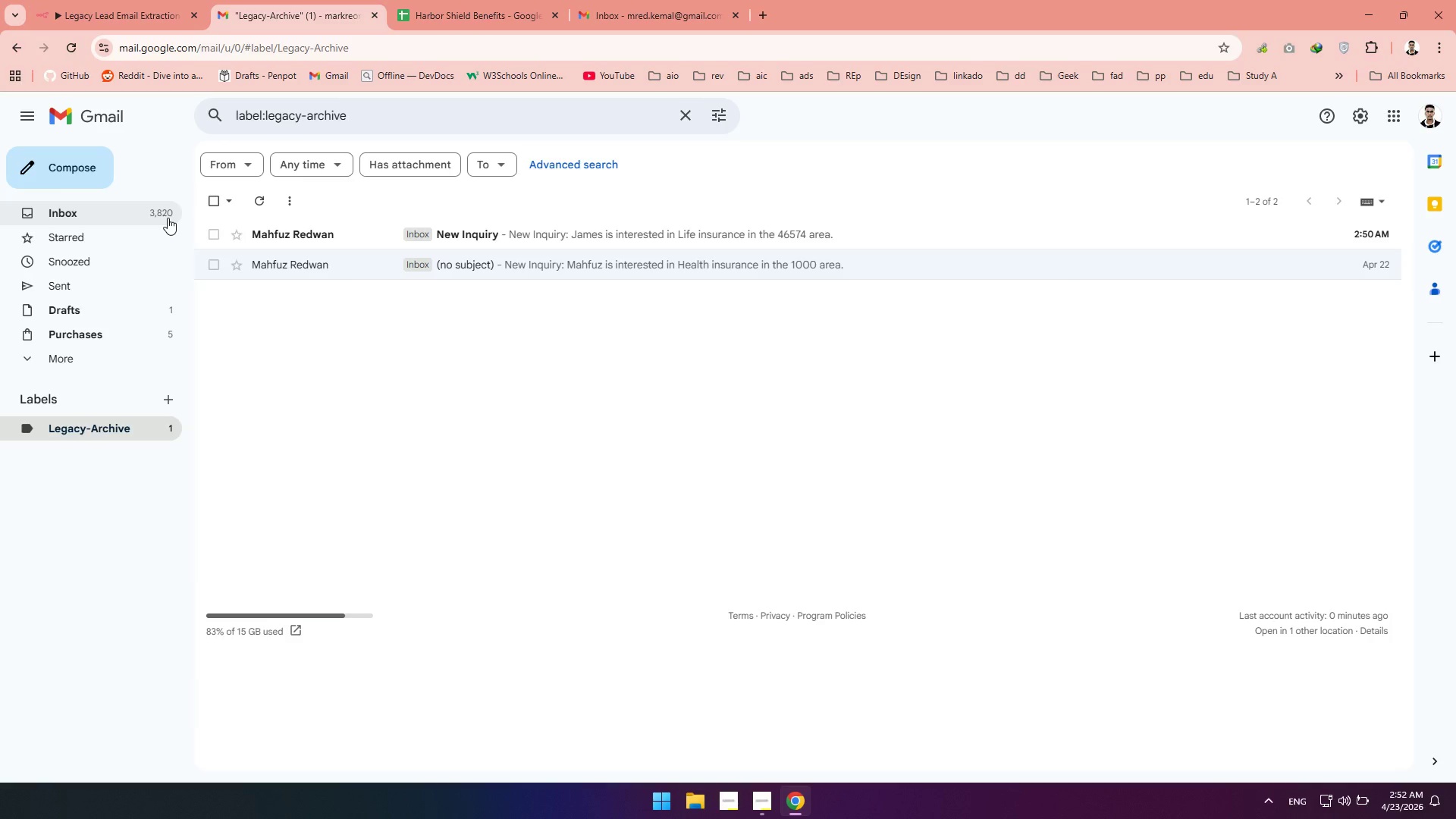 
left_click([129, 219])
 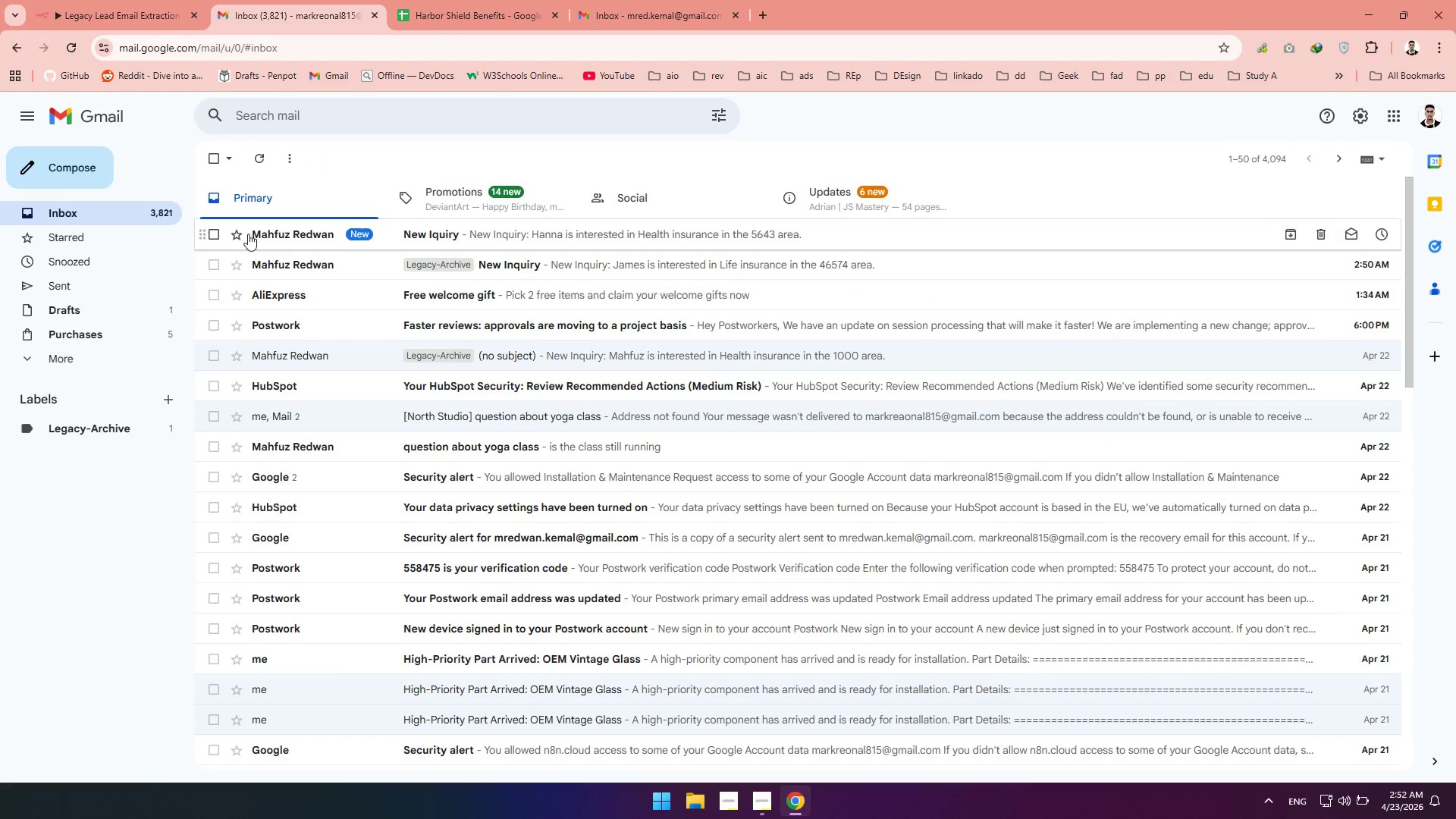 
wait(5.11)
 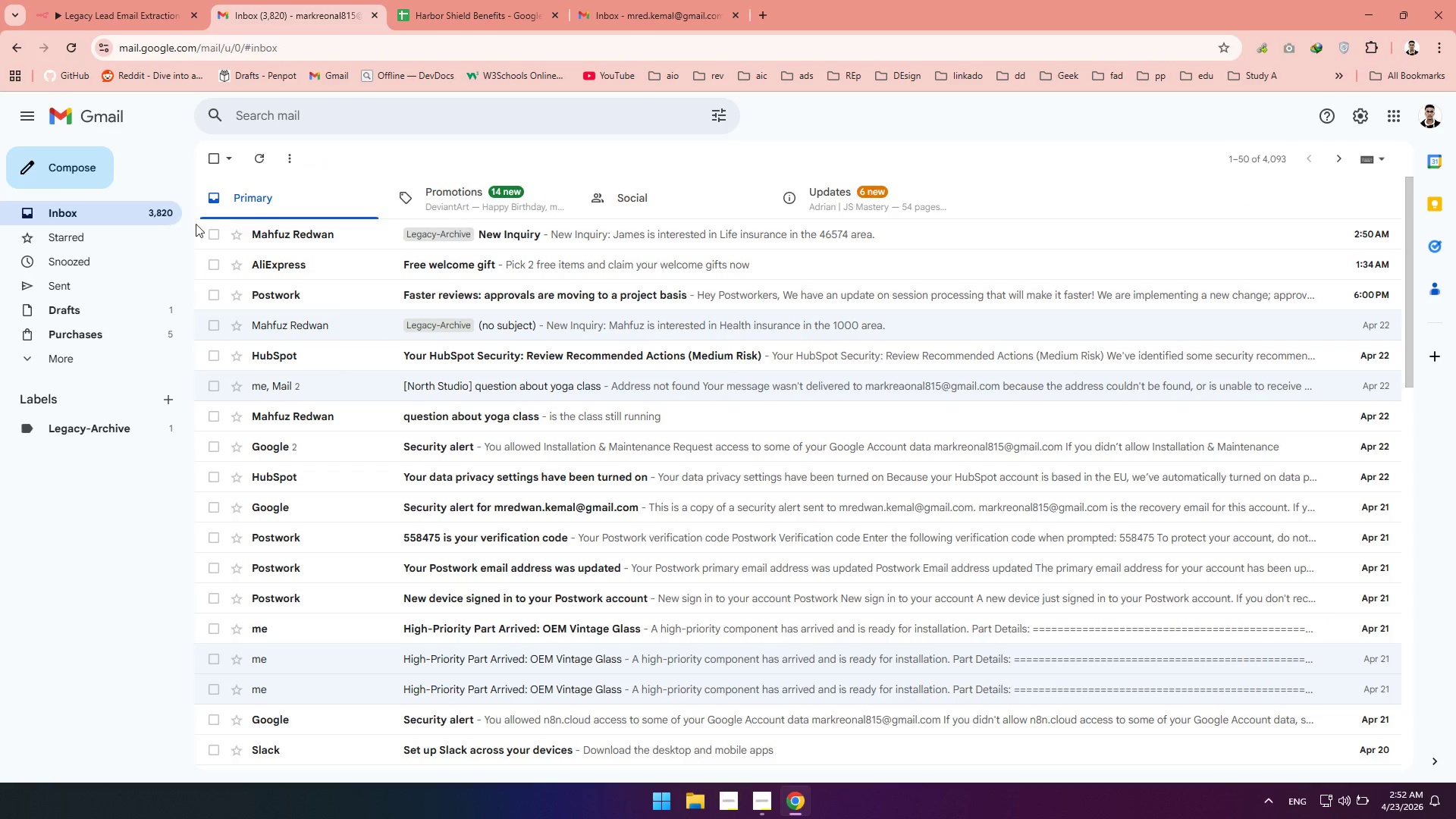 
left_click([210, 237])
 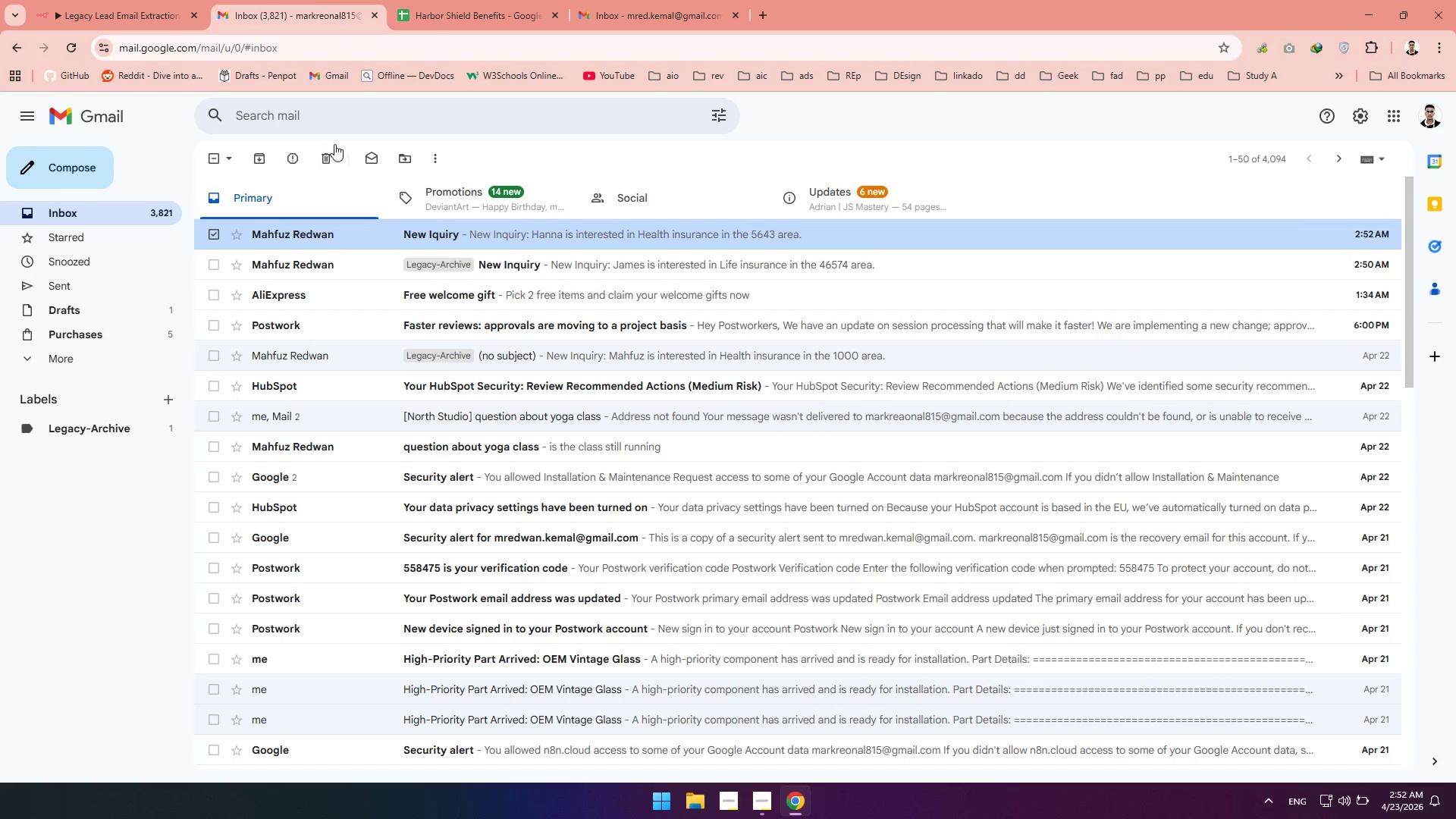 
mouse_move([466, 186])
 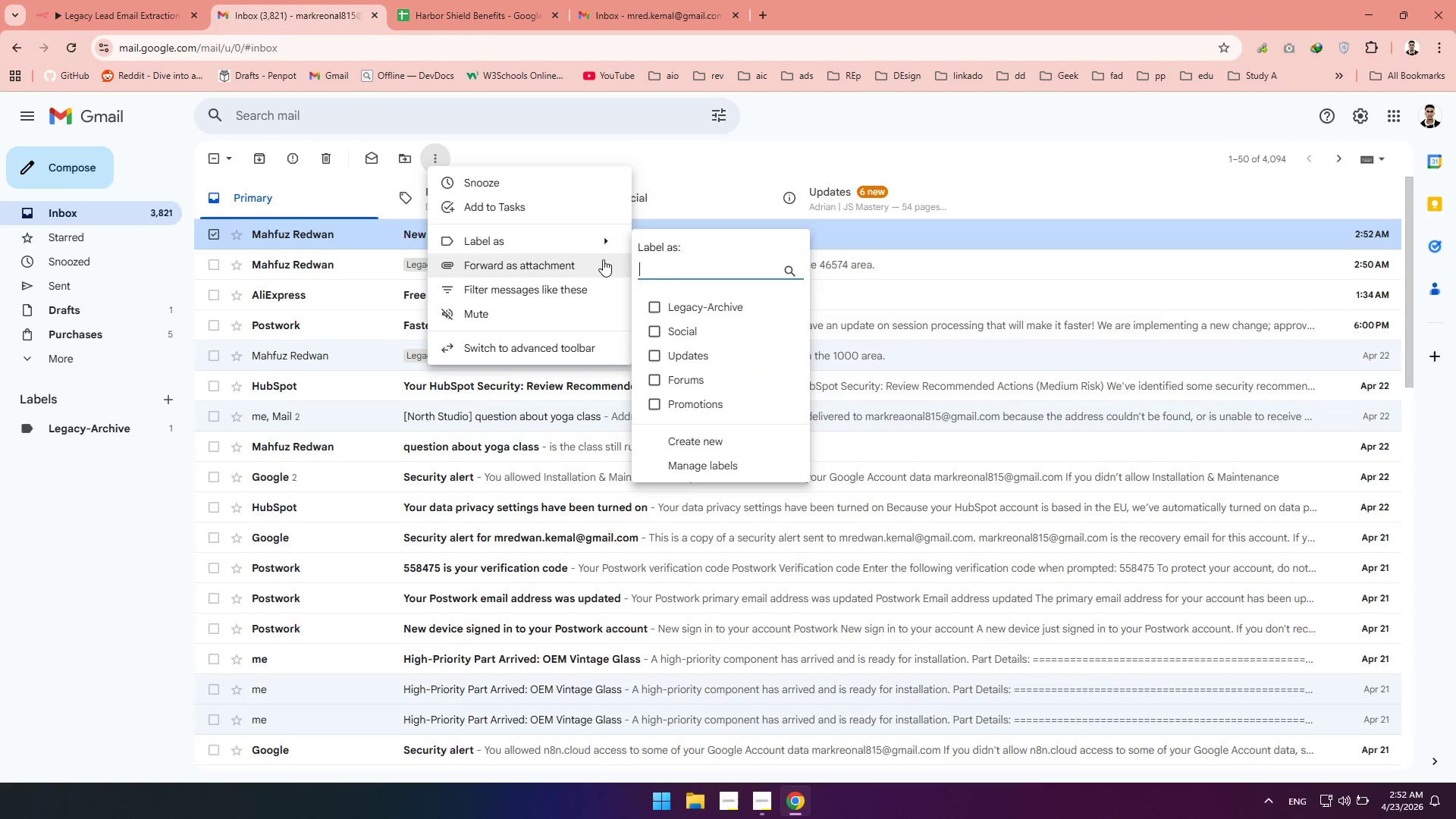 
left_click([661, 309])
 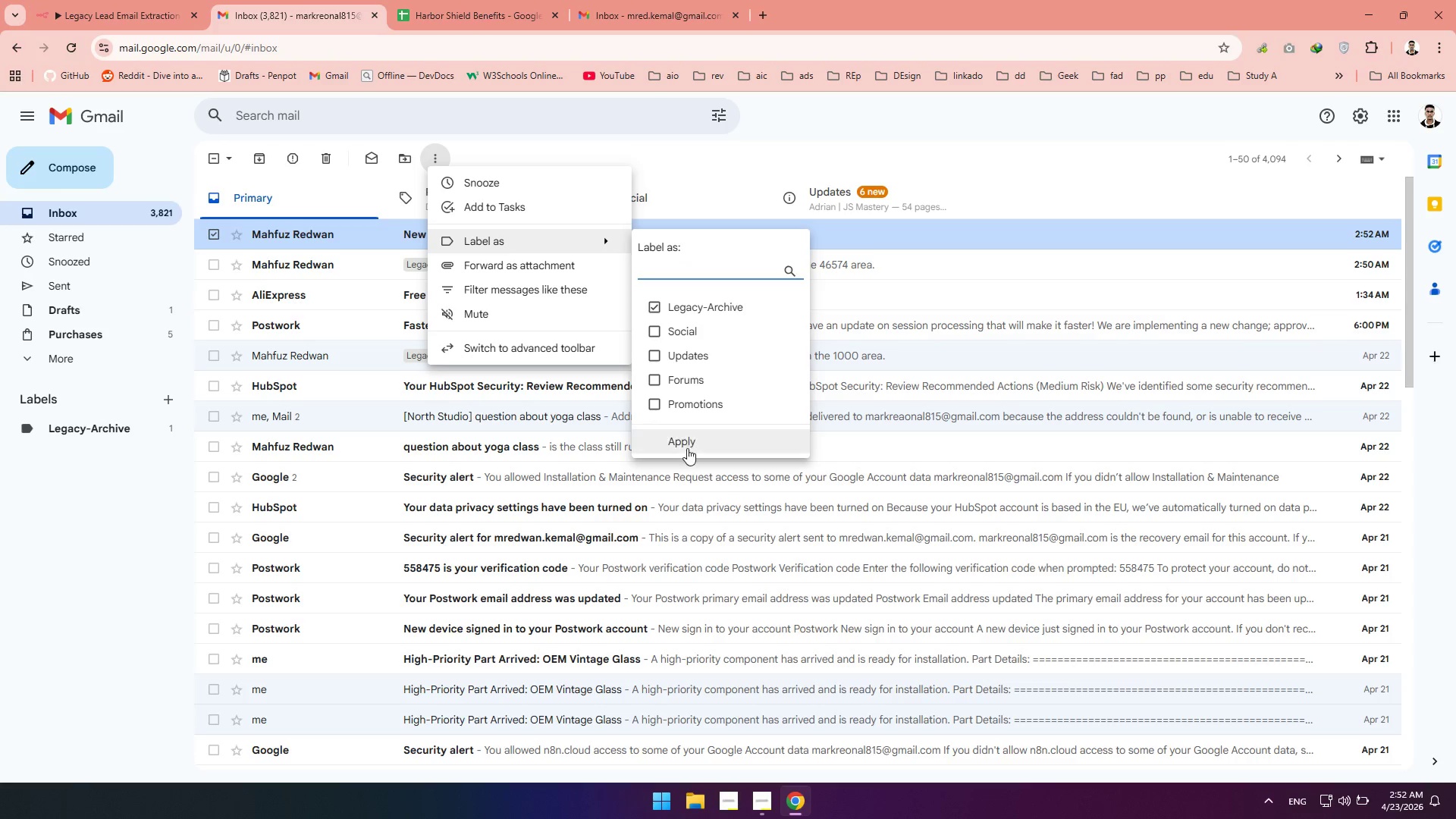 
left_click([687, 449])
 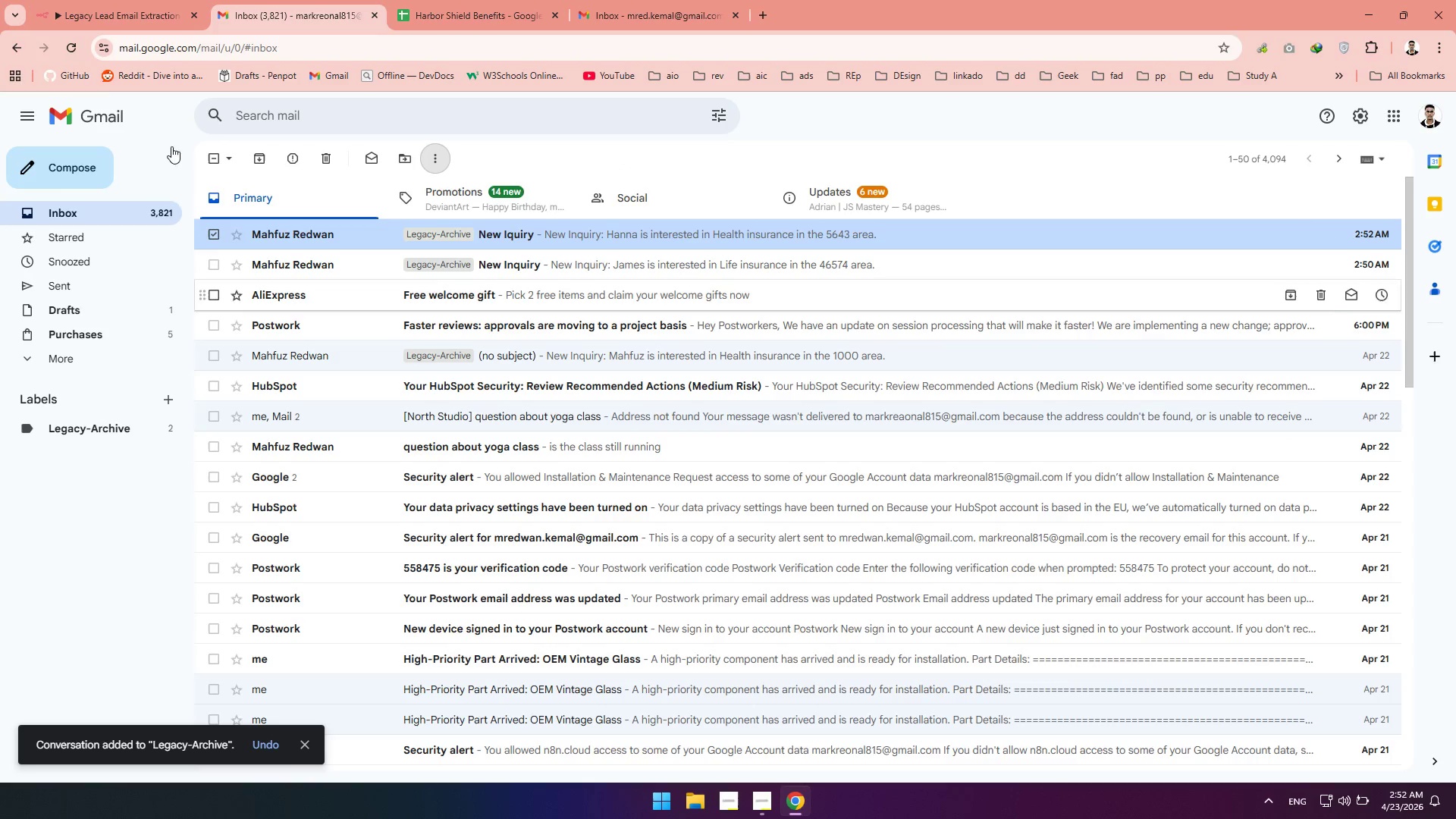 
left_click([101, 0])
 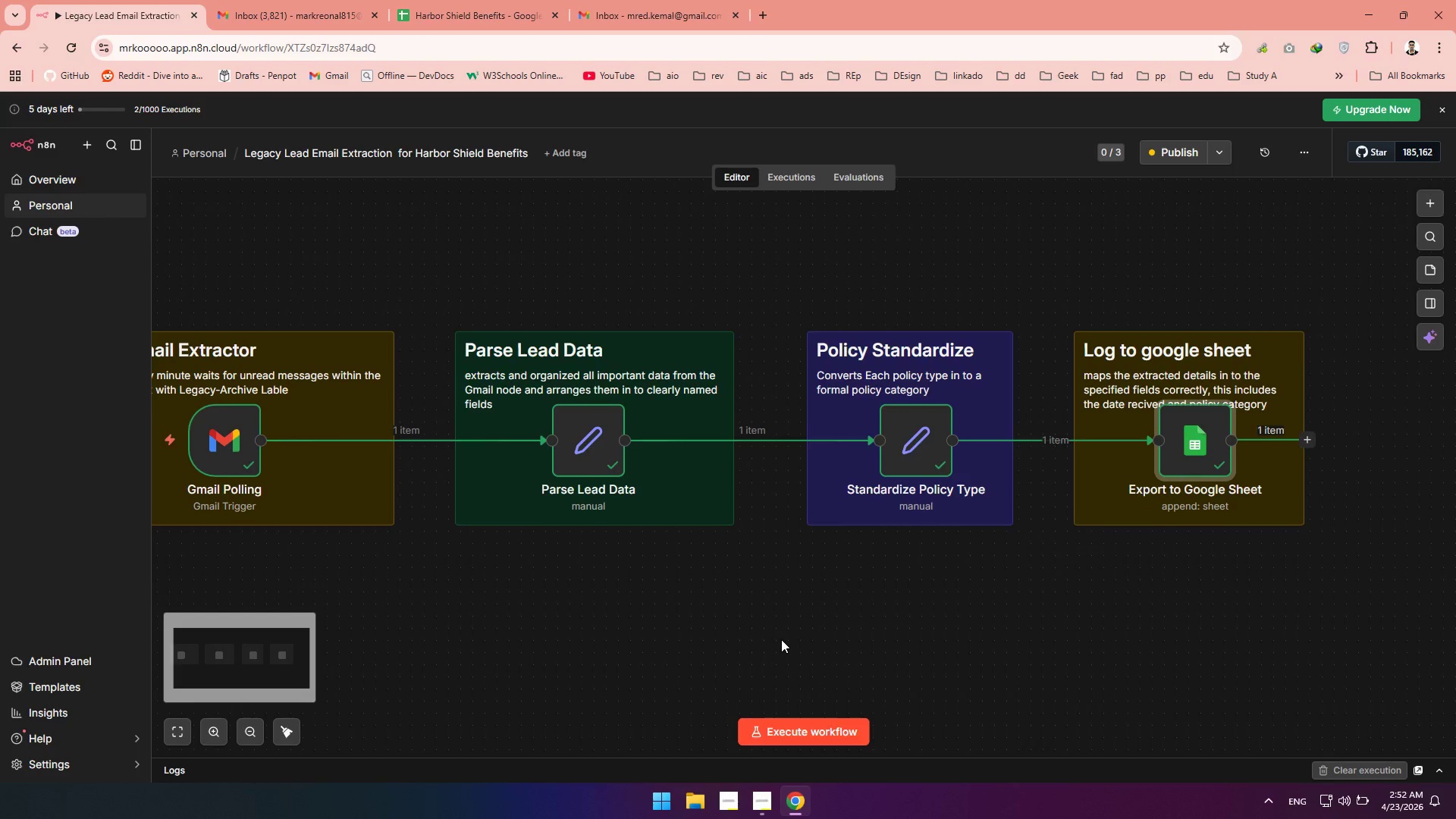 
left_click([253, 723])
 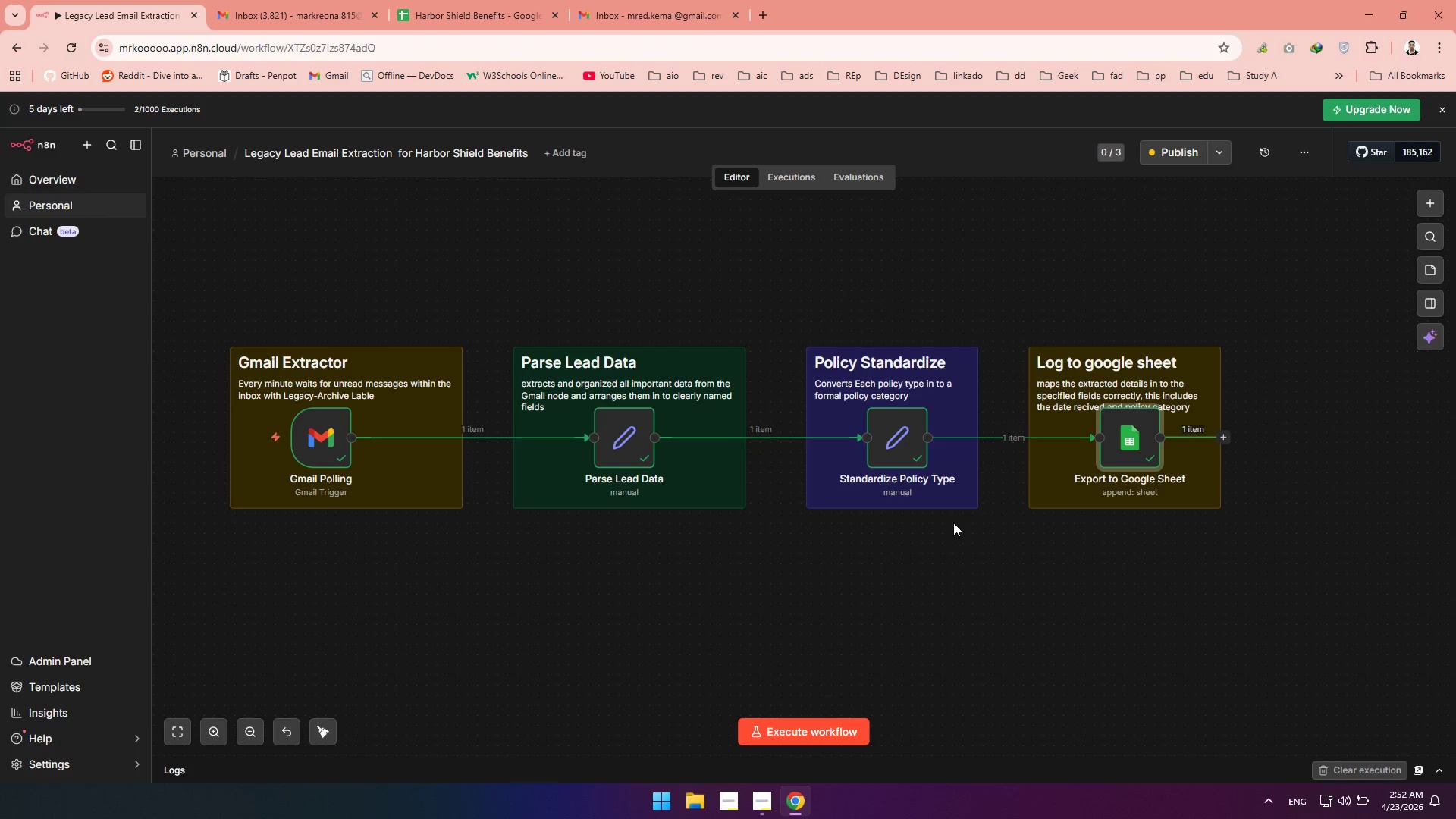 
left_click([1142, 372])
 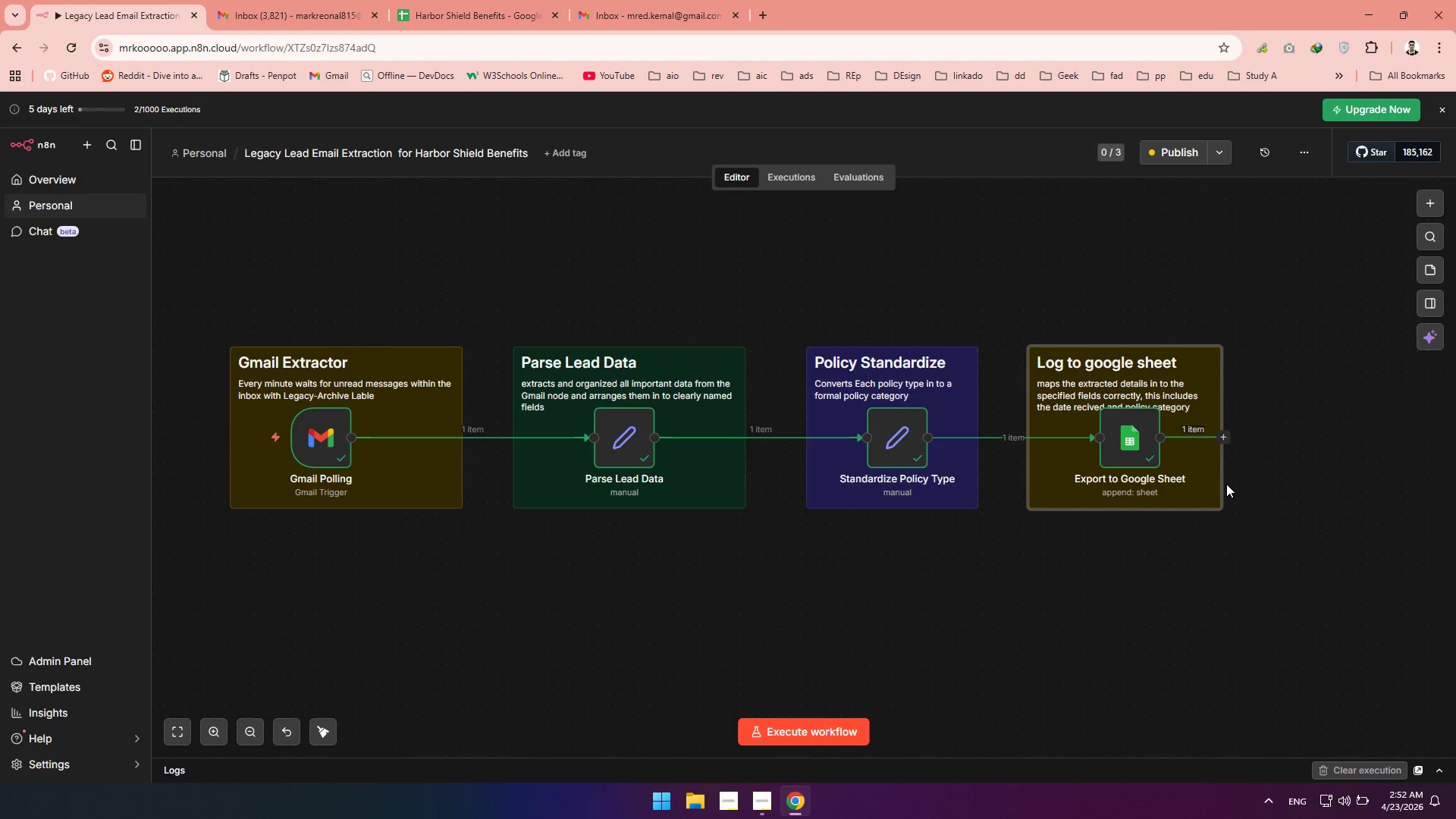 
left_click_drag(start_coordinate=[1219, 484], to_coordinate=[1249, 475])
 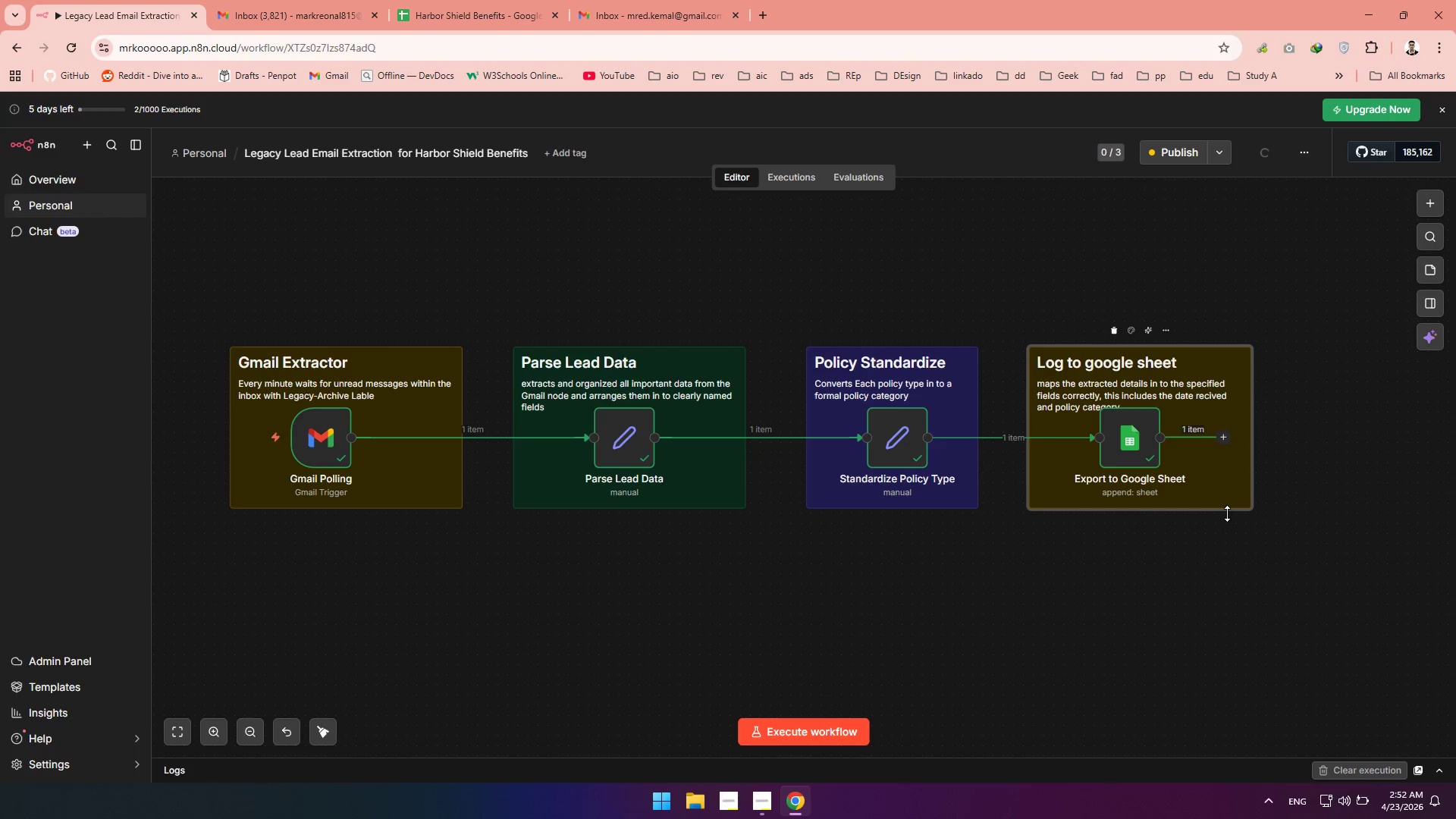 
left_click_drag(start_coordinate=[1227, 513], to_coordinate=[1225, 508])
 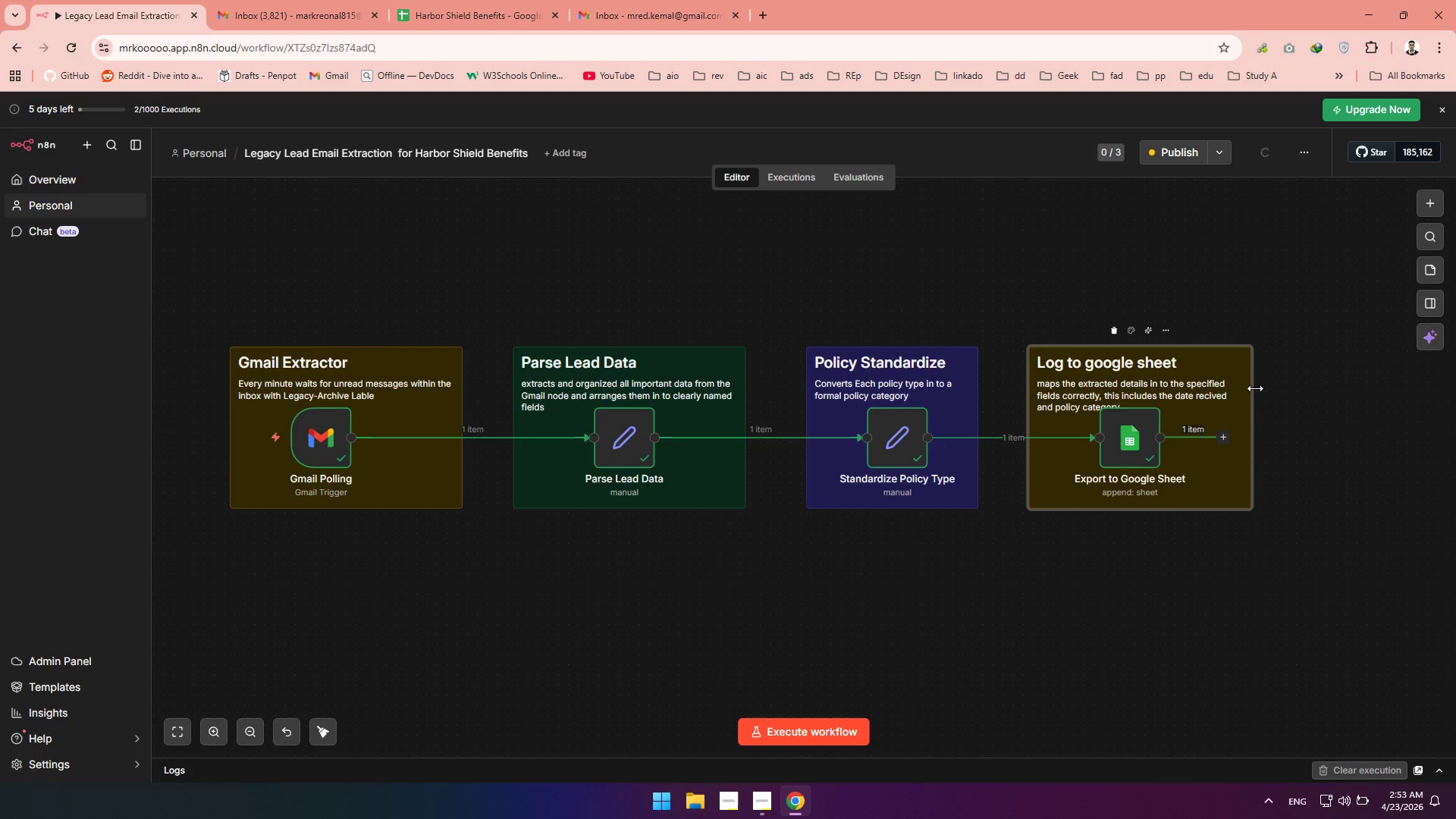 
left_click_drag(start_coordinate=[1255, 388], to_coordinate=[1290, 382])
 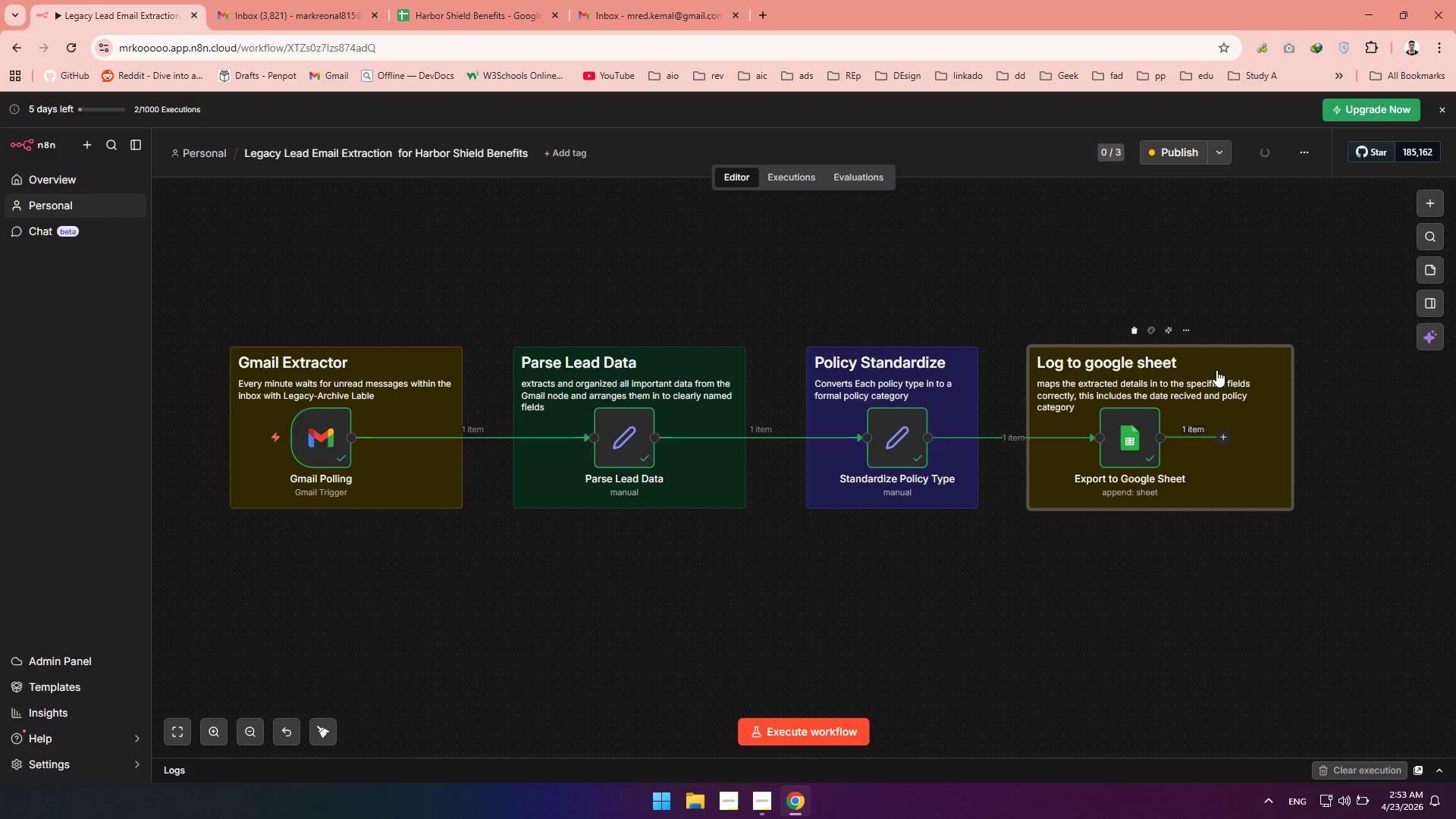 
left_click_drag(start_coordinate=[1216, 371], to_coordinate=[1207, 372])
 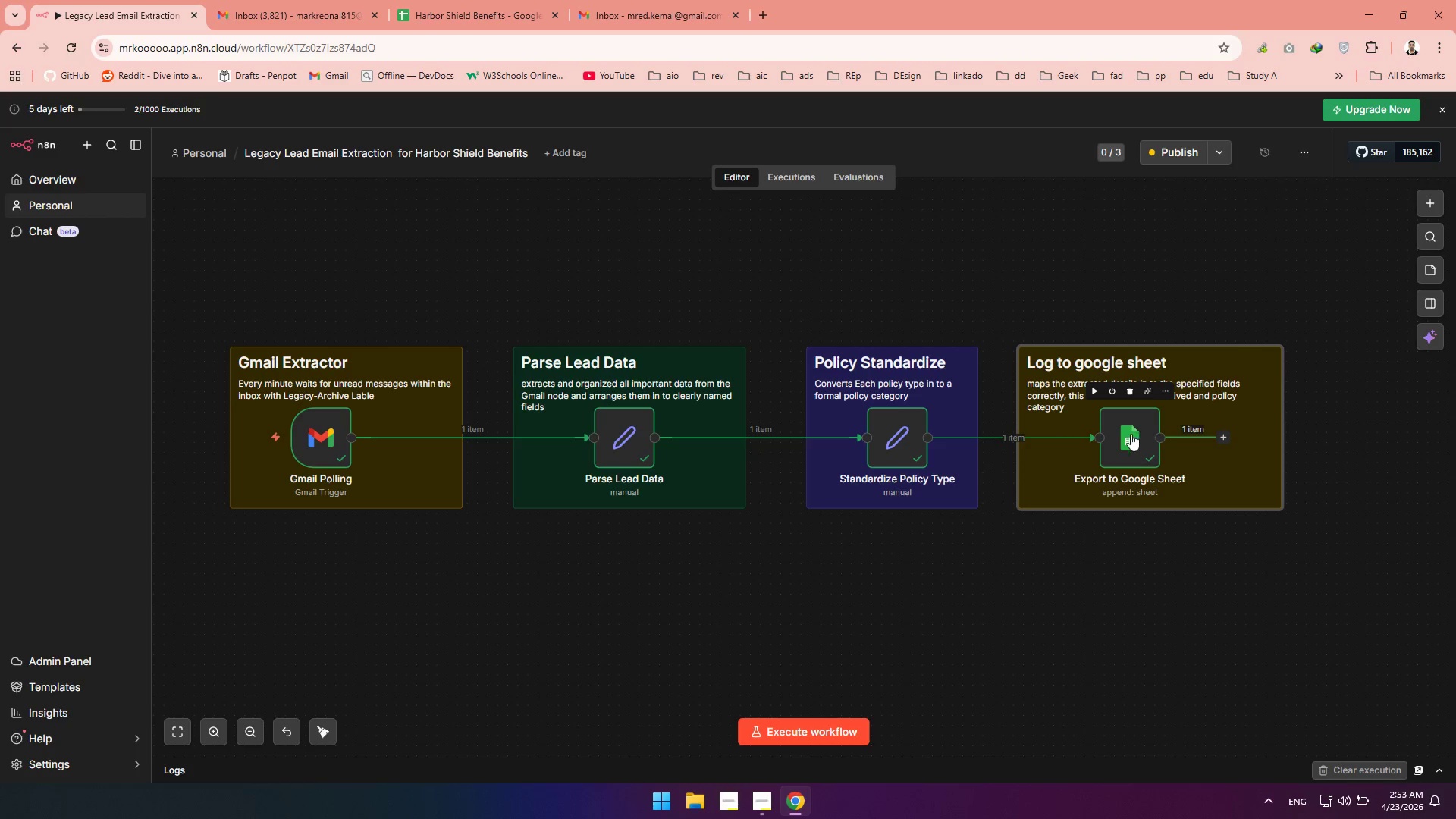 
left_click_drag(start_coordinate=[1128, 435], to_coordinate=[1175, 434])
 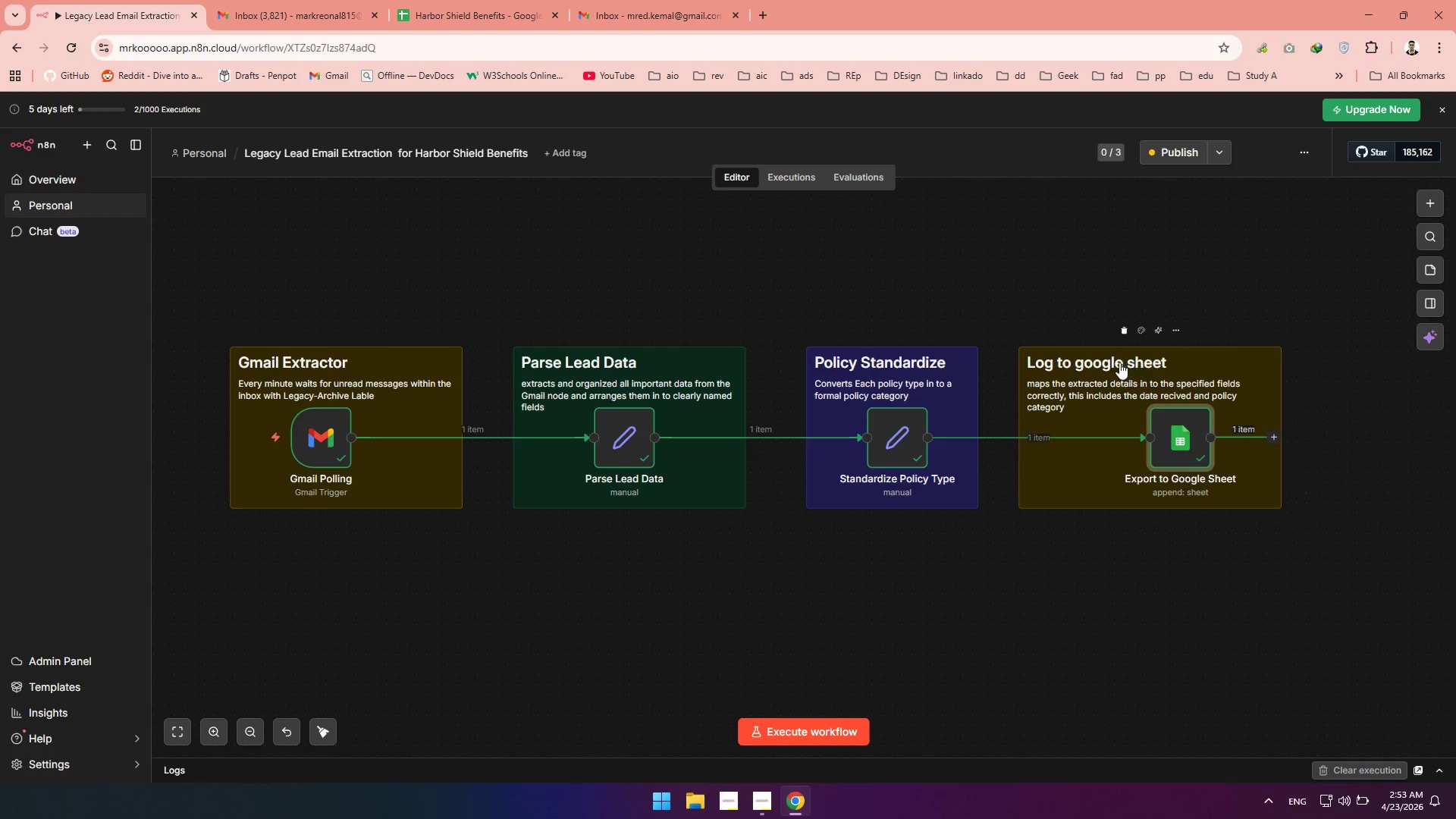 
left_click_drag(start_coordinate=[1119, 362], to_coordinate=[1158, 365])
 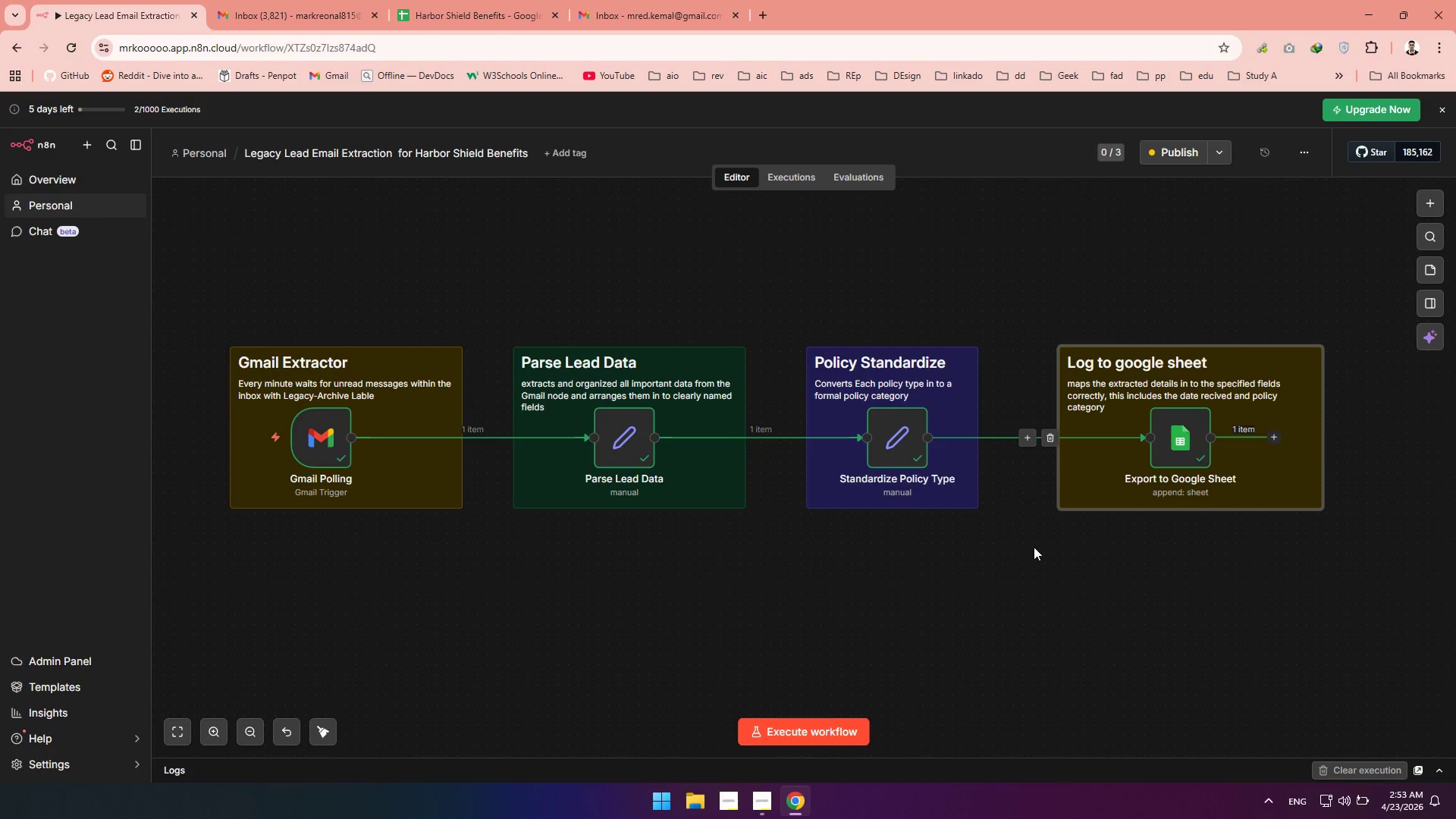 
left_click([1034, 548])
 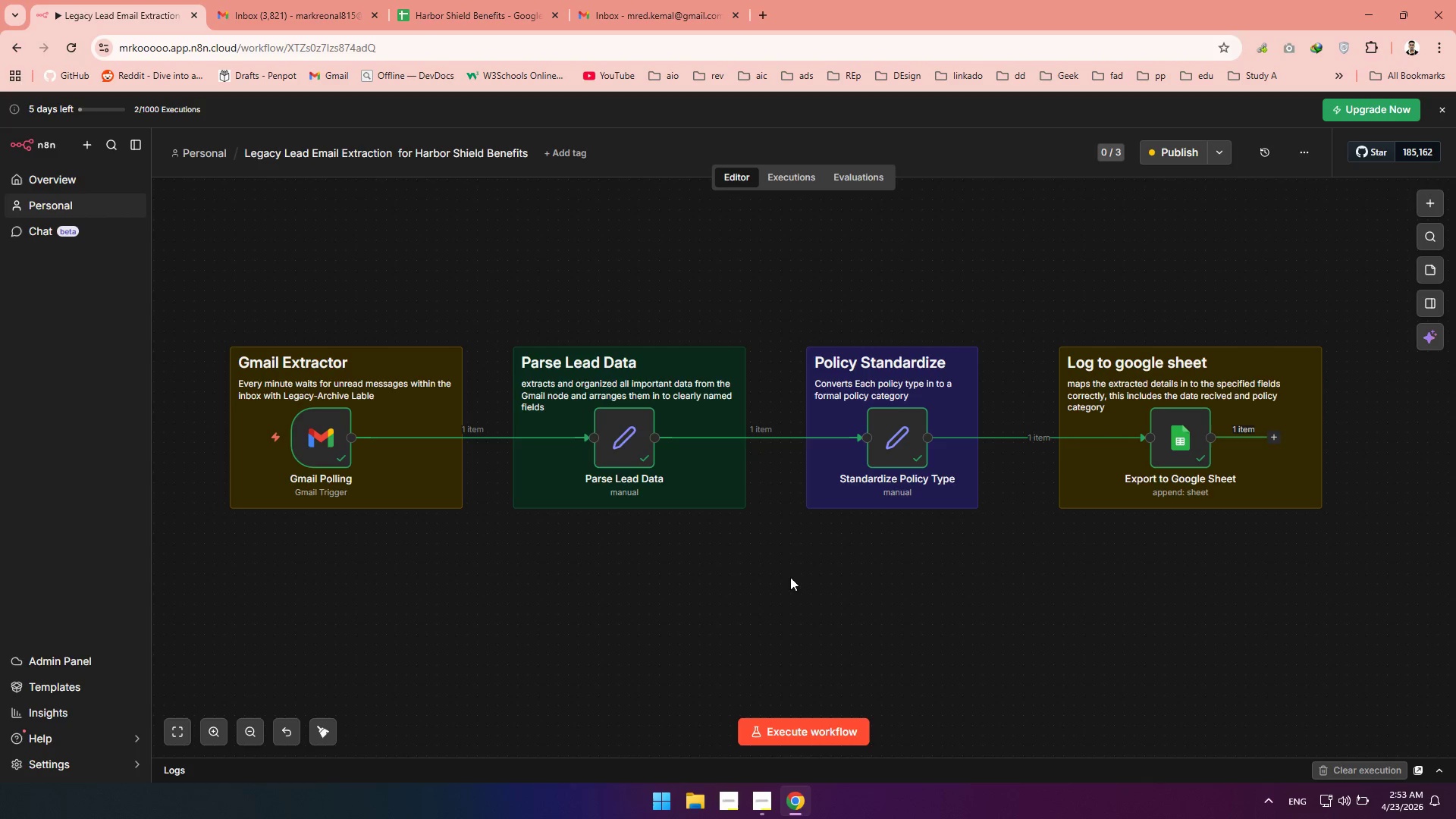 
wait(6.64)
 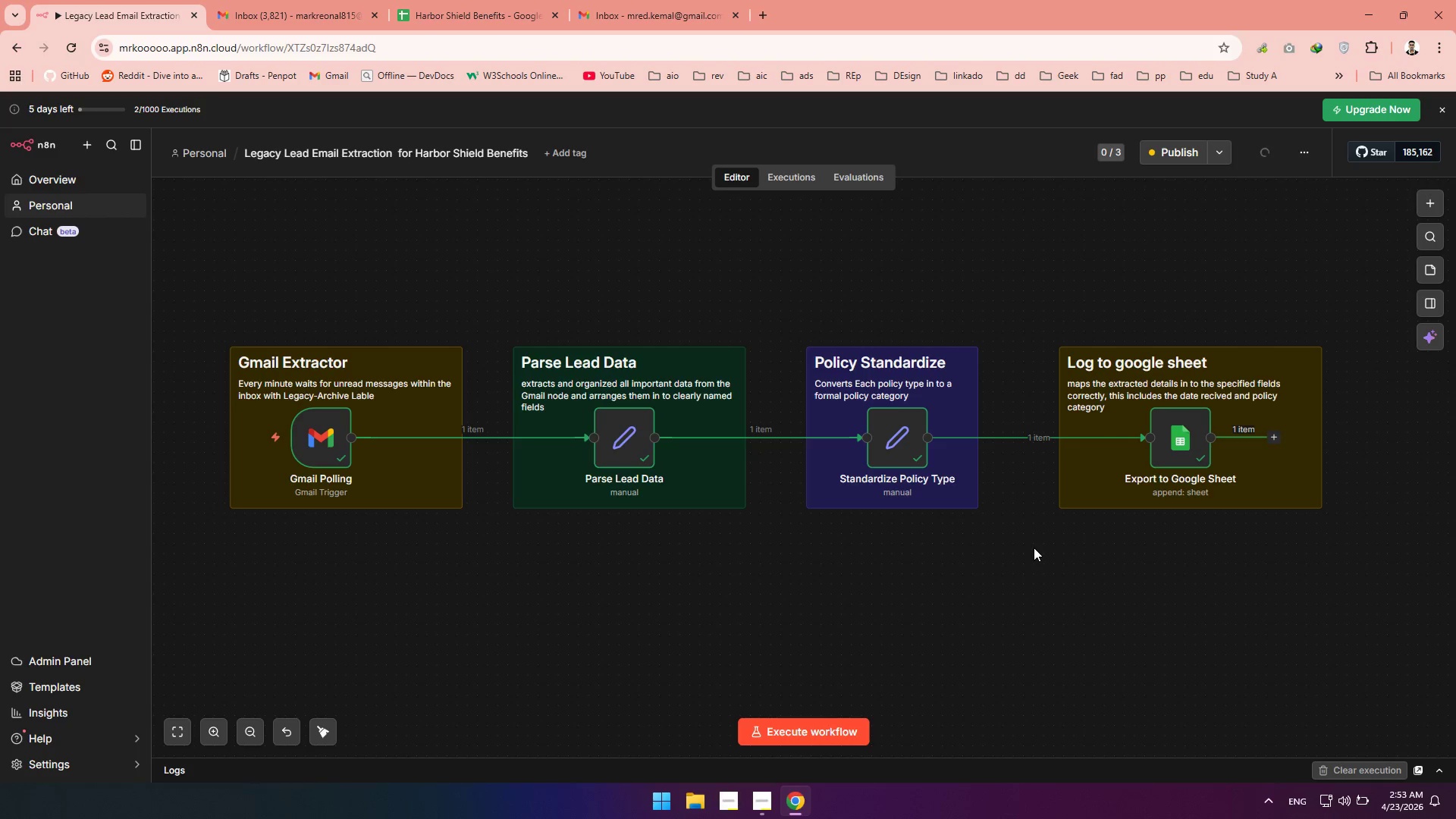 
left_click_drag(start_coordinate=[784, 727], to_coordinate=[582, 648])
 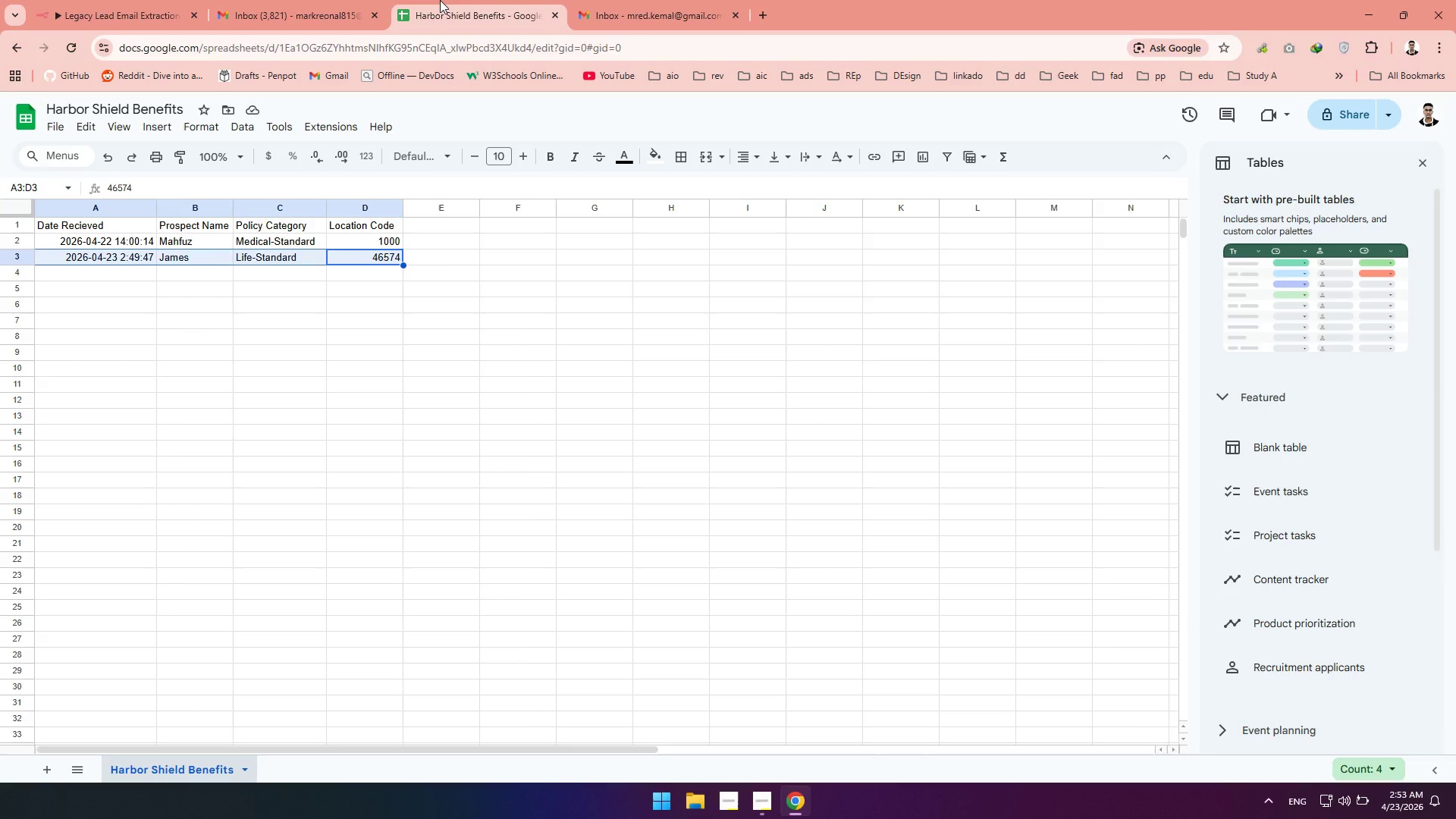 
left_click([152, 0])
 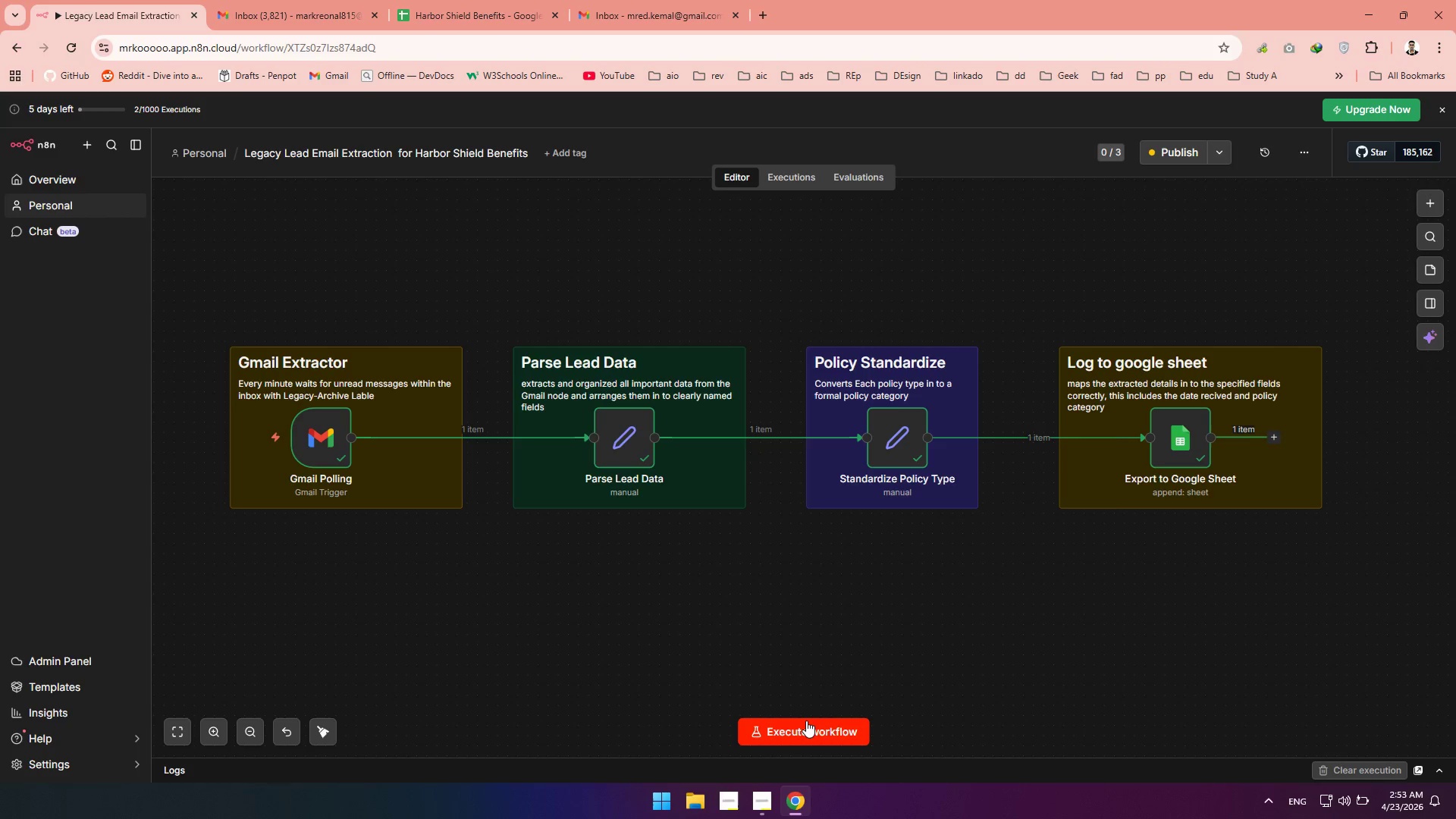 
left_click([799, 723])
 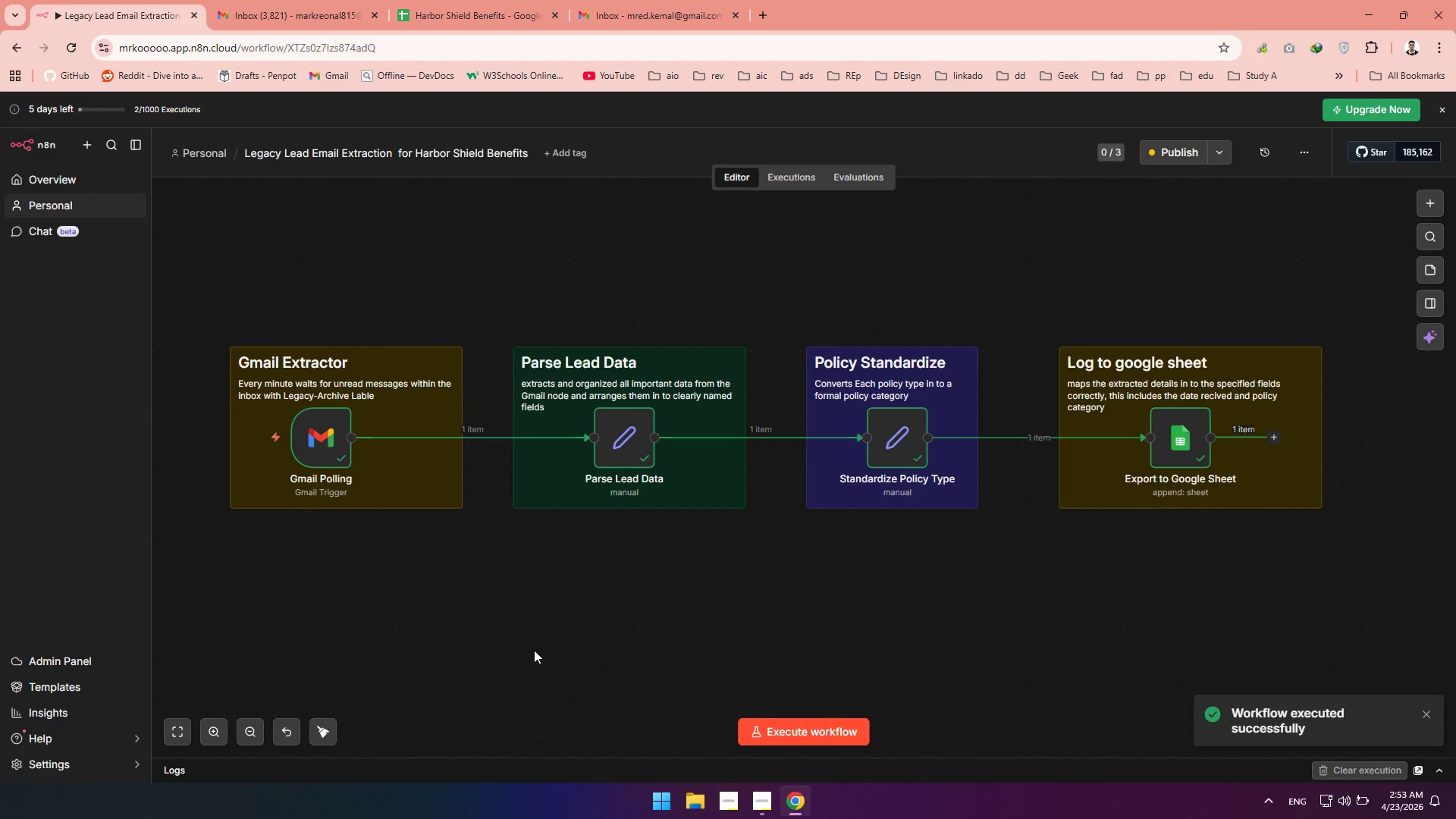 
wait(6.41)
 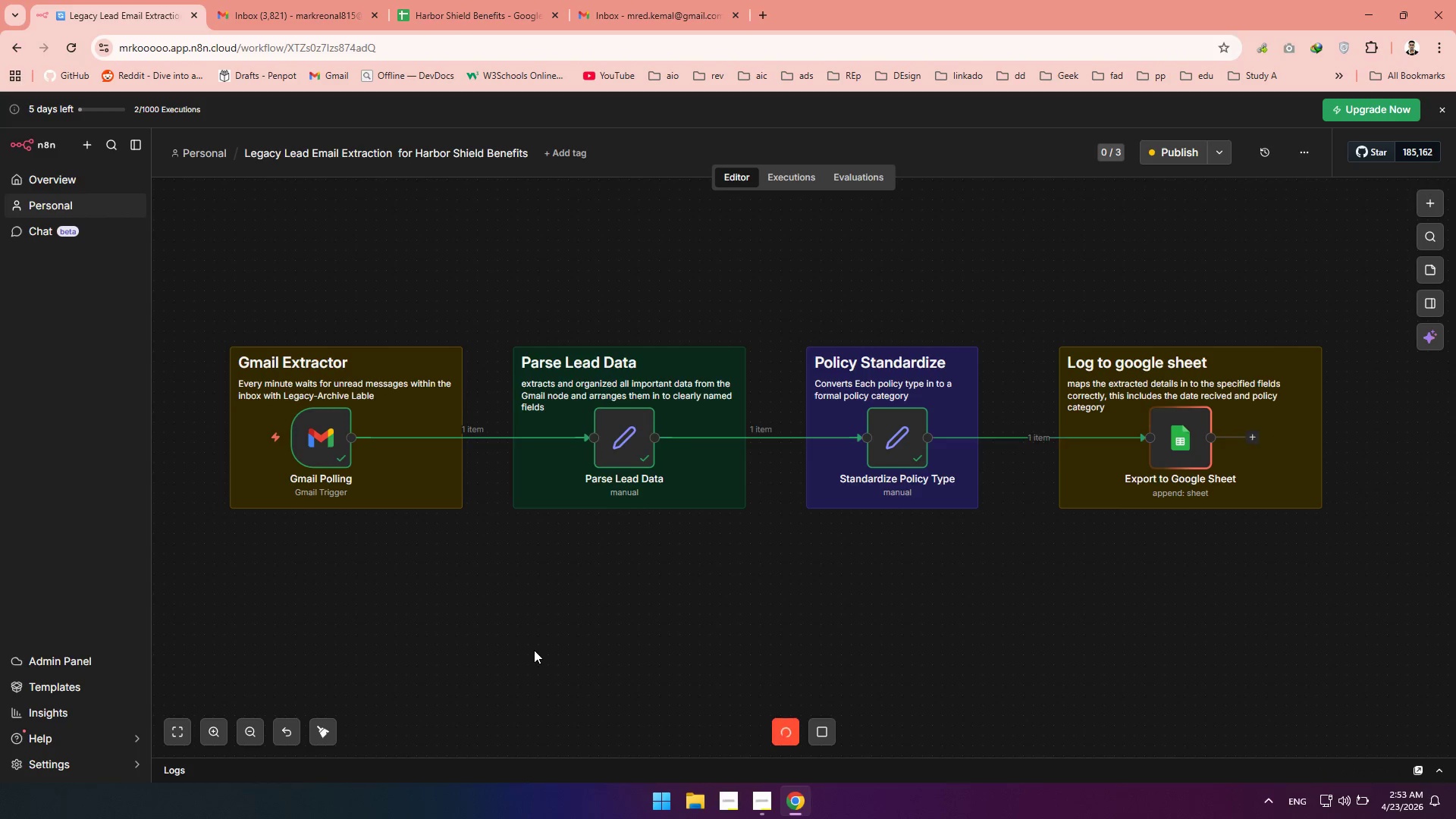 
mouse_move([299, 30])
 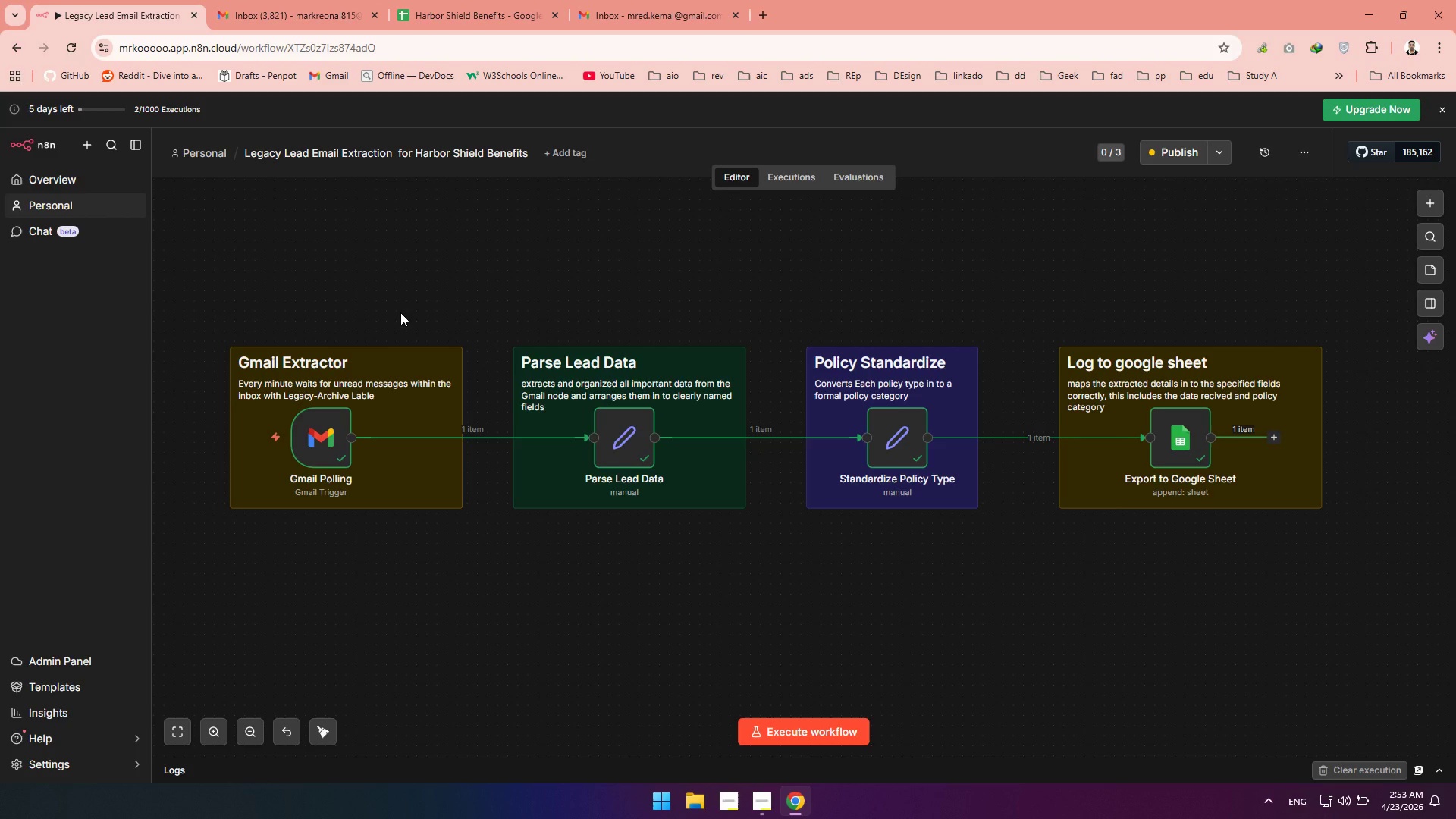 
wait(9.33)
 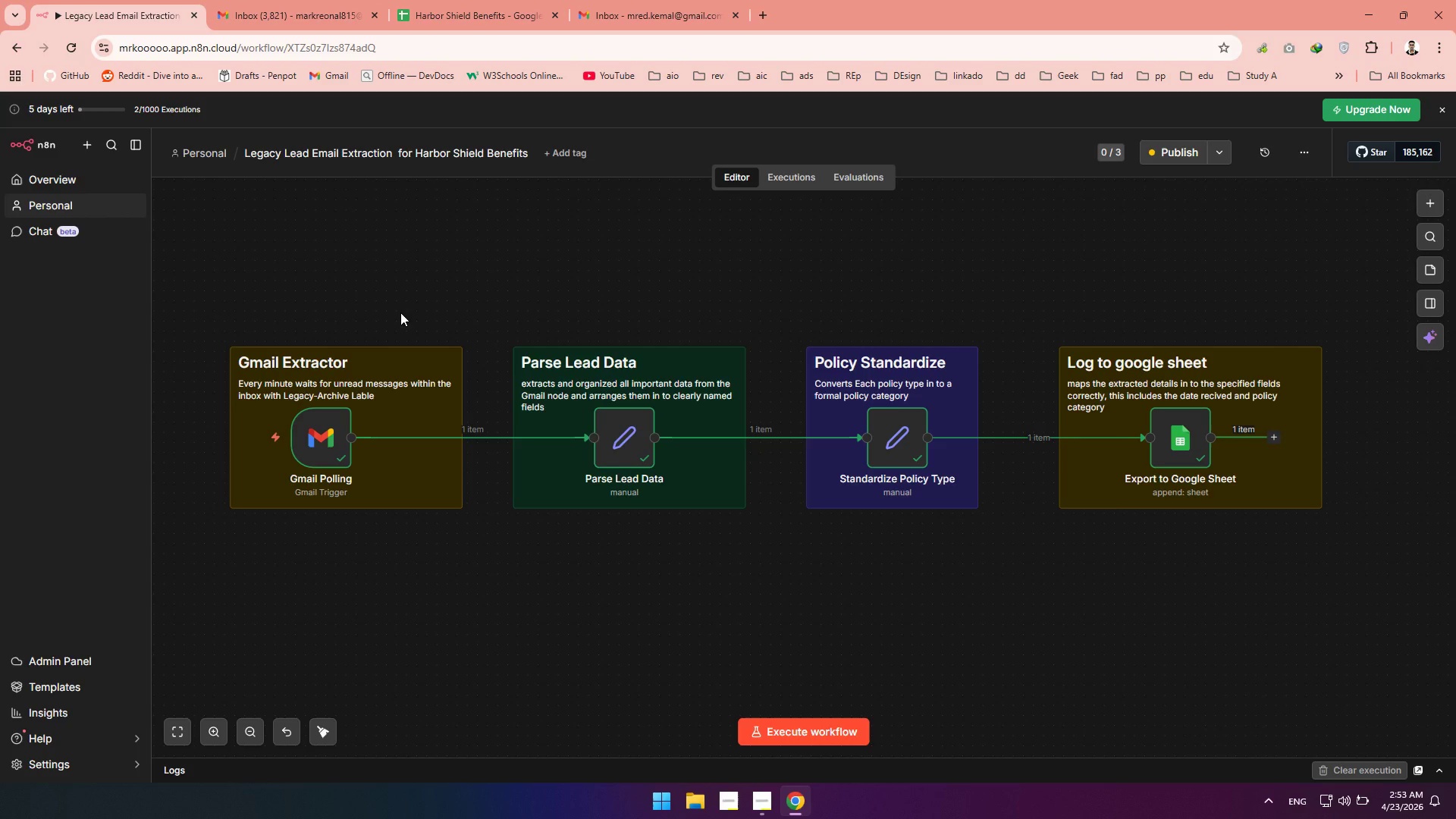 
left_click([494, 290])
 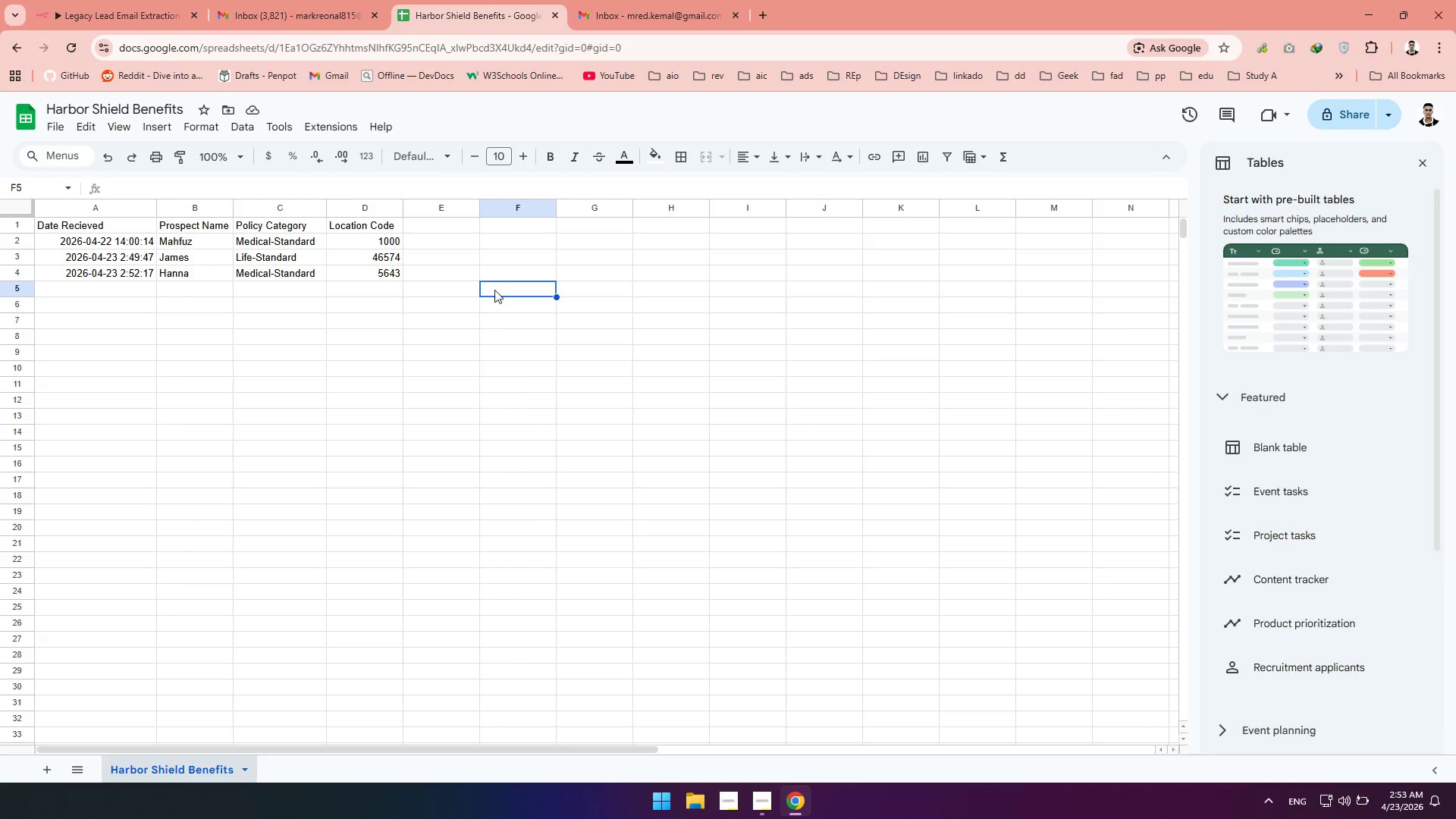 
left_click([286, 2])
 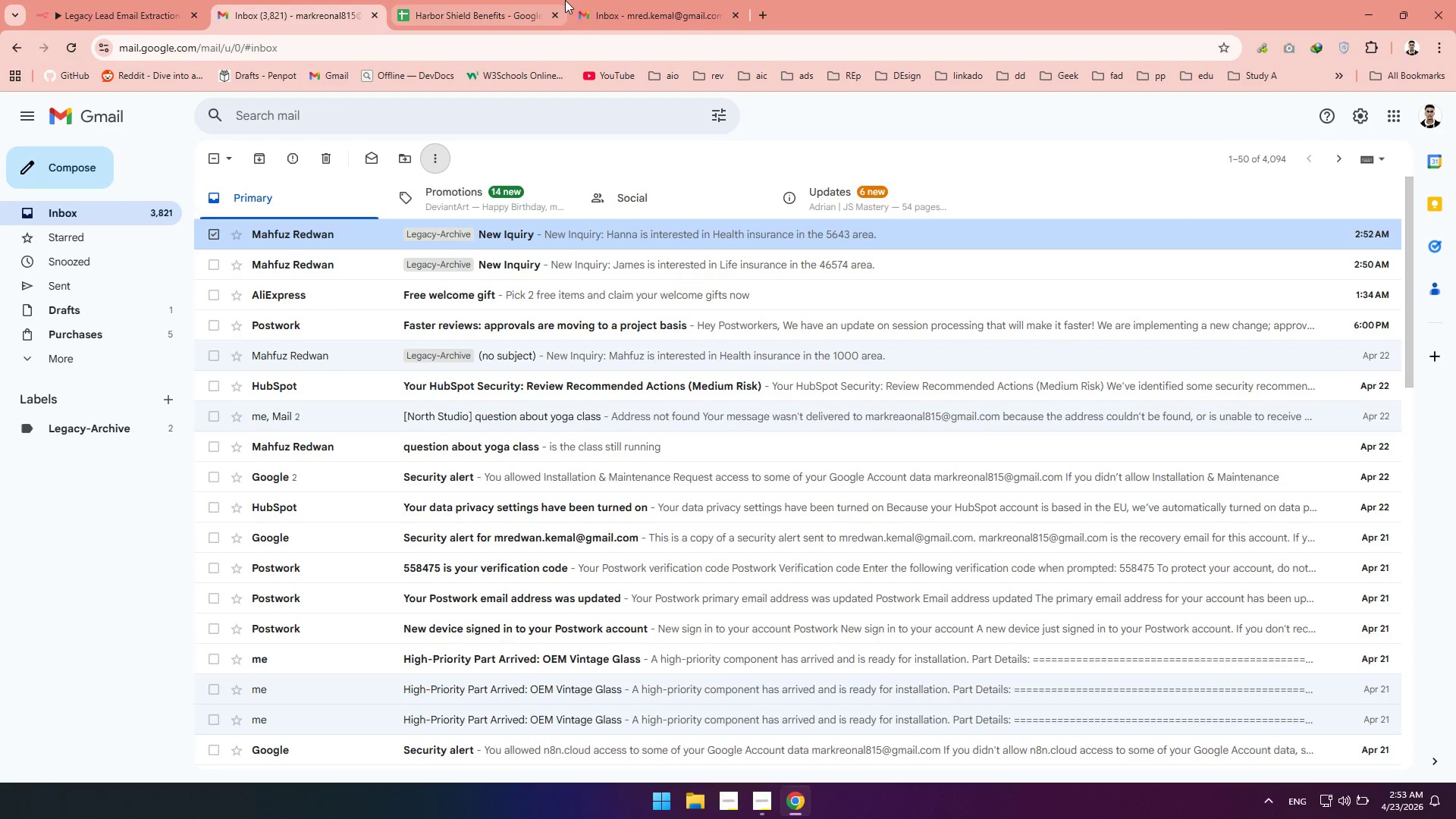 
left_click([633, 2])
 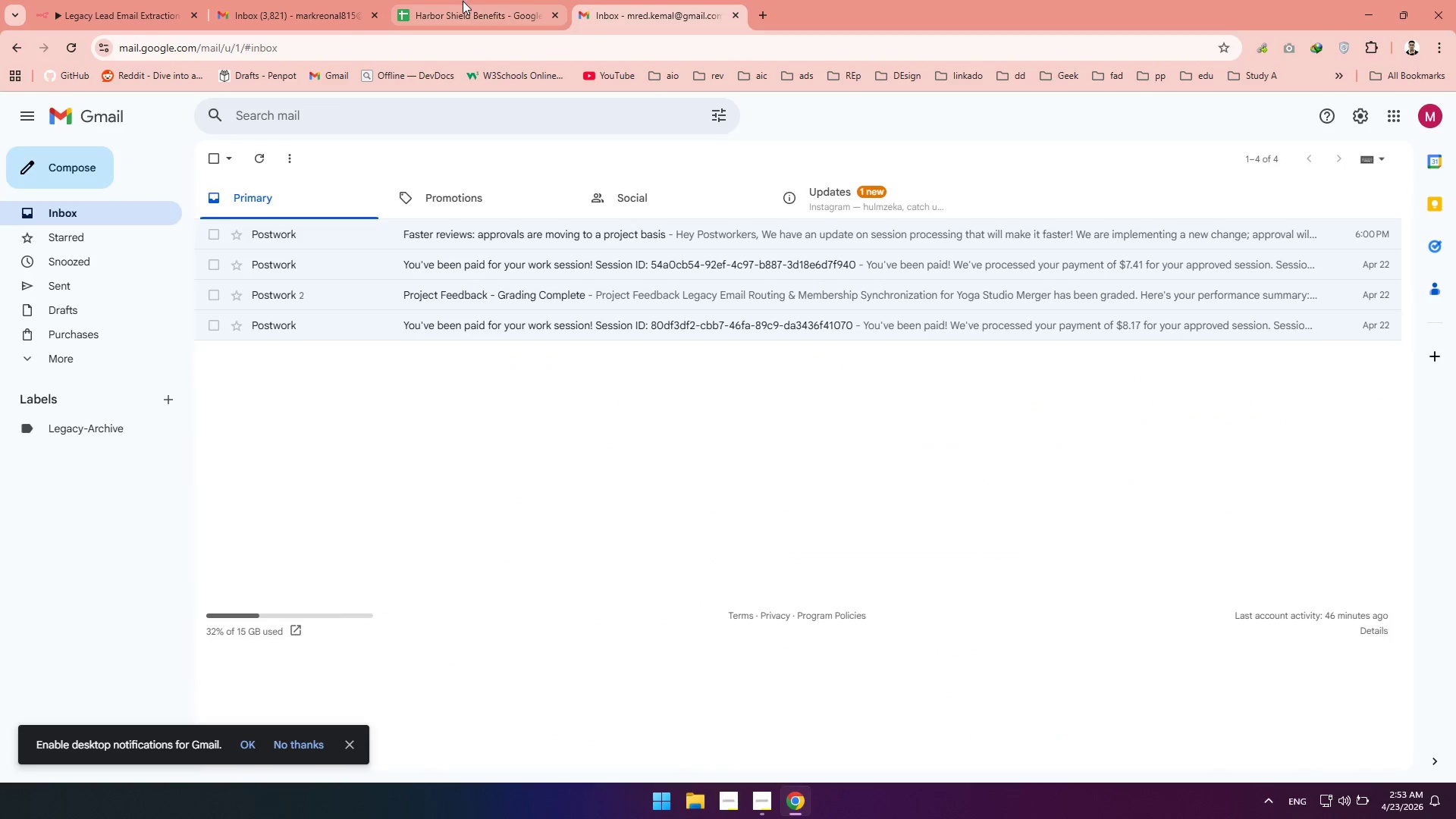 
left_click([463, 1])
 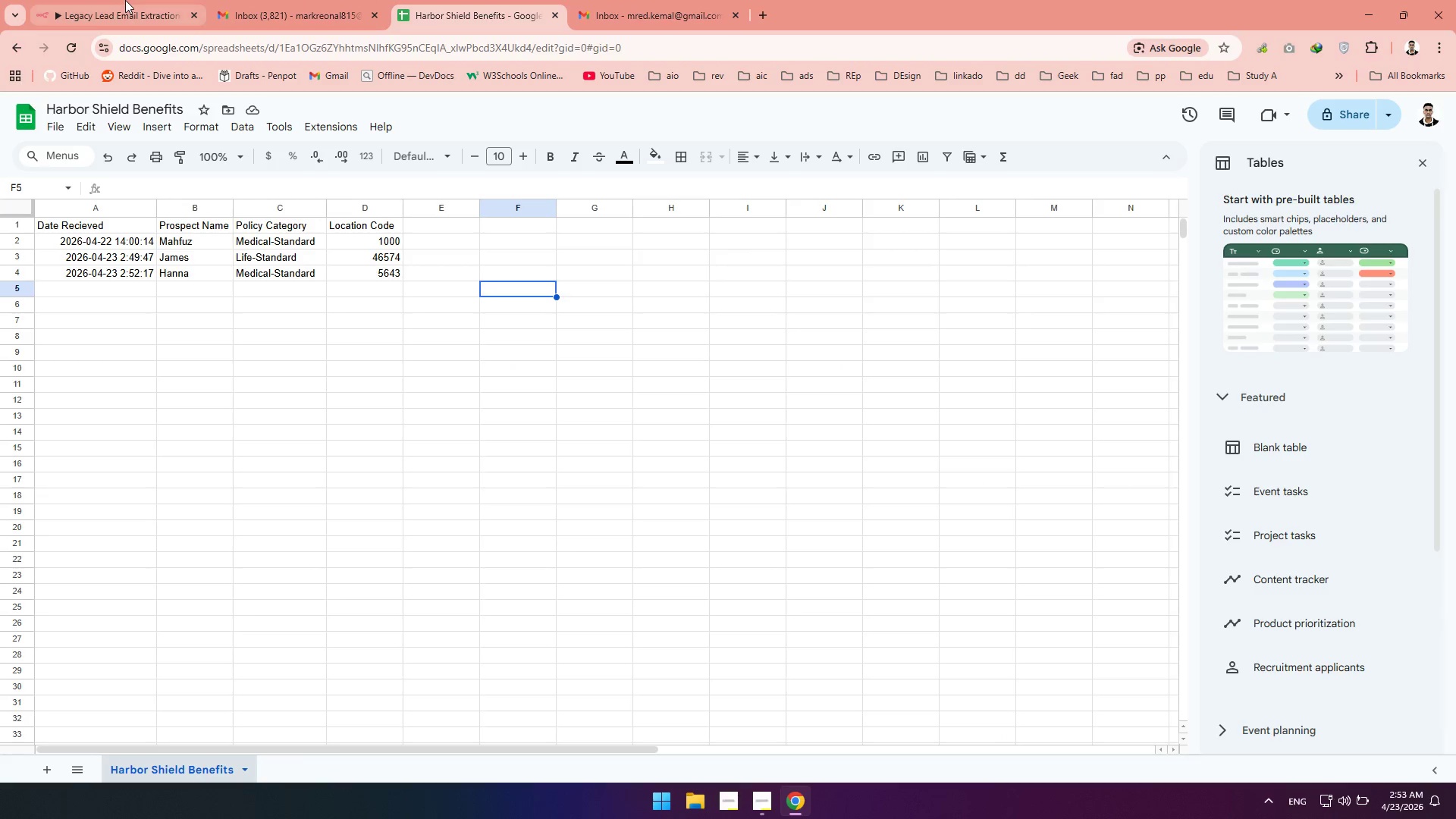 
left_click([125, 0])
 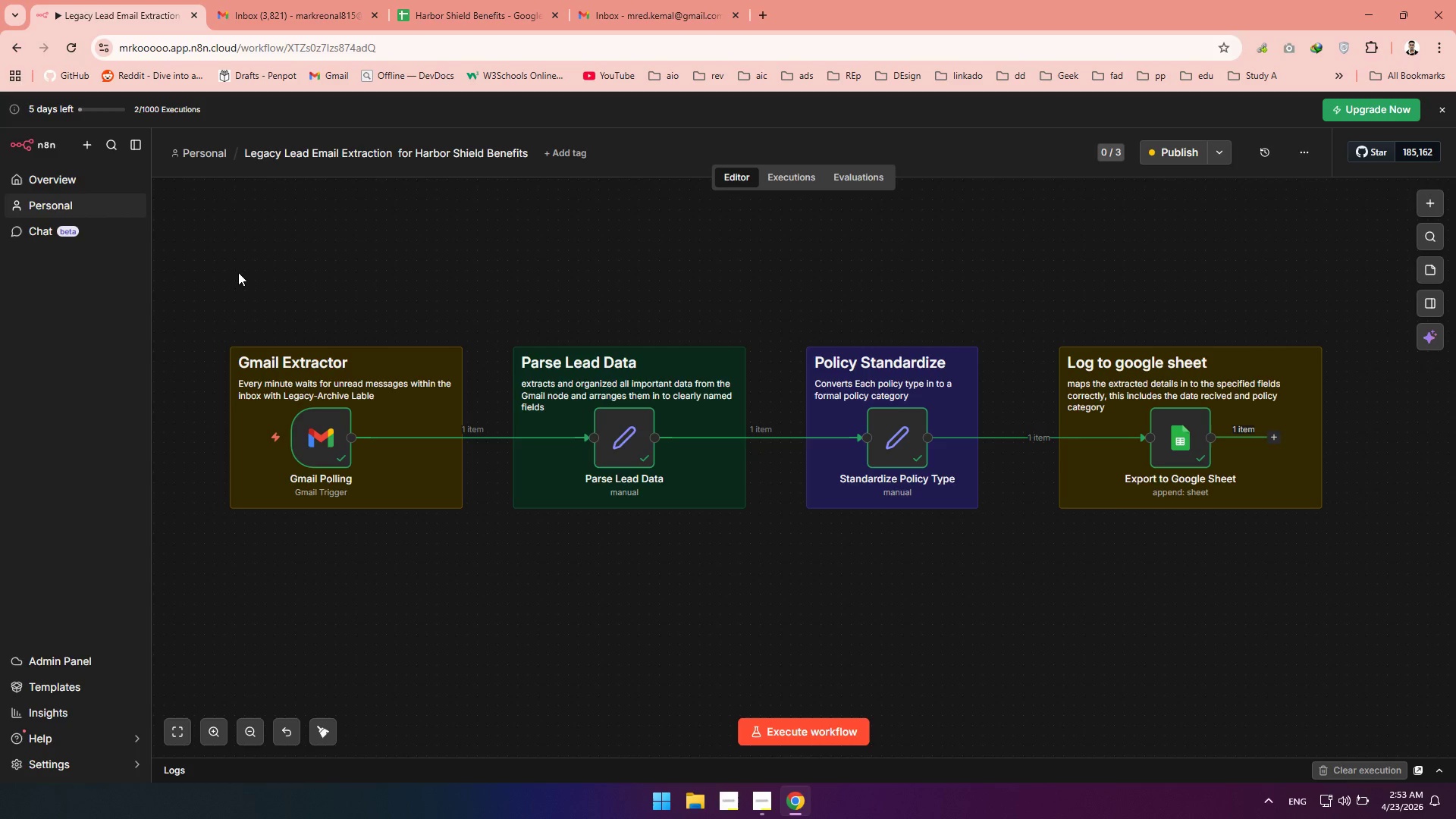 
left_click_drag(start_coordinate=[228, 274], to_coordinate=[481, 555])
 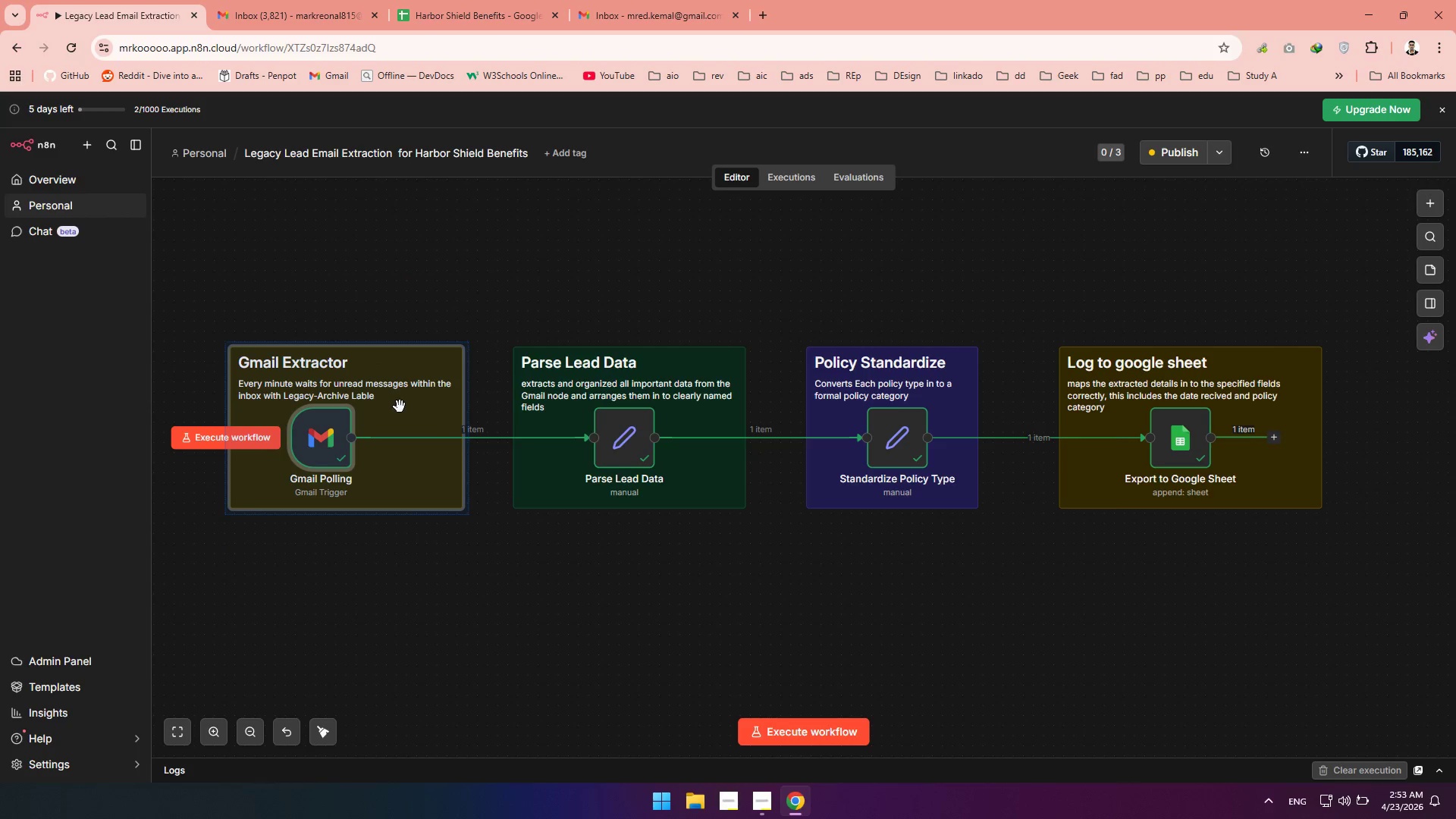 
left_click_drag(start_coordinate=[405, 406], to_coordinate=[361, 410])
 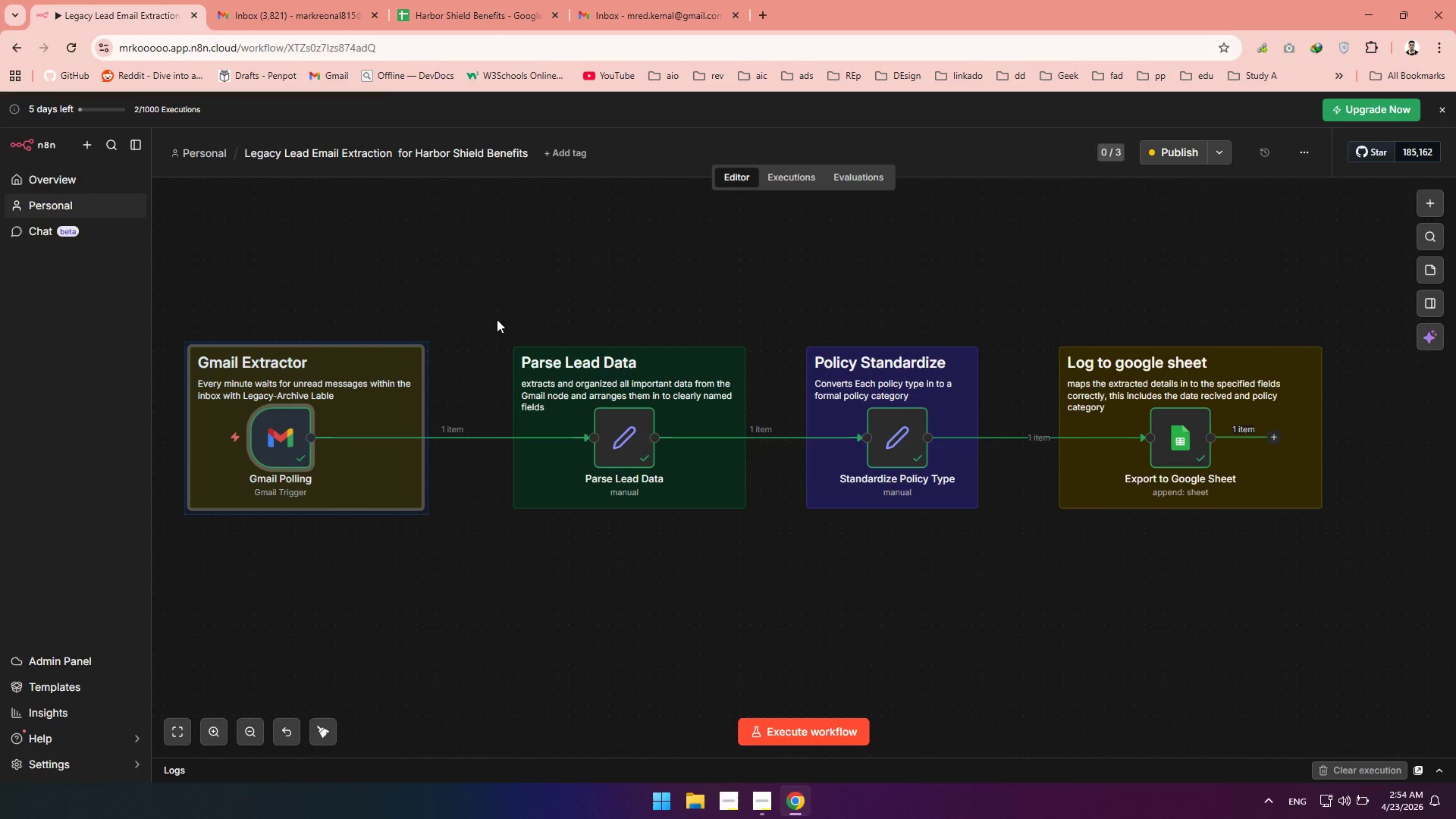 
left_click_drag(start_coordinate=[482, 318], to_coordinate=[774, 577])
 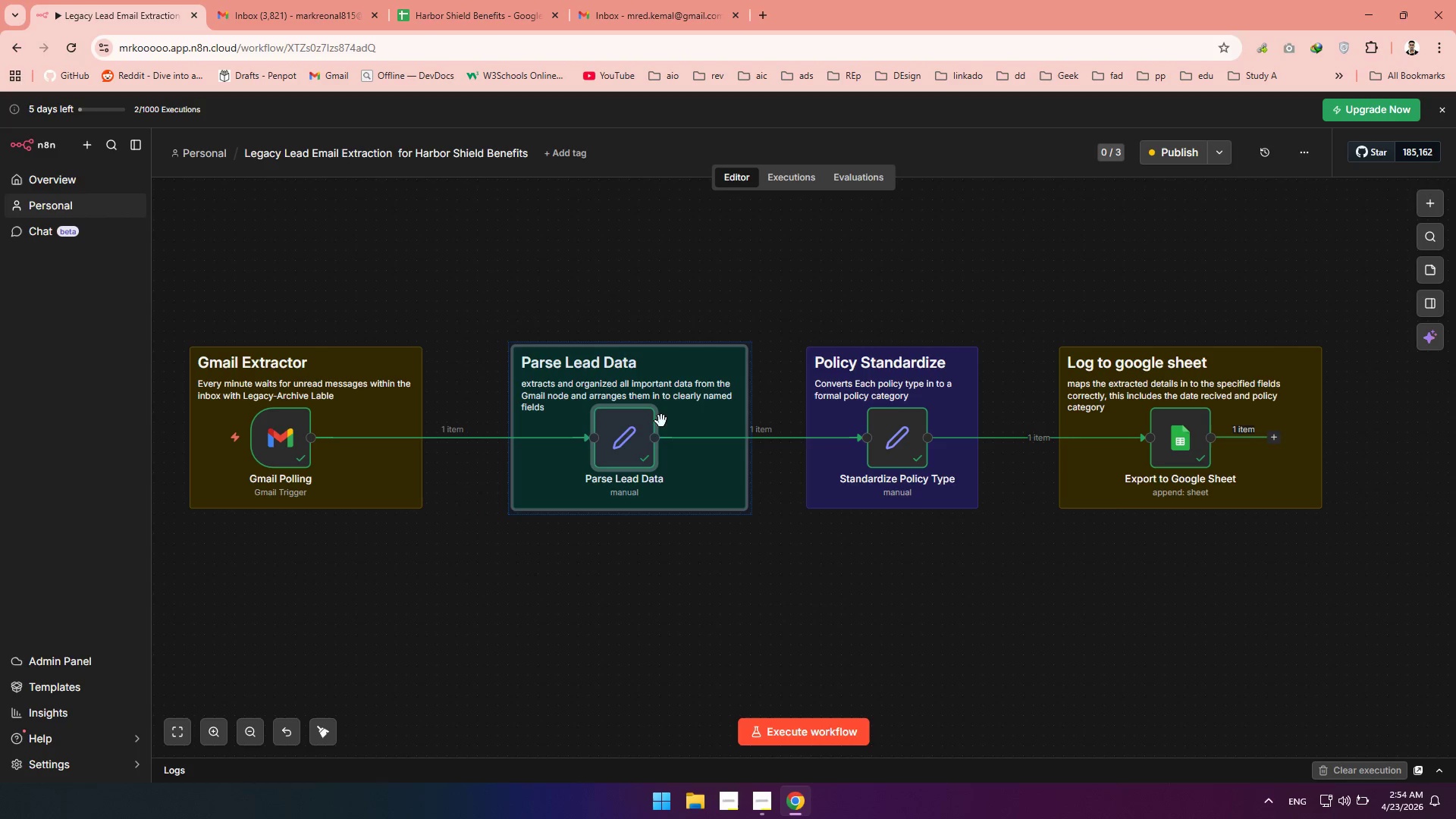 
left_click_drag(start_coordinate=[642, 435], to_coordinate=[639, 431])
 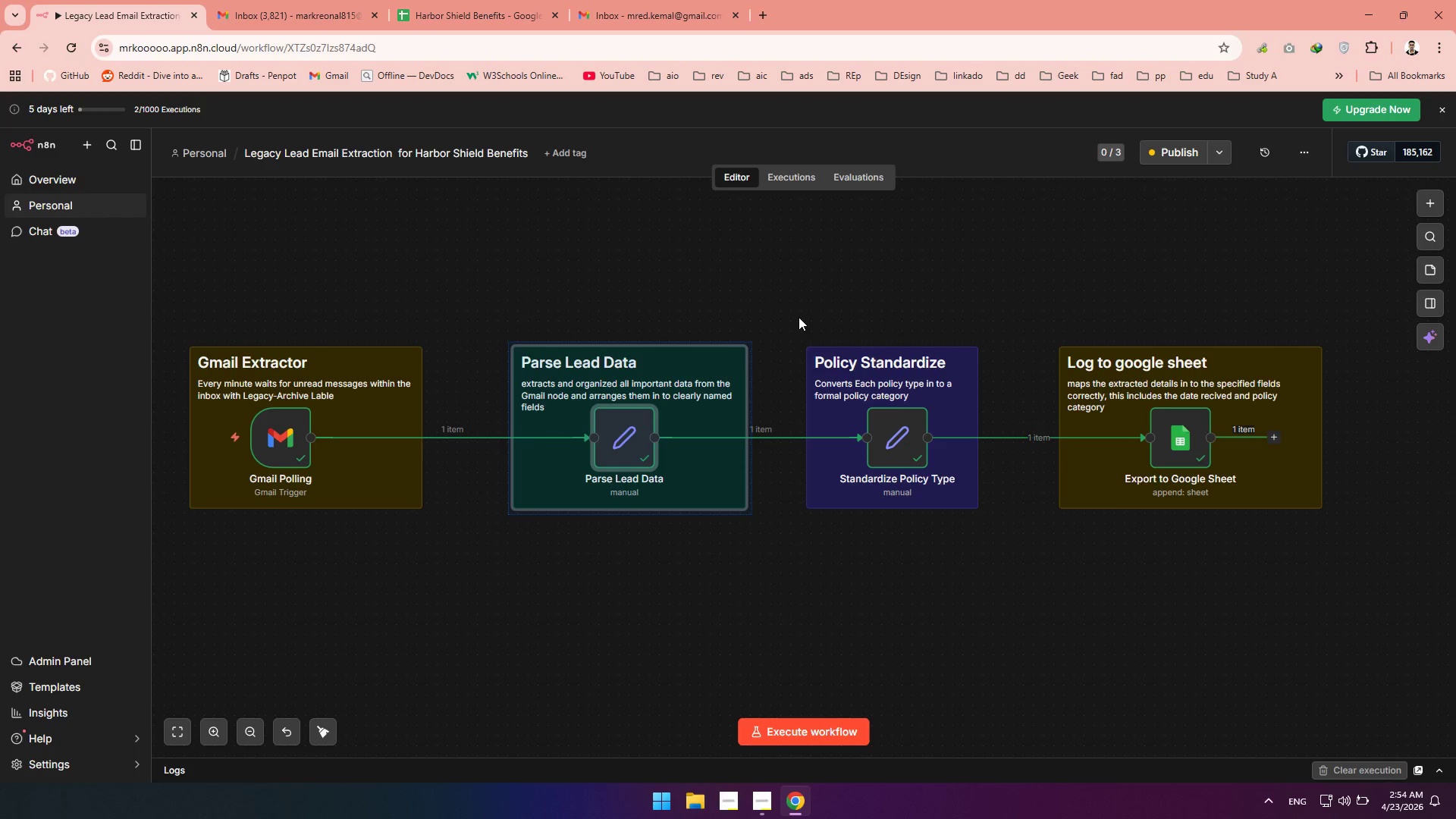 
left_click_drag(start_coordinate=[792, 317], to_coordinate=[997, 573])
 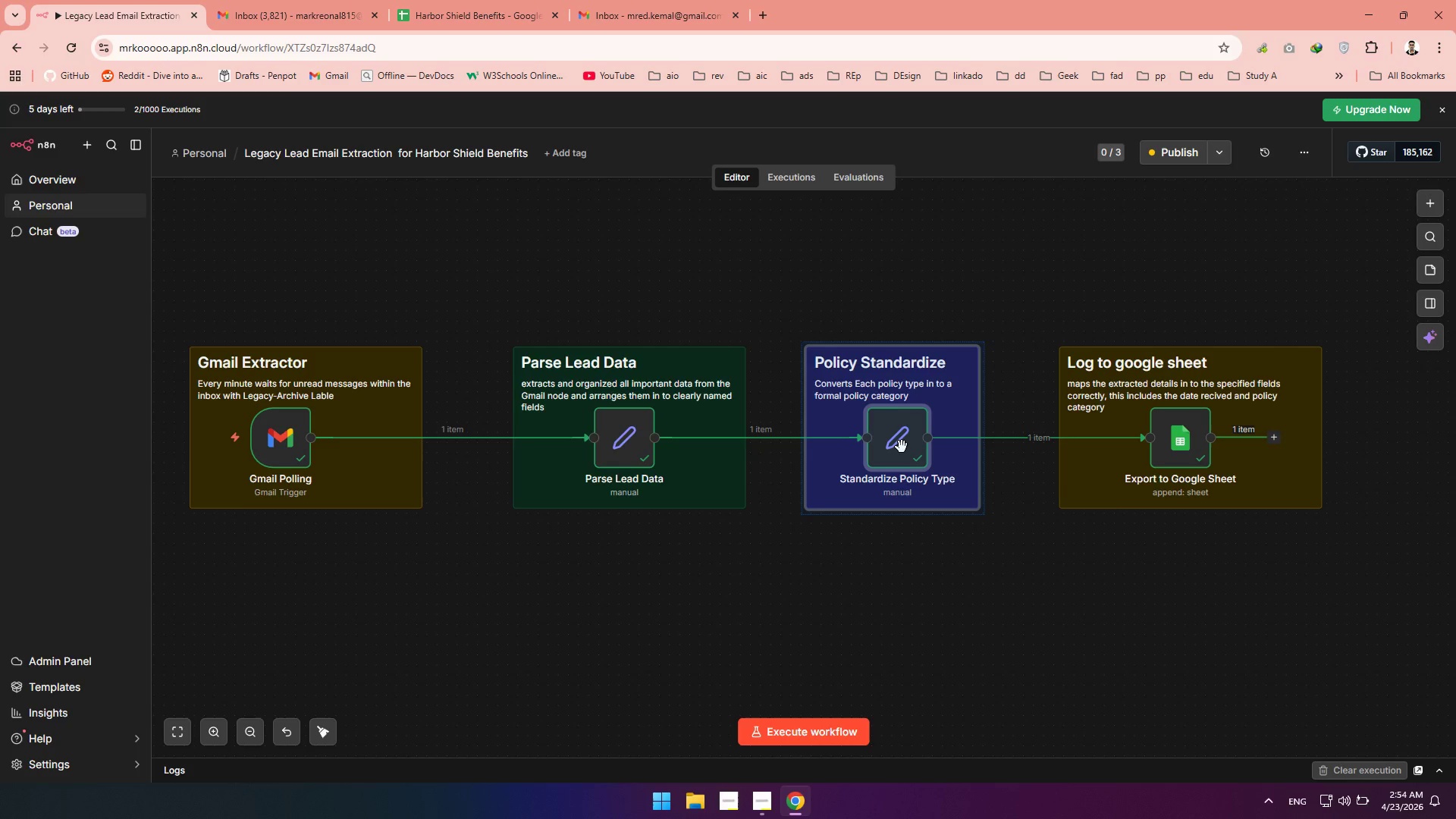 
left_click_drag(start_coordinate=[902, 447], to_coordinate=[915, 449])
 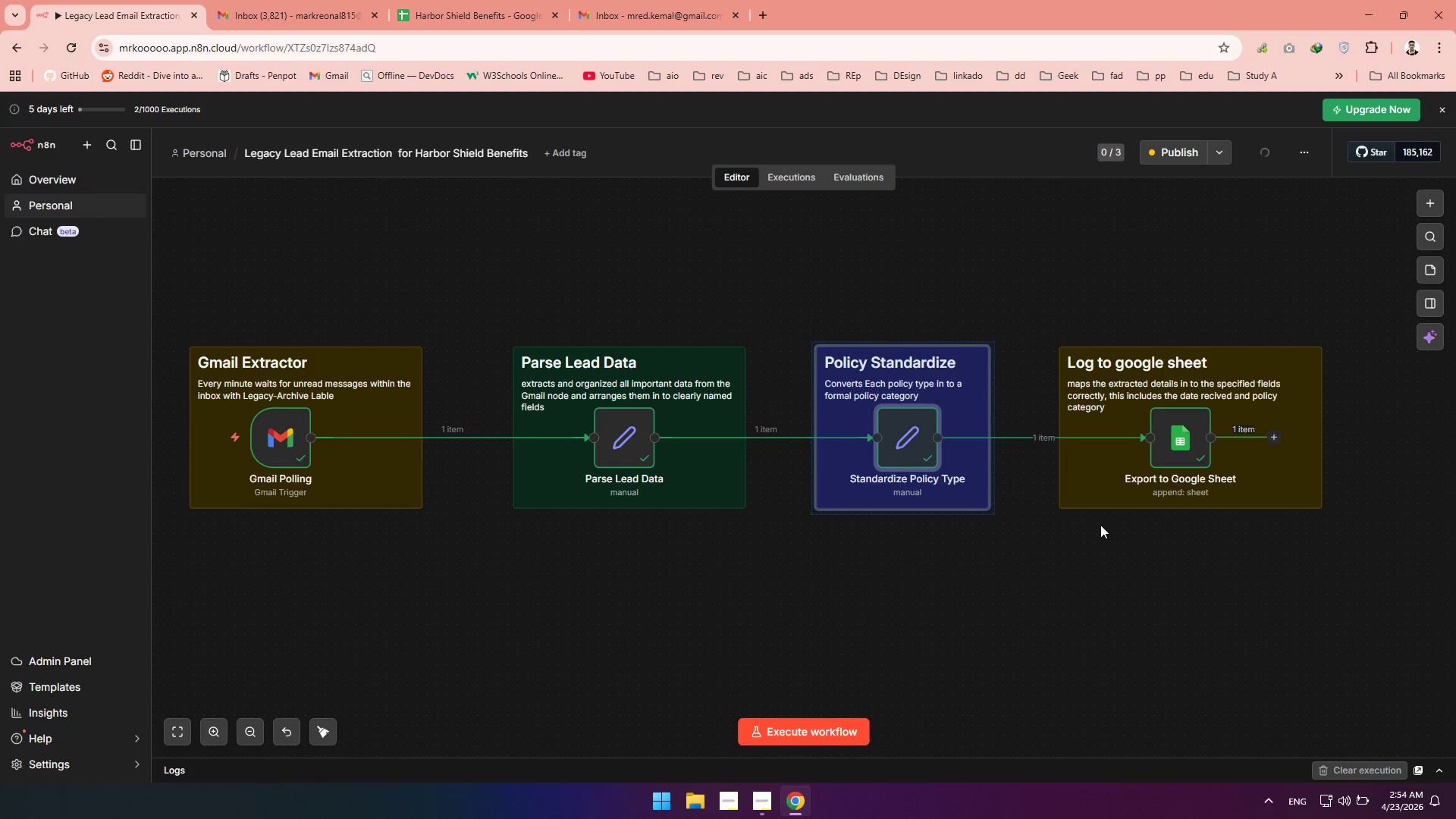 
left_click([1031, 577])
 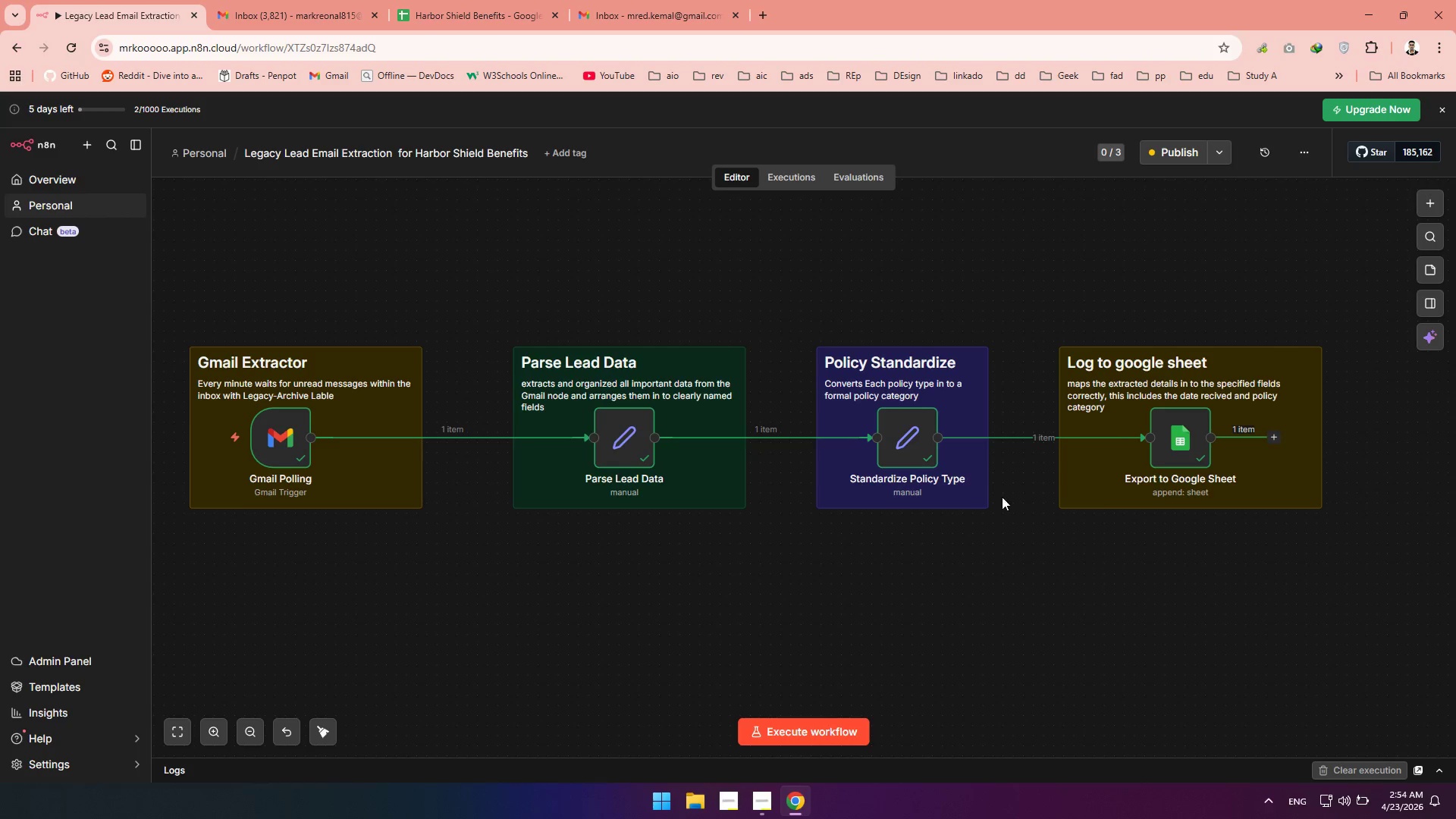 
left_click_drag(start_coordinate=[987, 405], to_coordinate=[1002, 399])
 